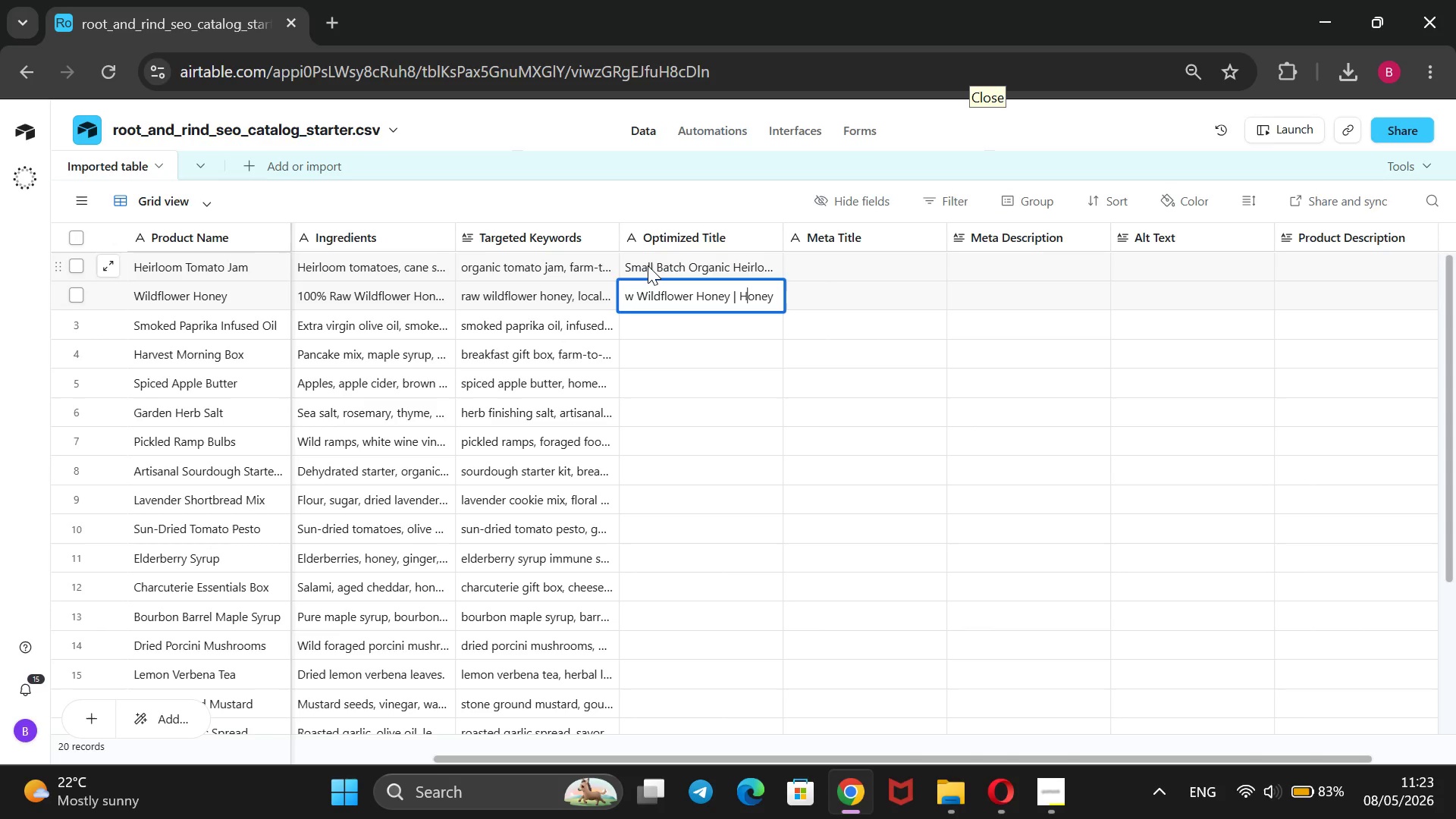 
key(ArrowLeft)
 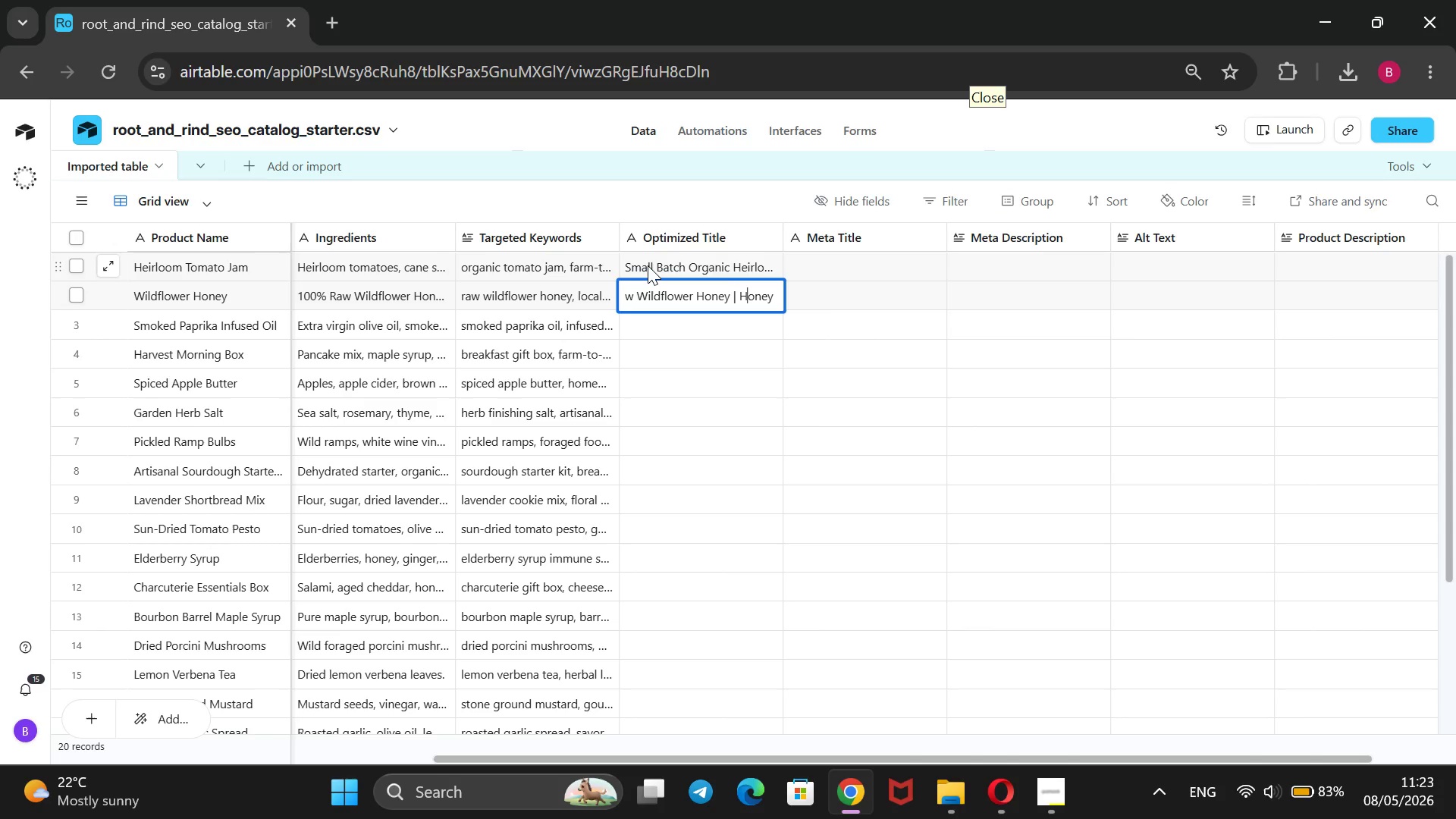 
key(ArrowLeft)
 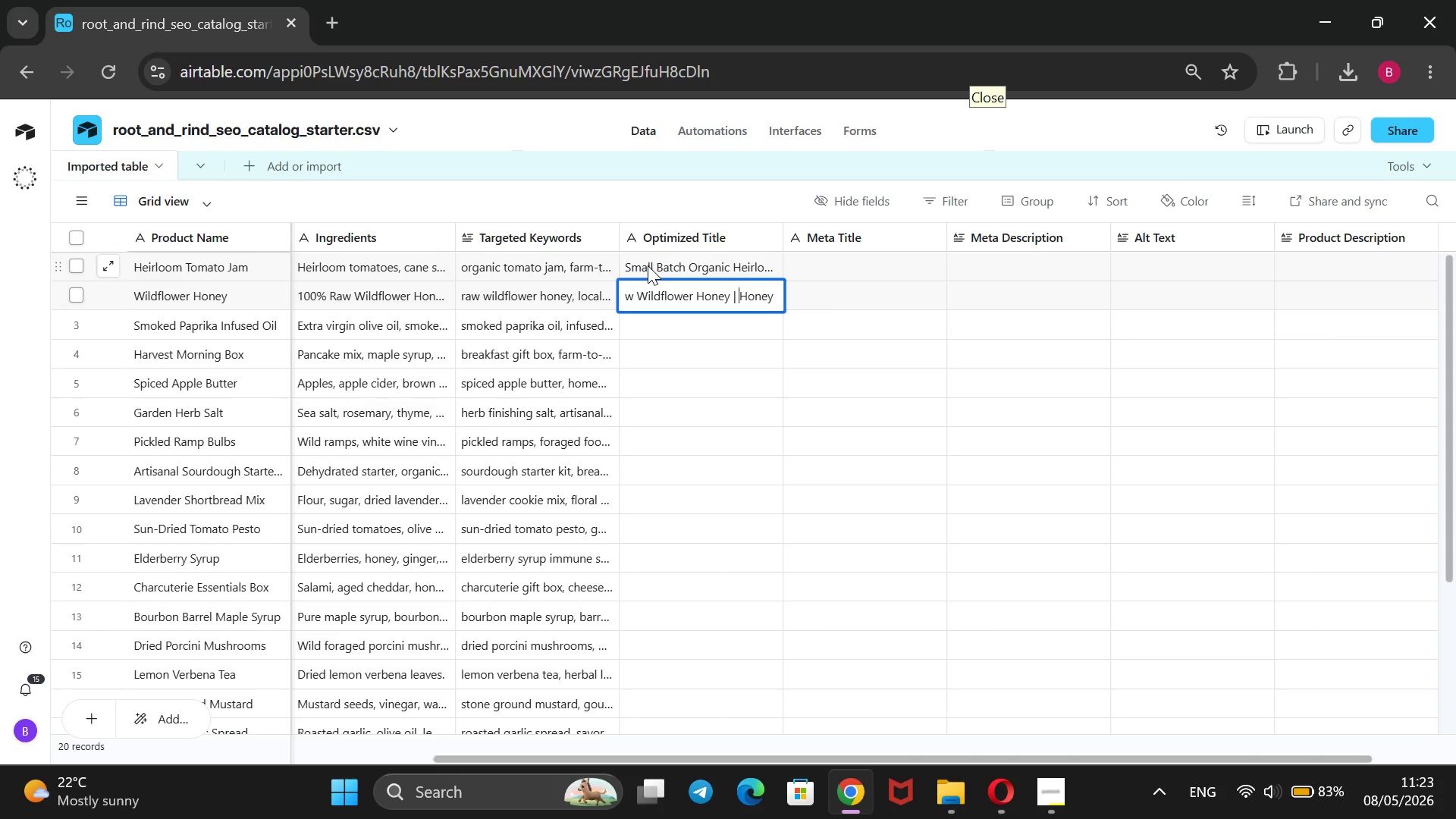 
key(ArrowLeft)
 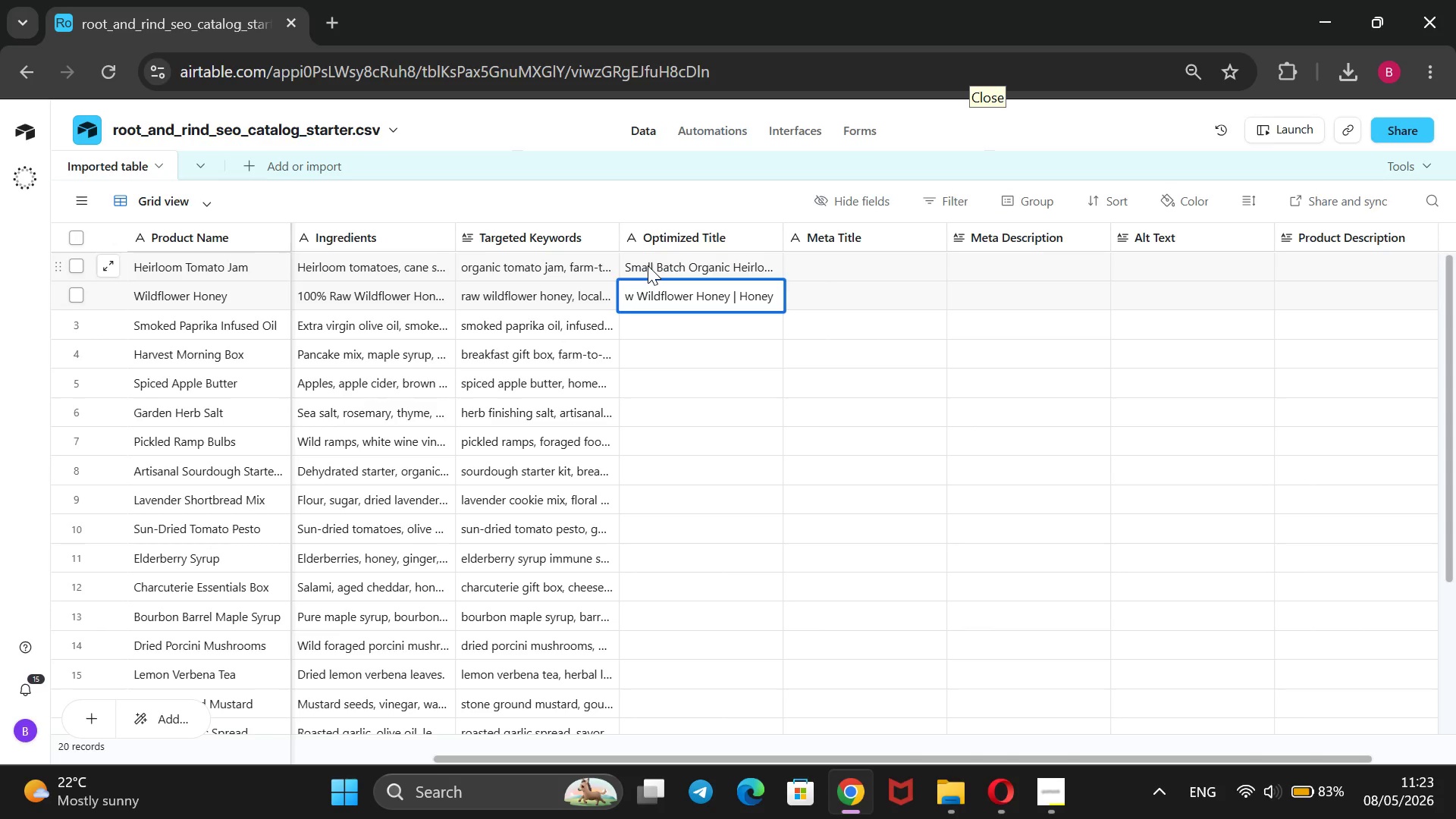 
key(Backspace)
 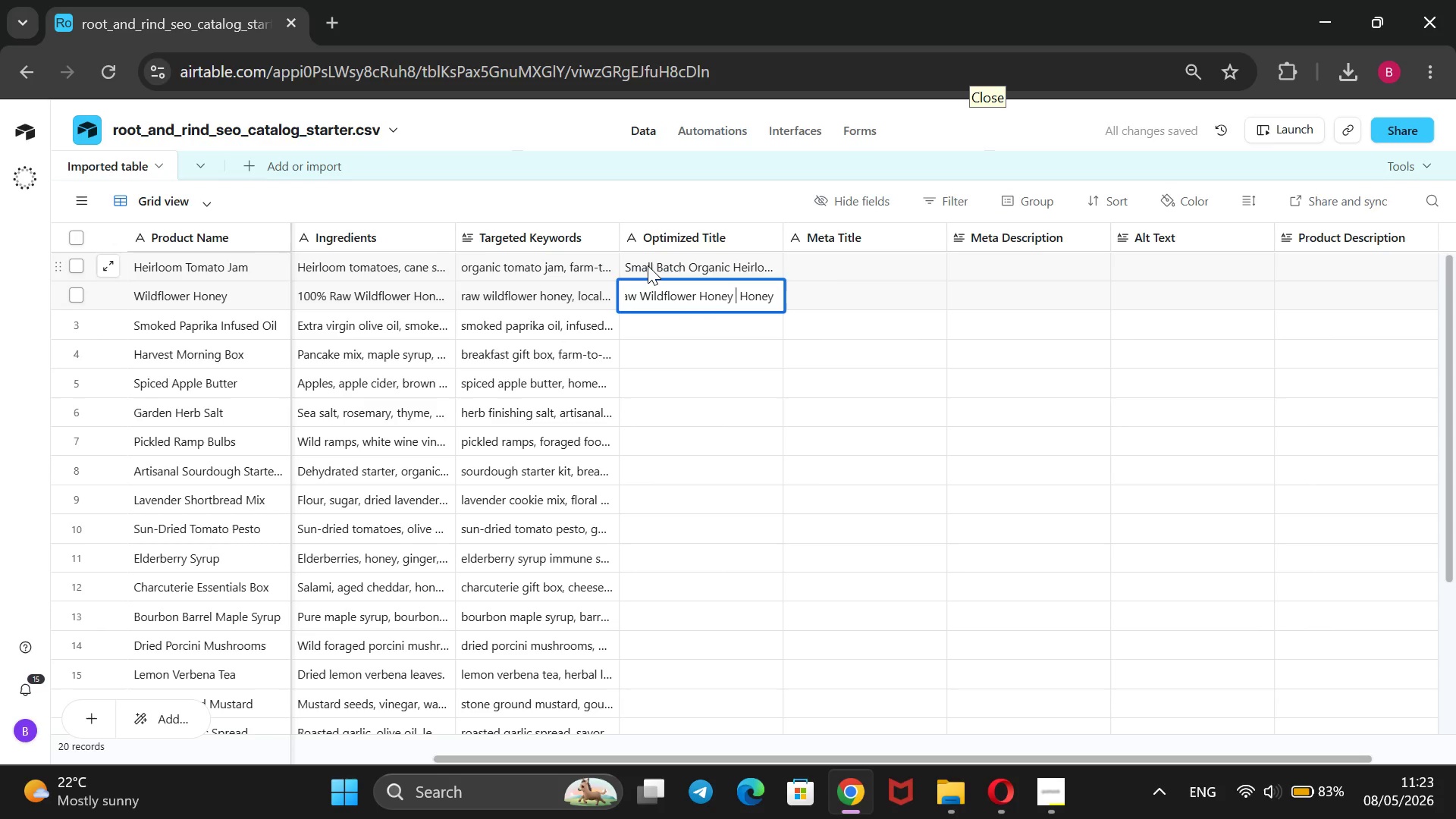 
hold_key(key=ShiftRight, duration=1.5)
 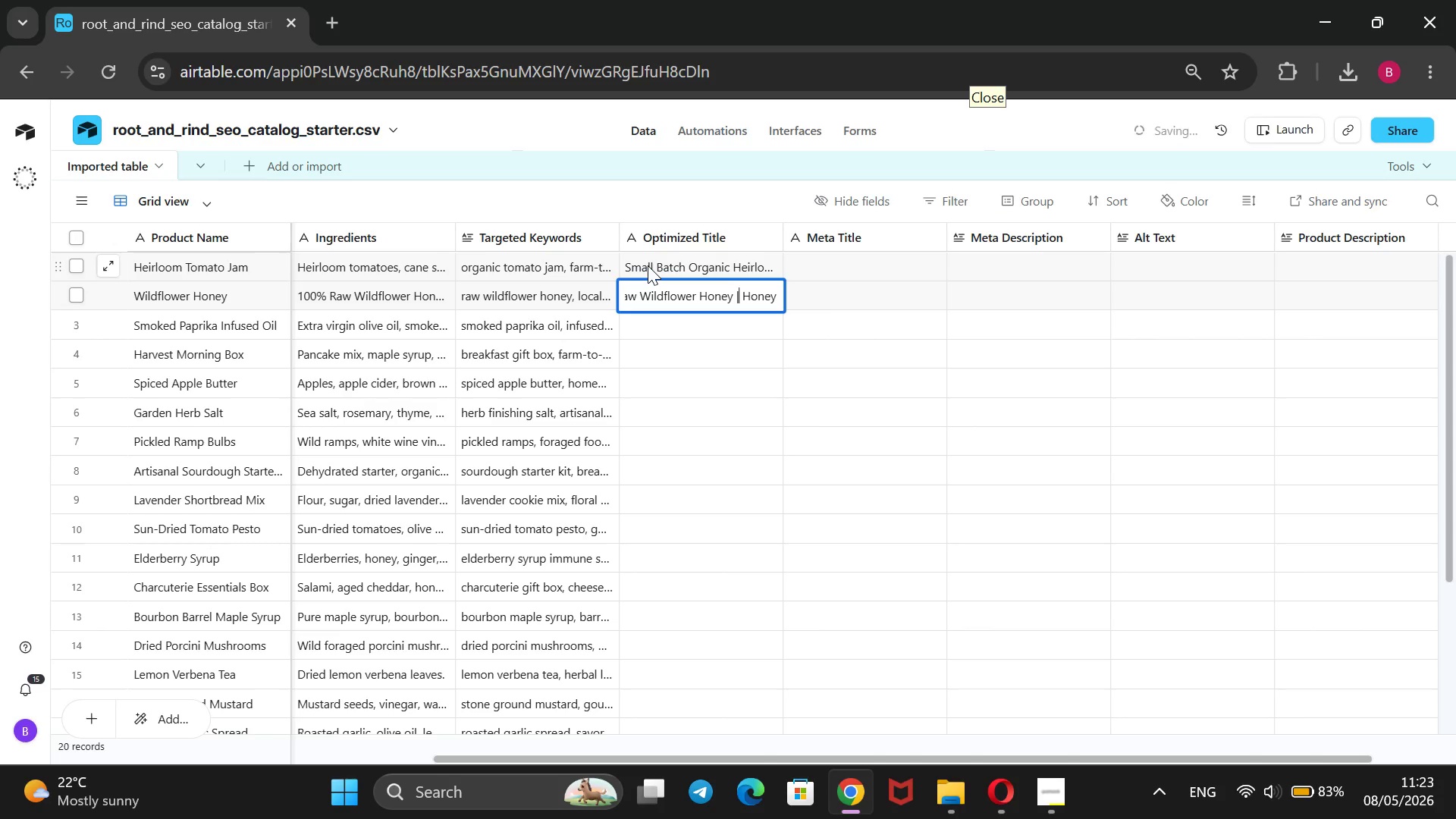 
key(Shift+Backslash)
 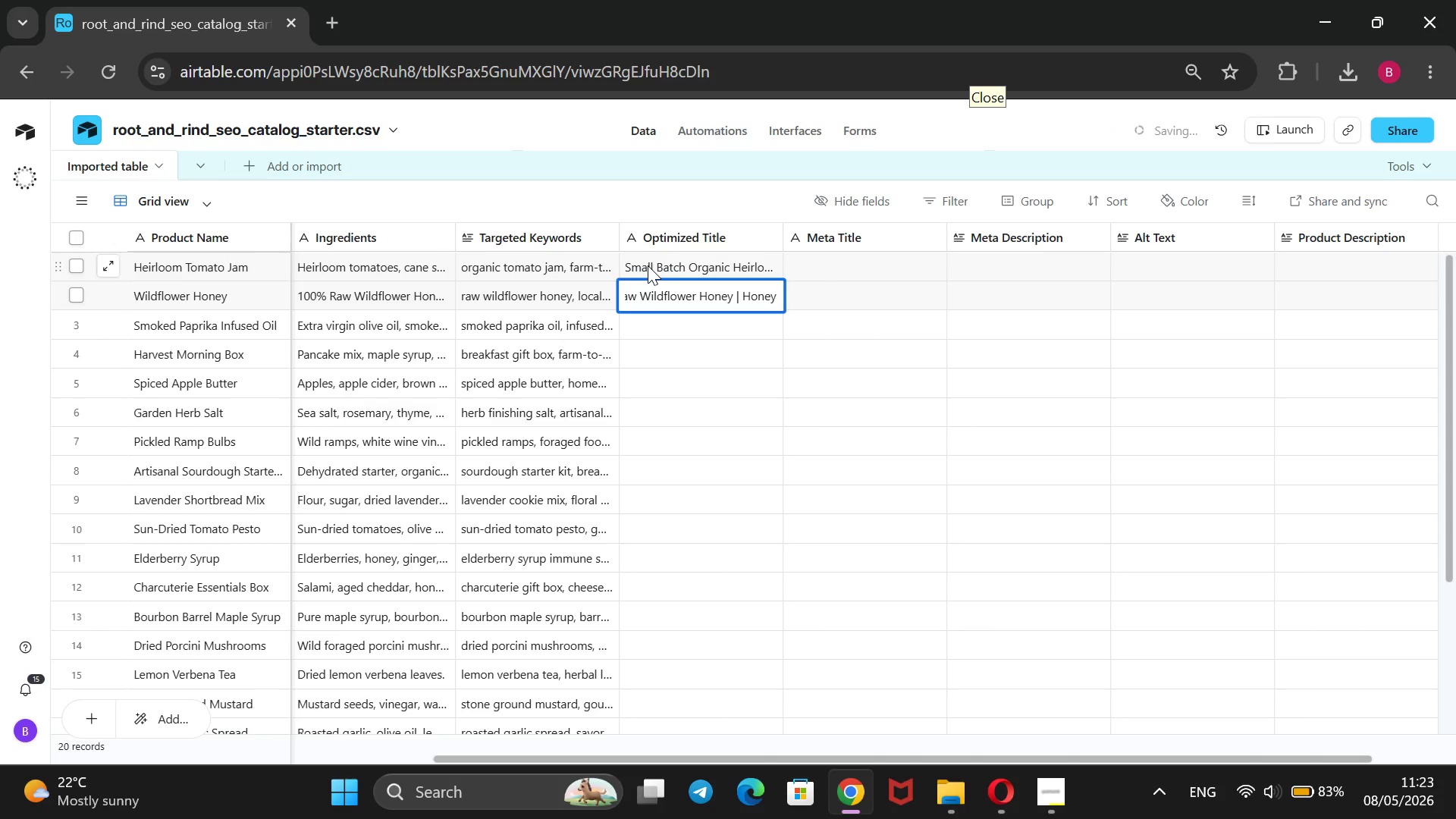 
hold_key(key=ArrowRight, duration=0.81)
 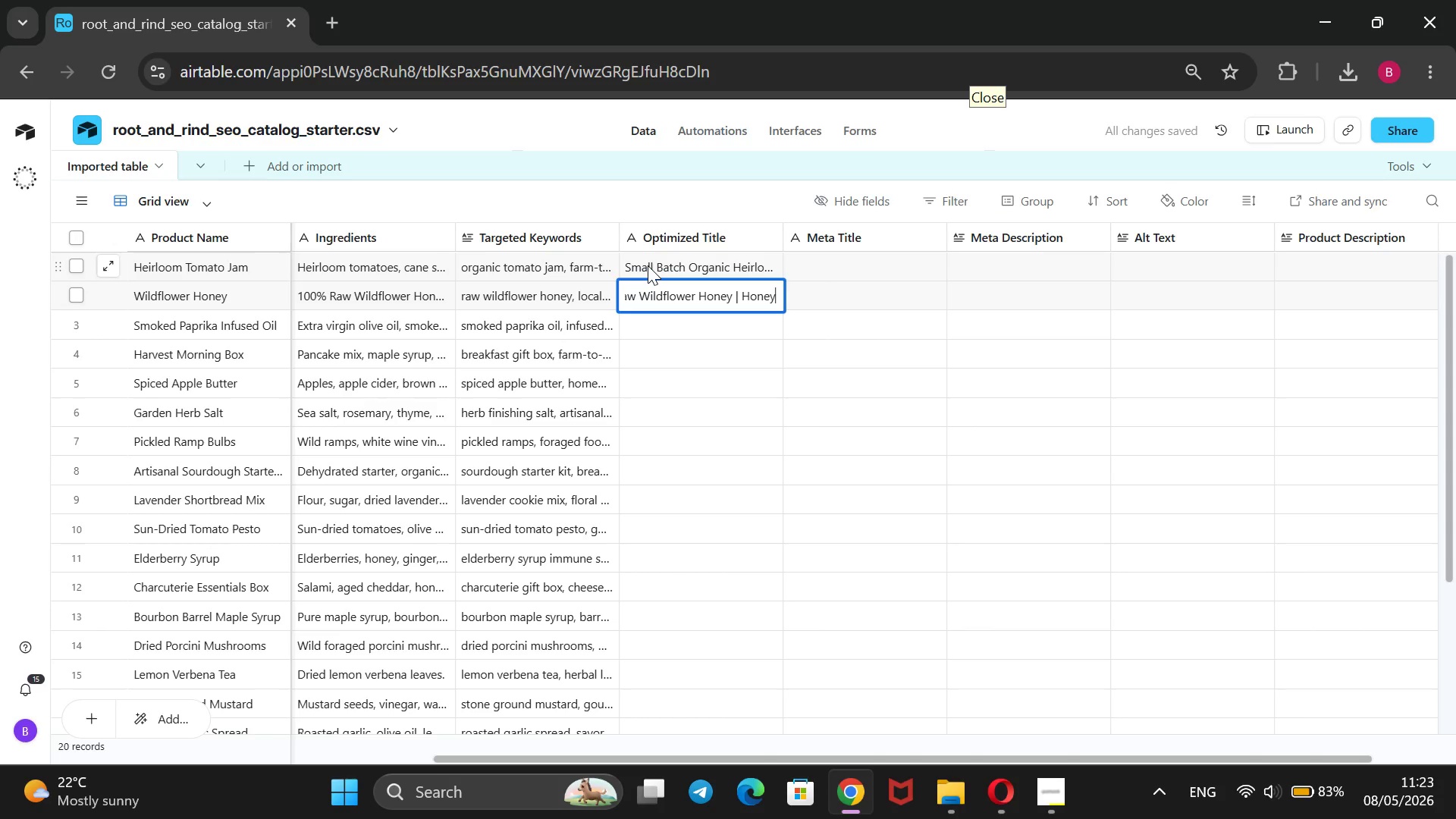 
key(ArrowRight)
 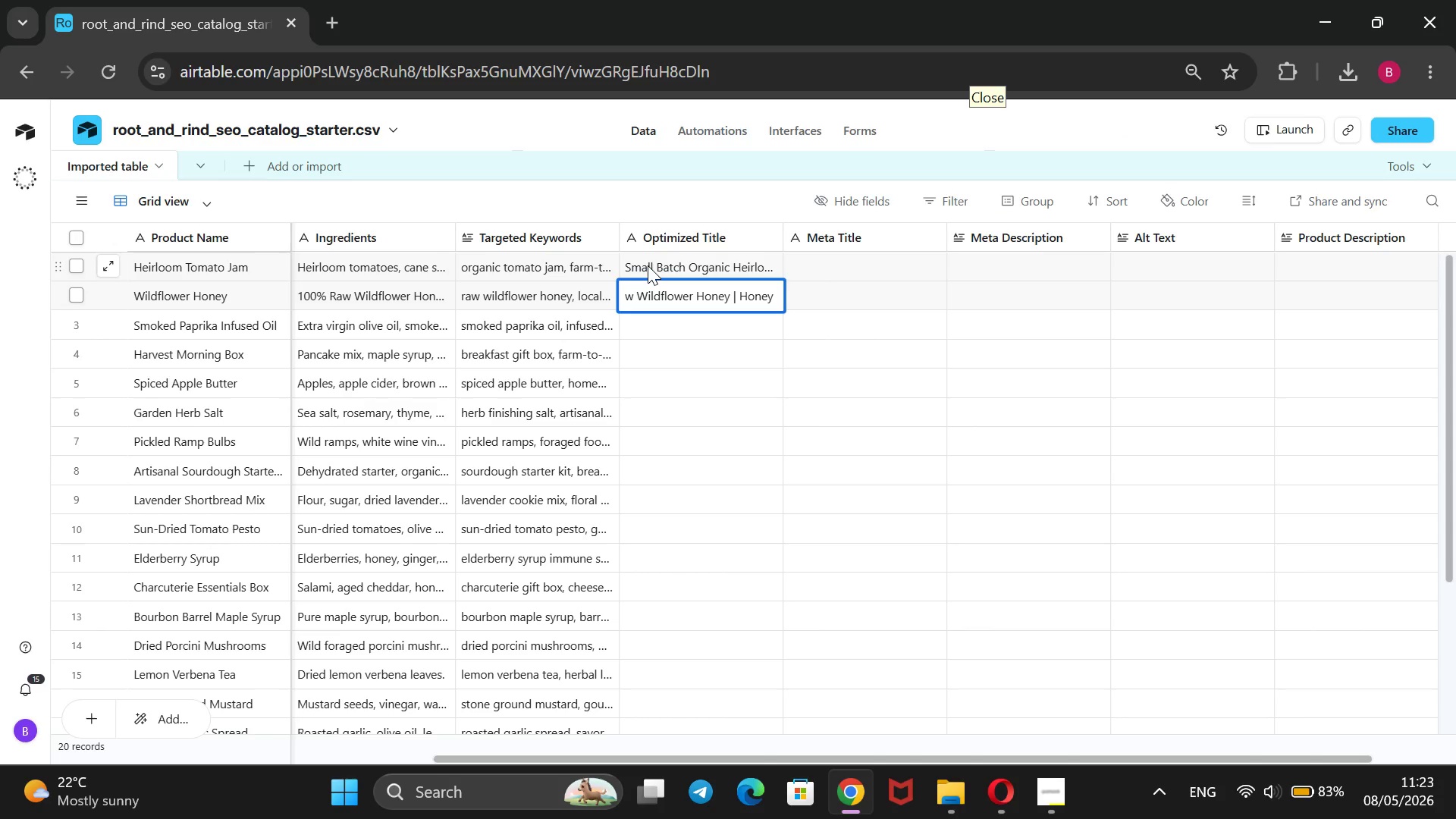 
key(Backspace)
key(Backspace)
key(Backspace)
key(Backspace)
key(Backspace)
key(Backspace)
type(Pure Loa)
key(Backspace)
type(cal Artisanal Honey From th)
key(Backspace)
key(Backspace)
type(The Root & Rind Orchard)
 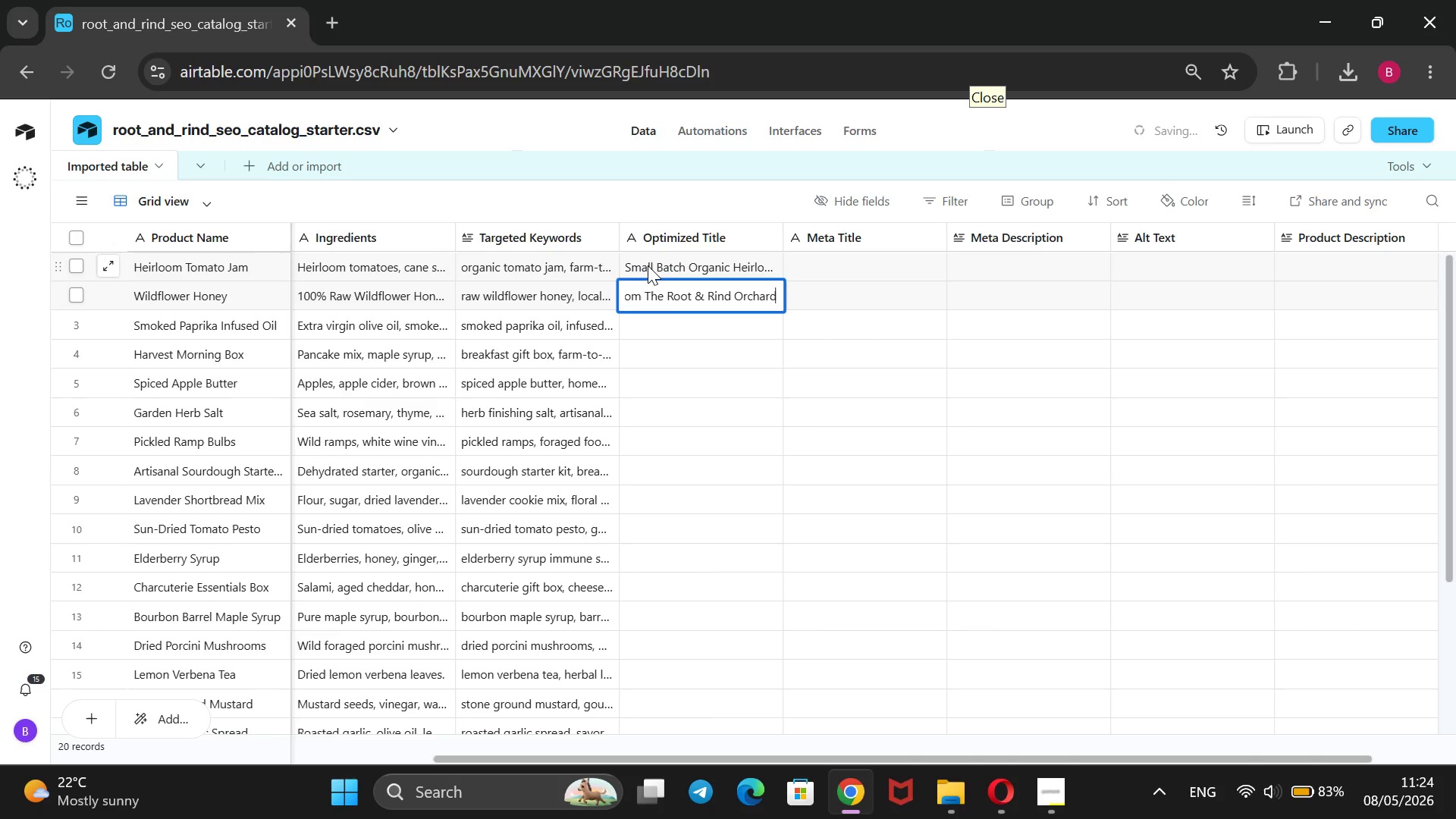 
key(Enter)
 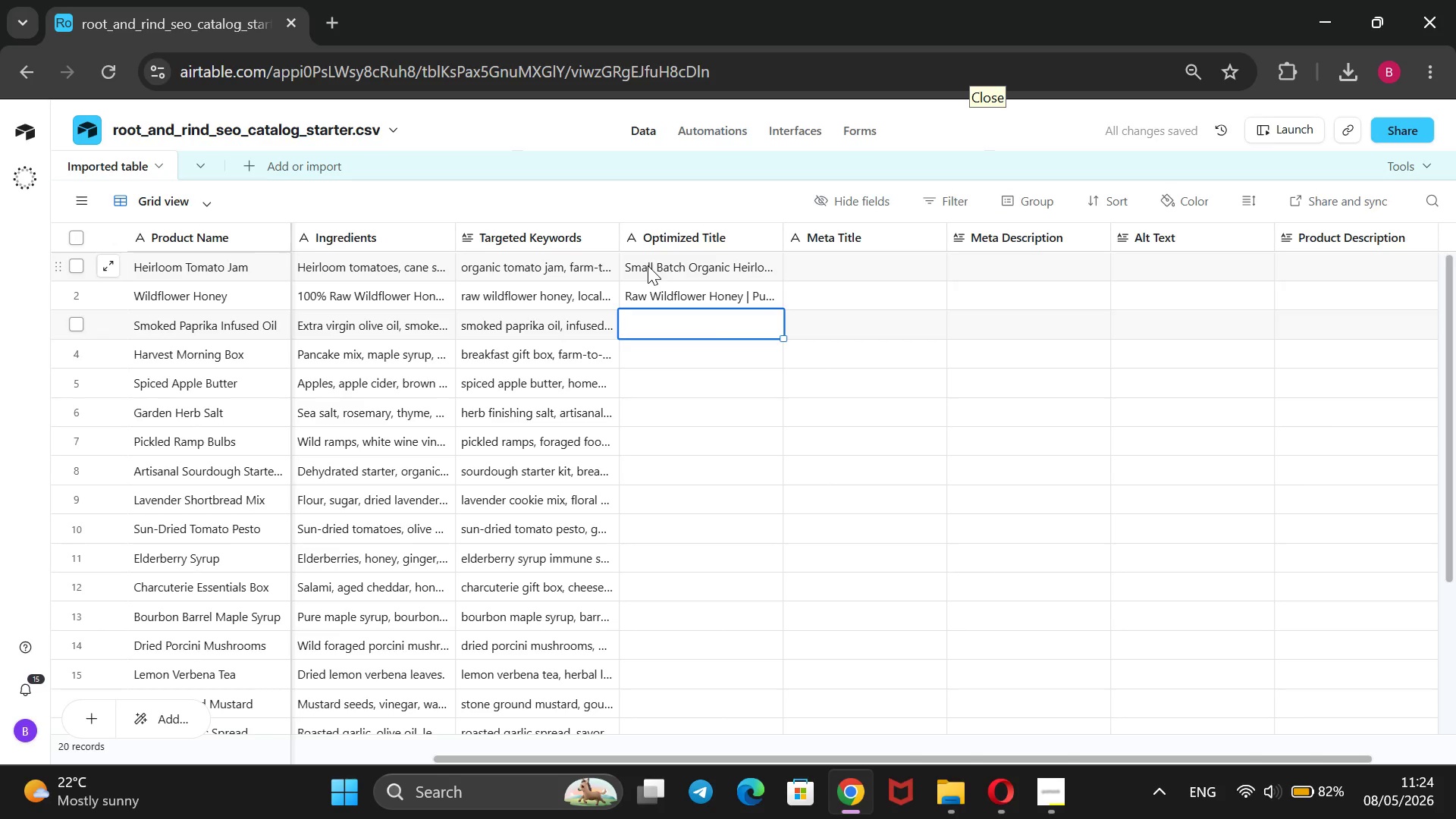 
wait(5.24)
 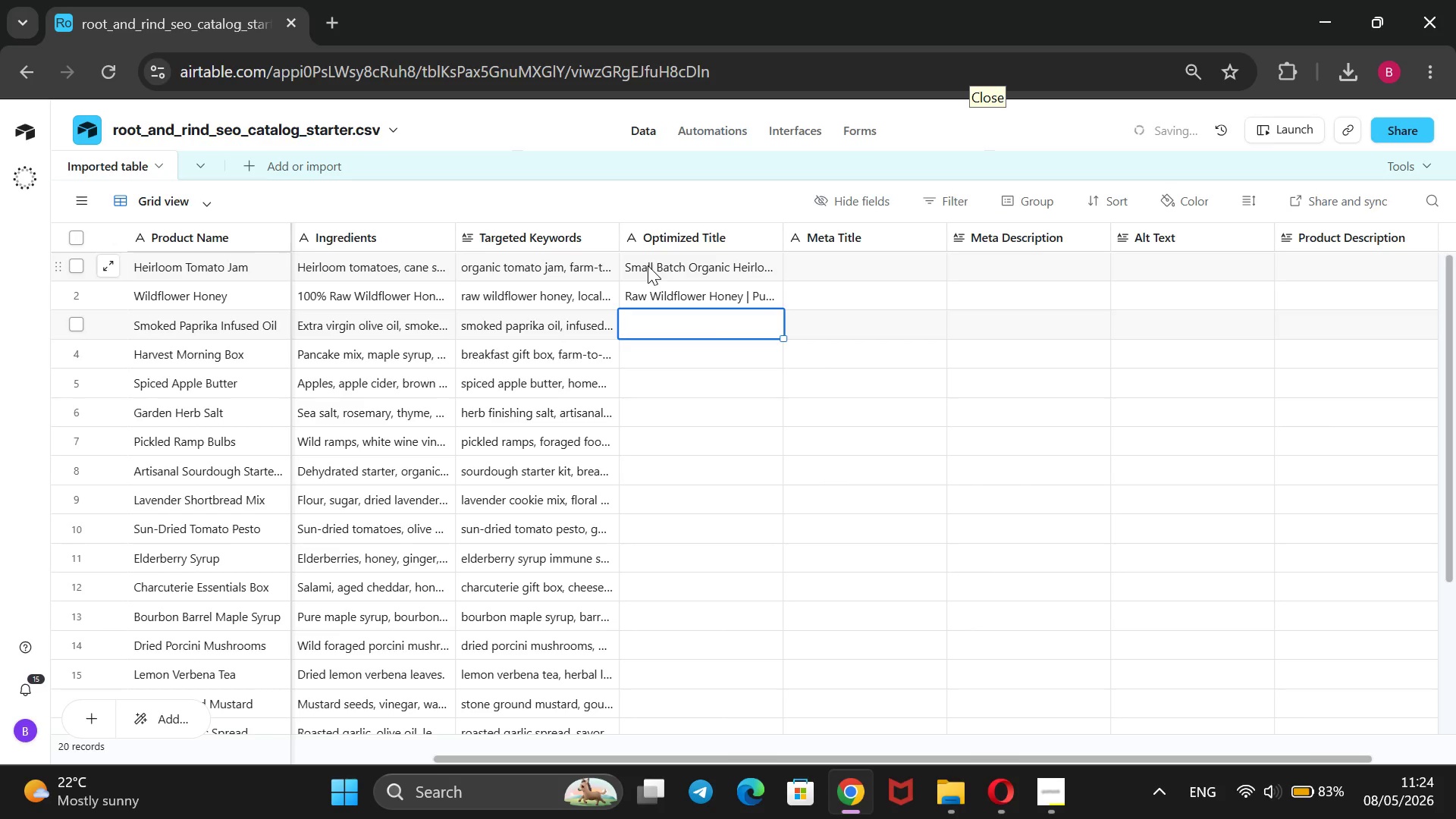 
left_click([889, 263])
 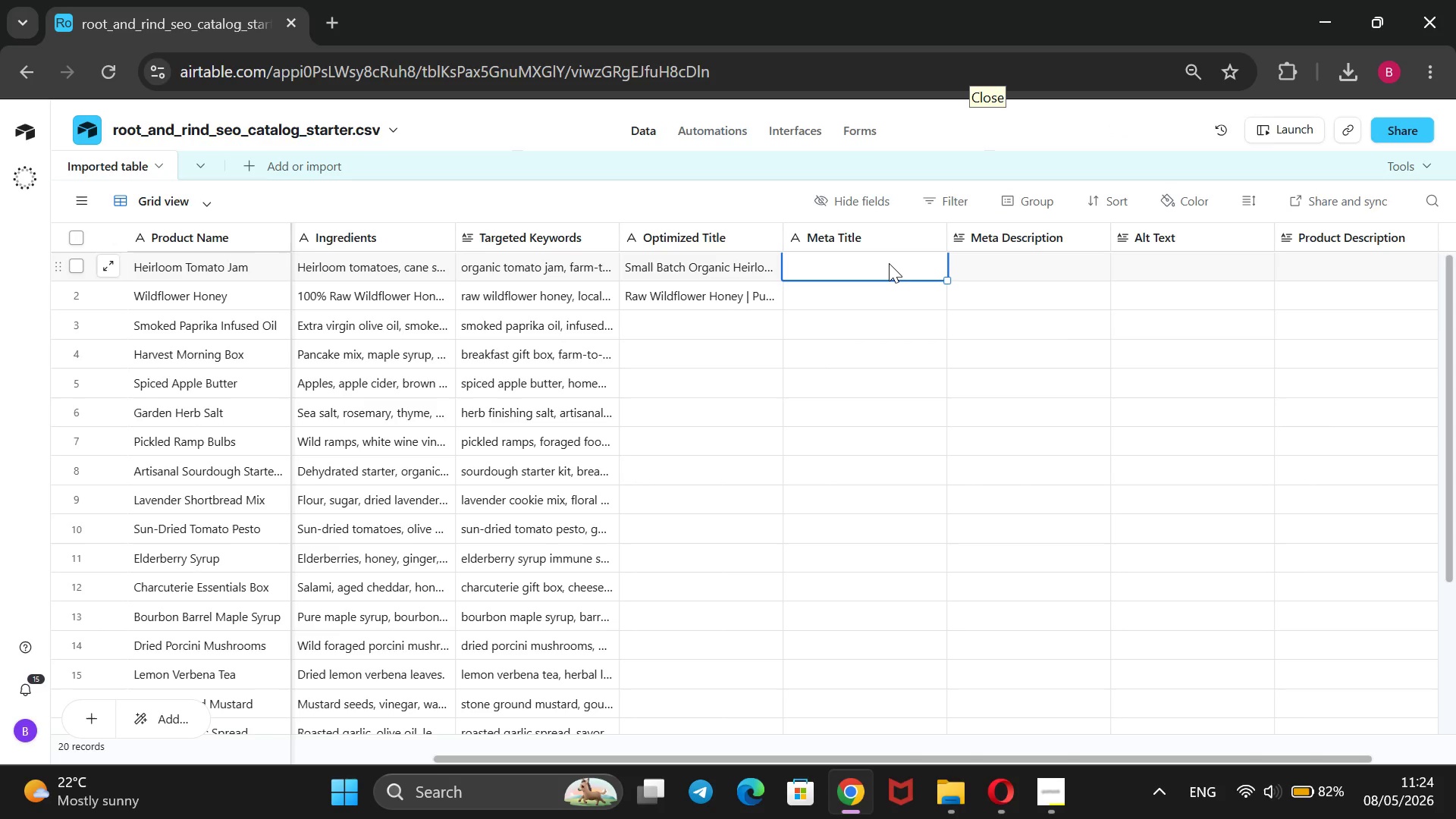 
type(Organic Heirloom Tomato Jam | The Root $)
key(Backspace)
type(& Rind)
 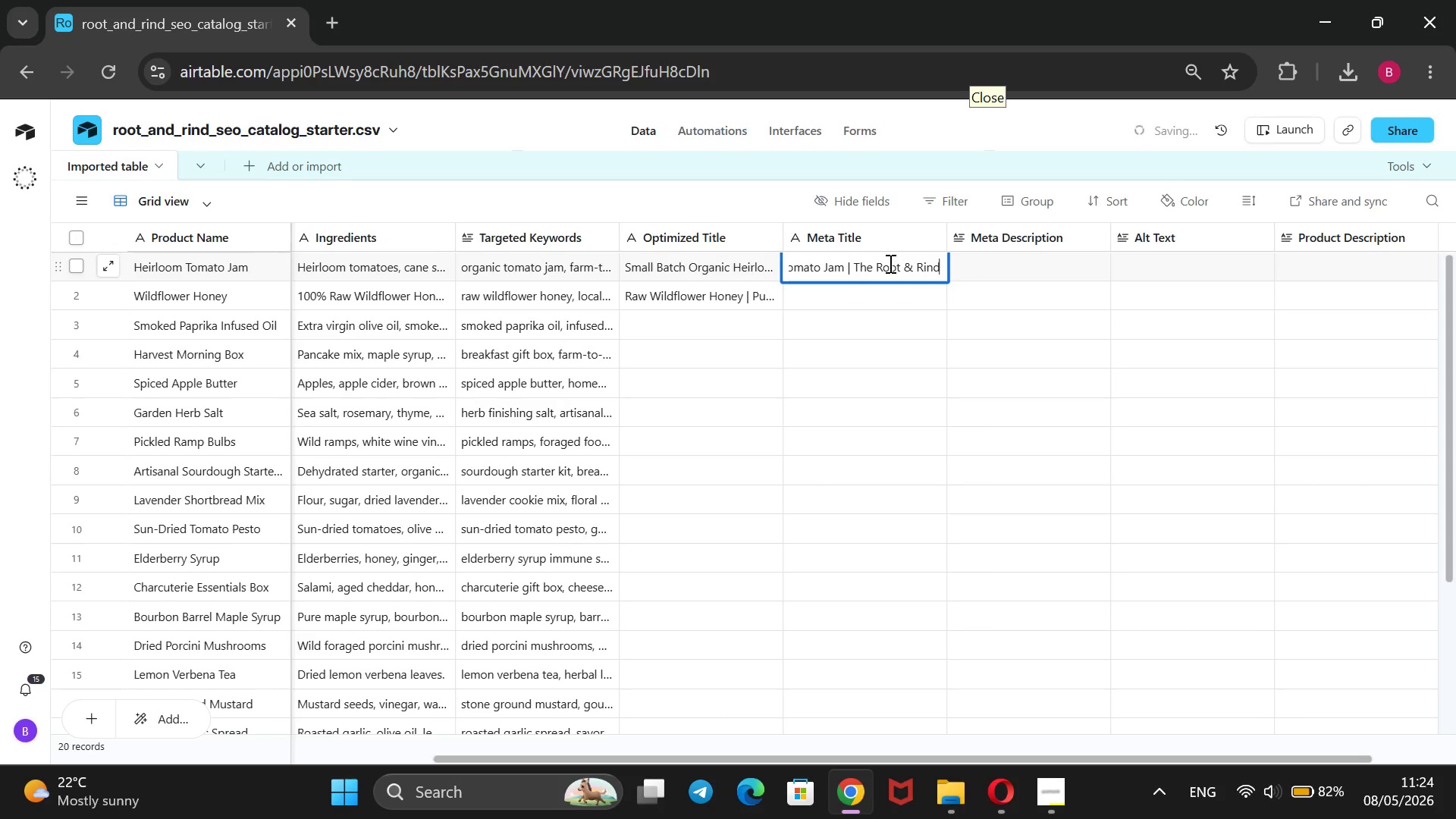 
key(Enter)
 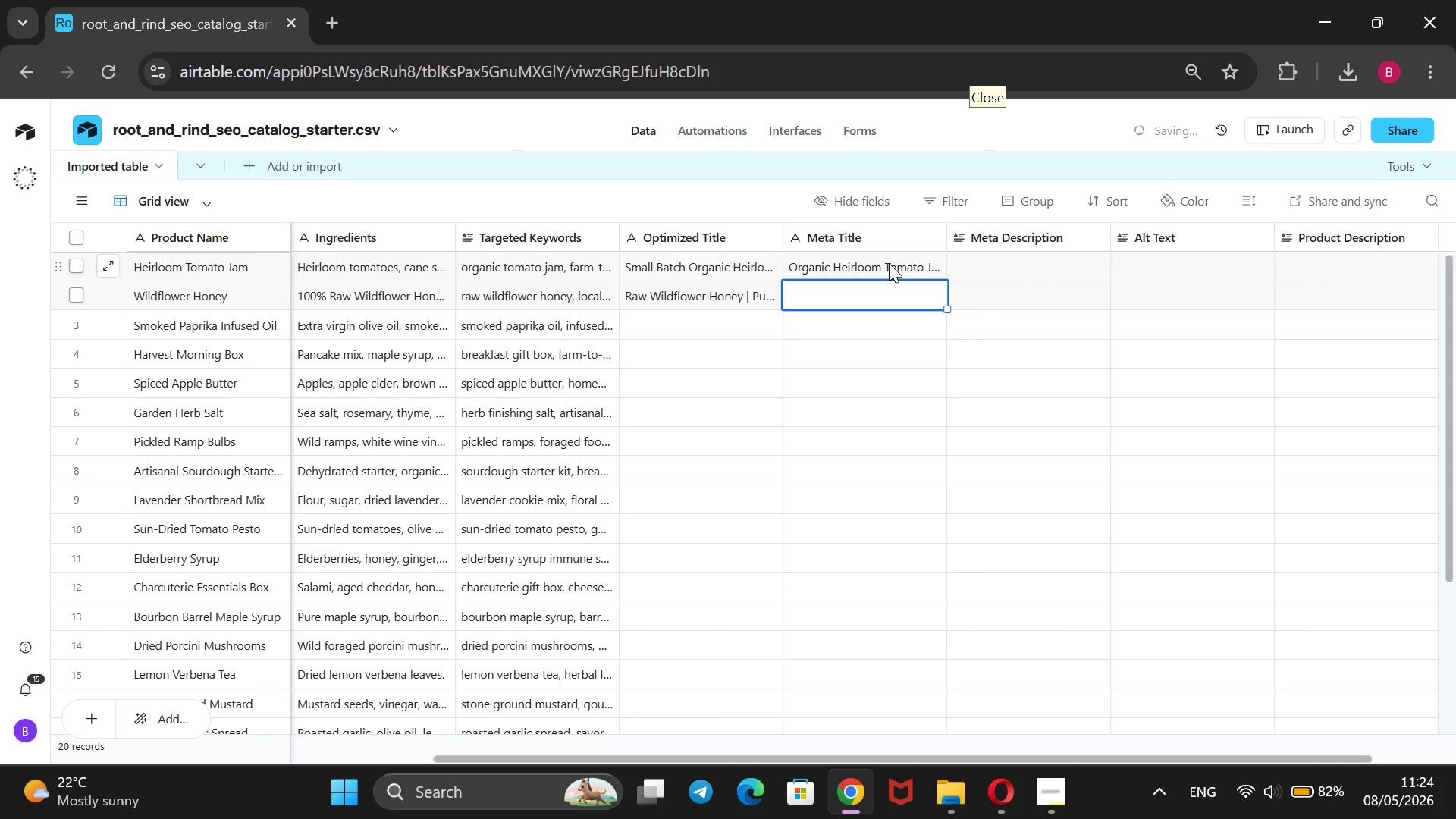 
type(Raw Local Wildflower Honey | The Root & Rind)
 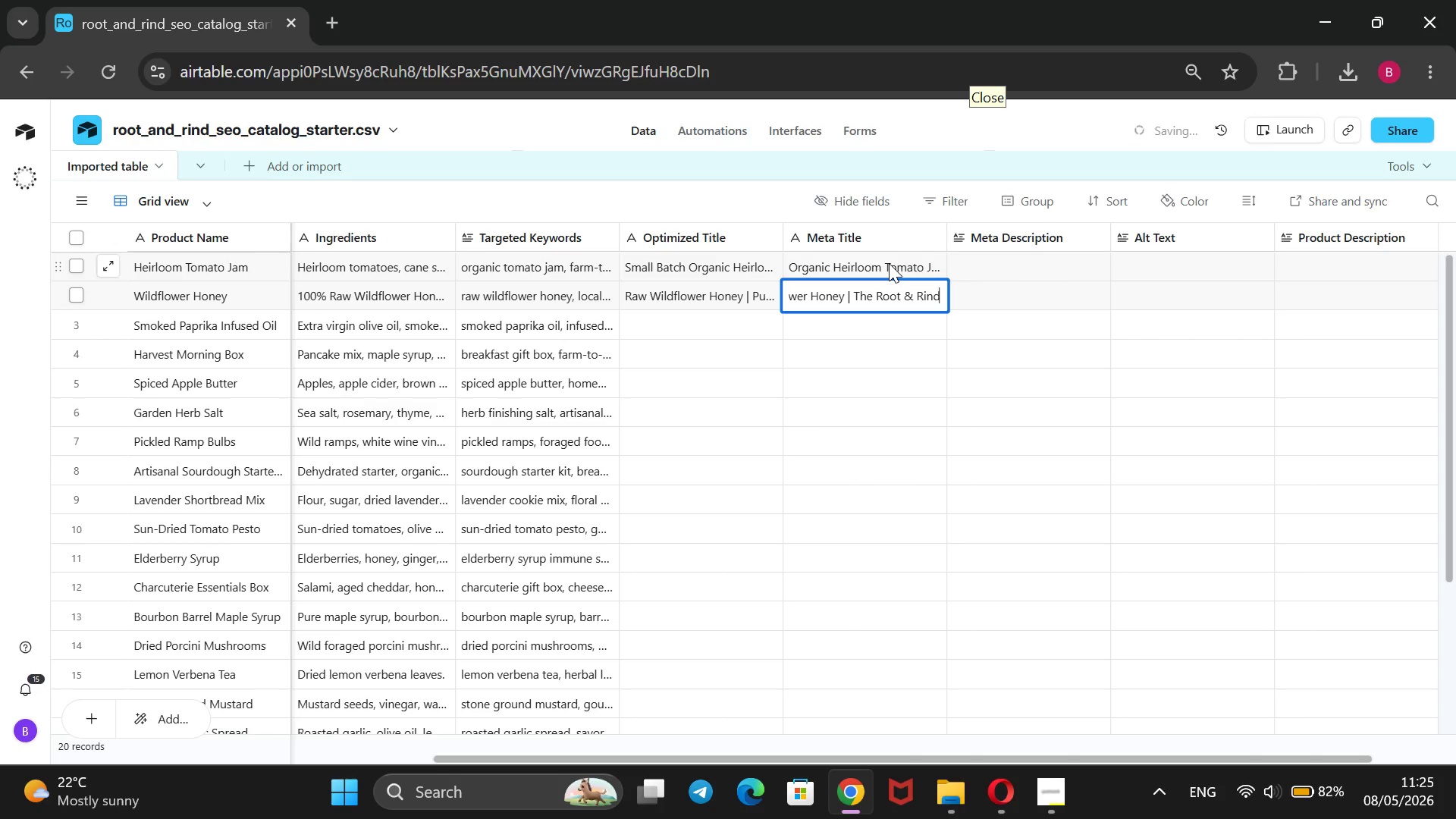 
key(ArrowRight)
 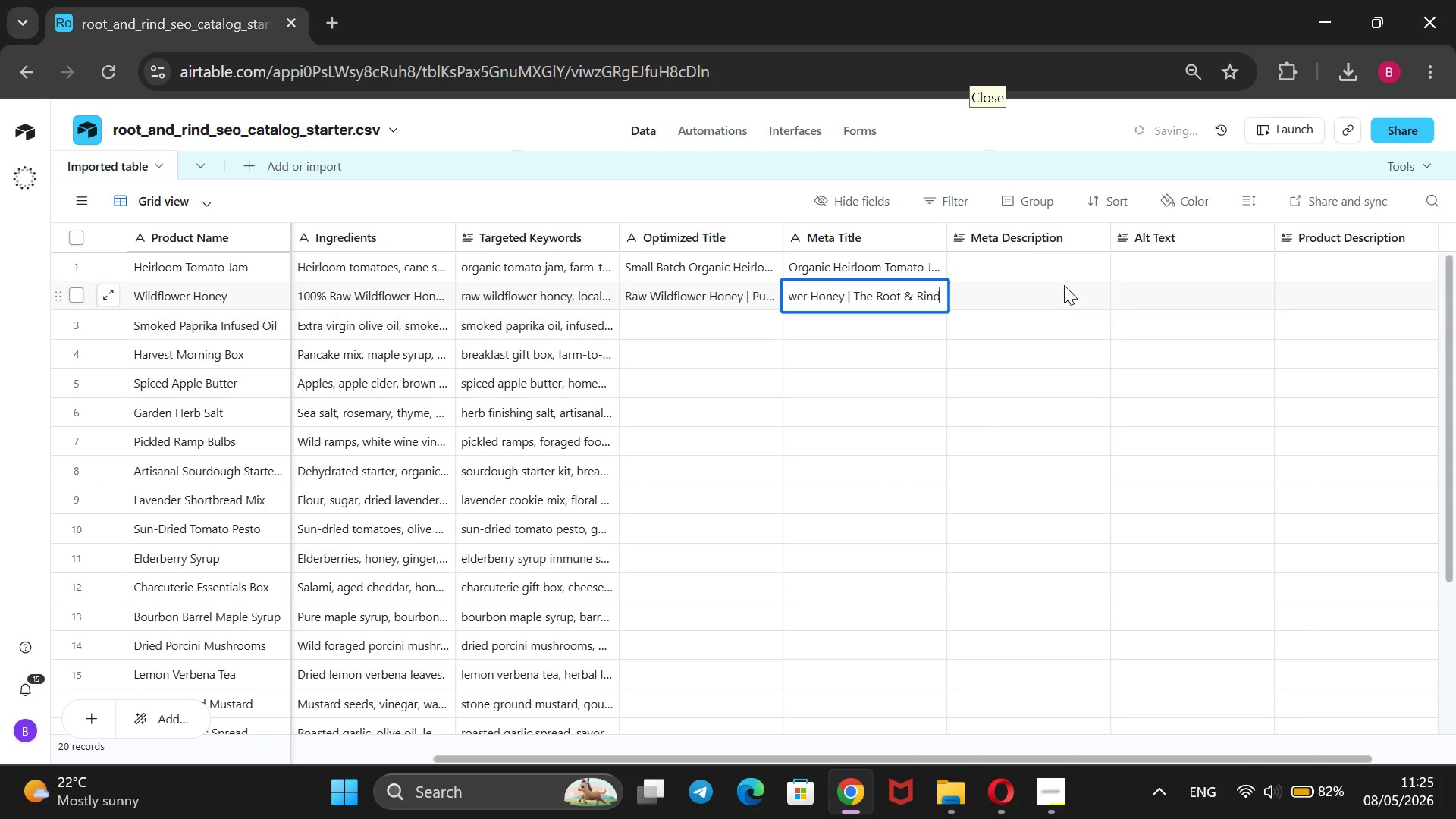 
left_click([1052, 269])
 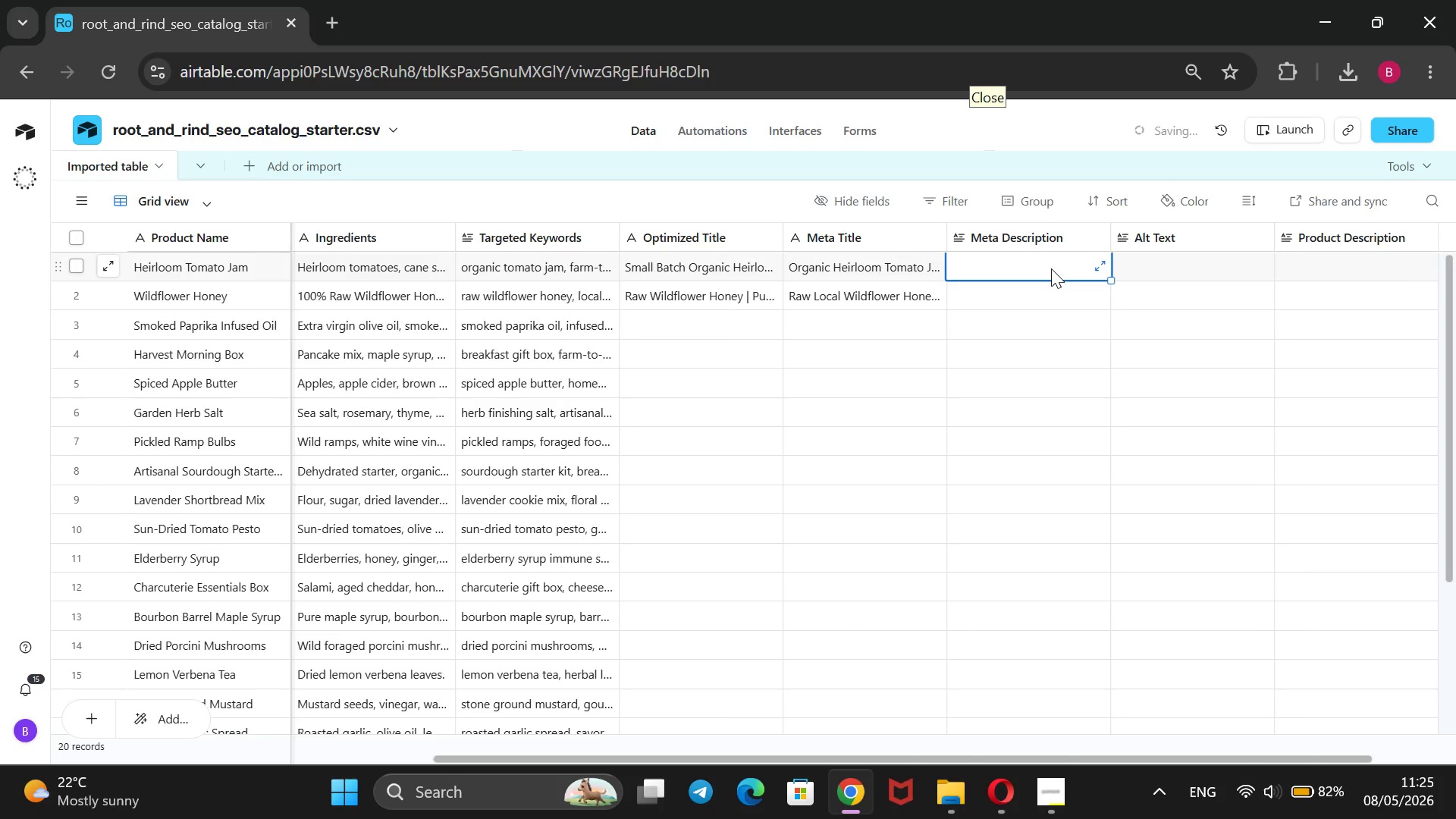 
type(Our Small batch organic heirloom tomato)
 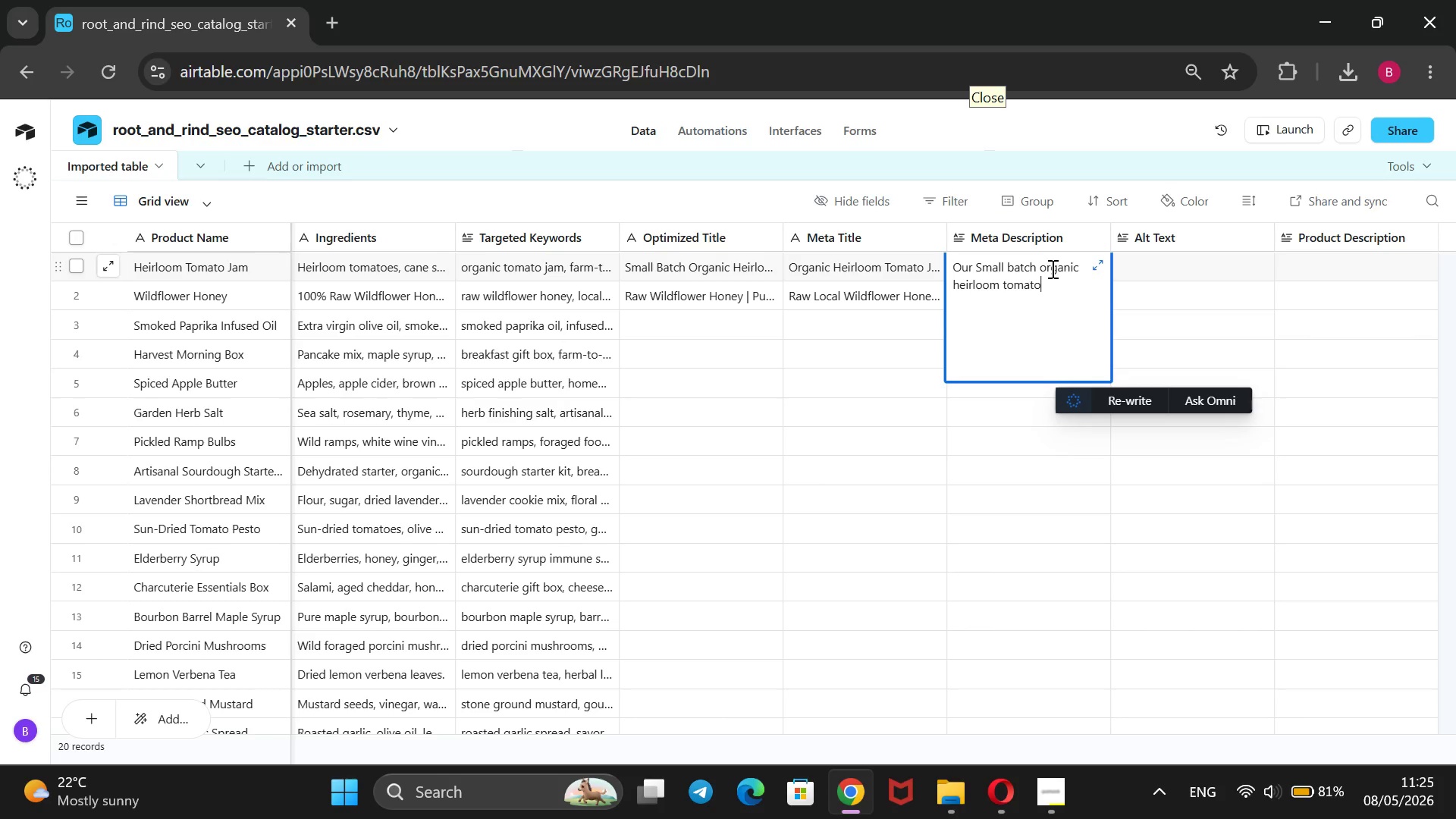 
type( jam is slow cooked )
 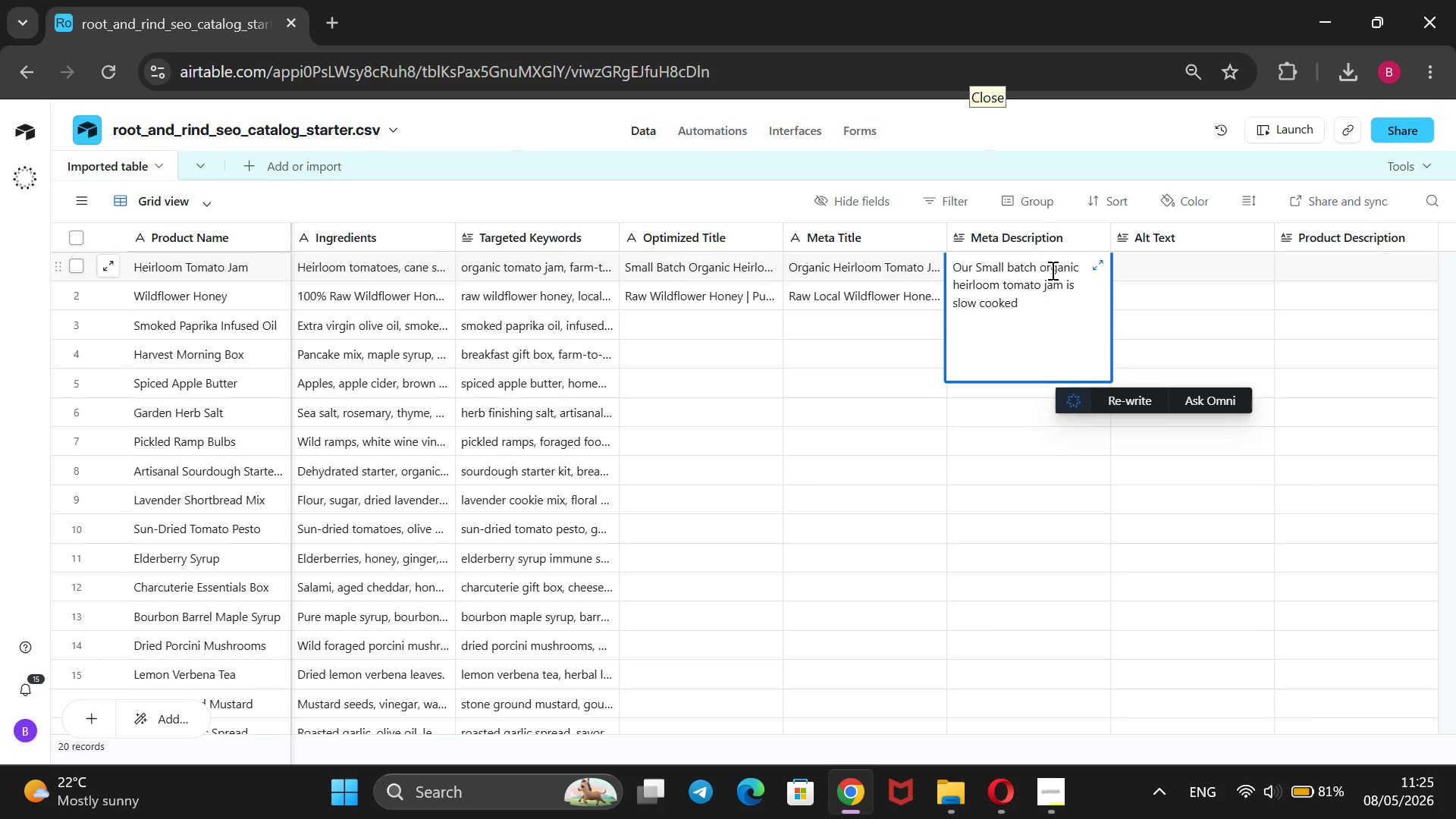 
key(ArrowLeft)
 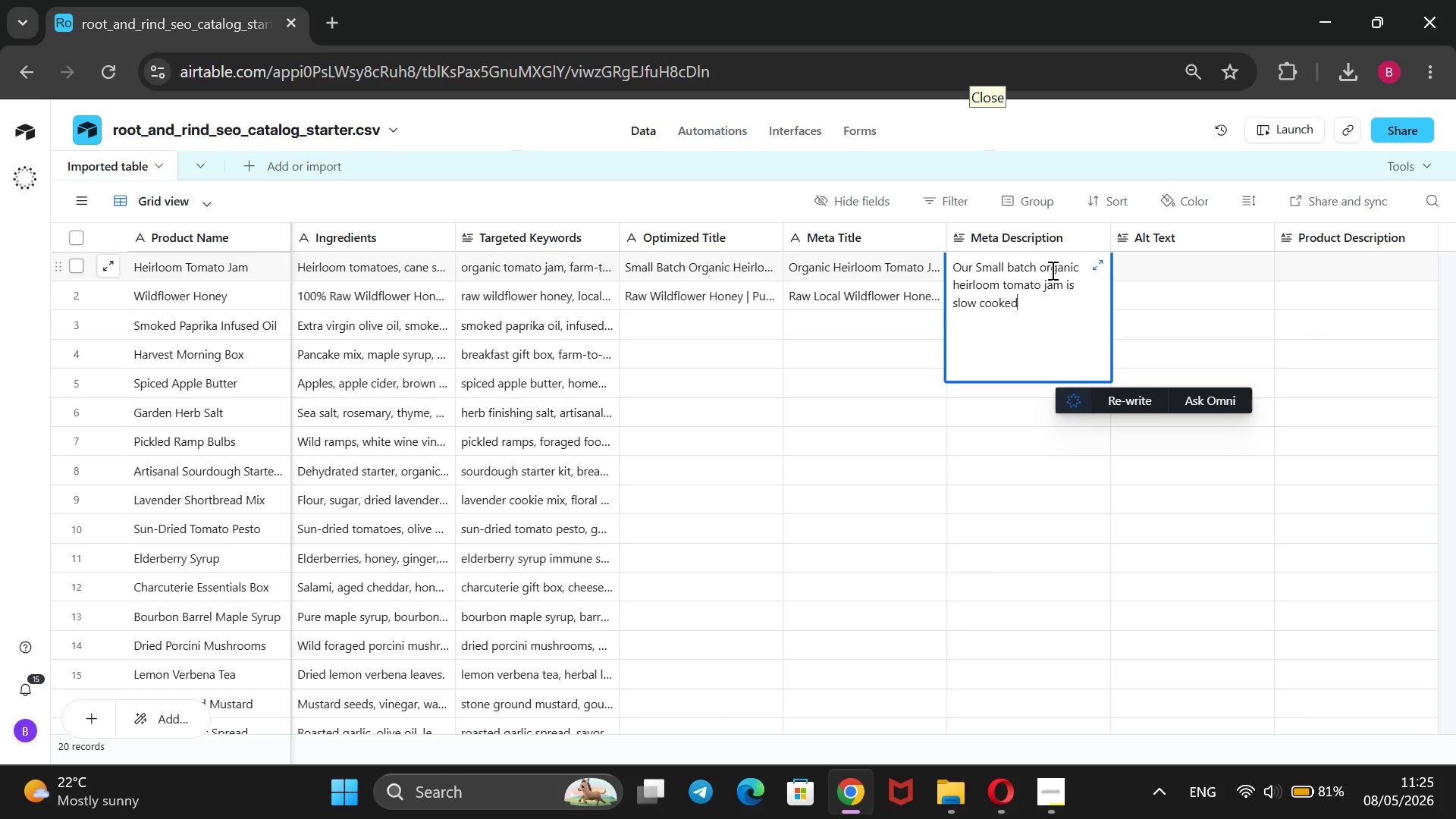 
key(ArrowLeft)
 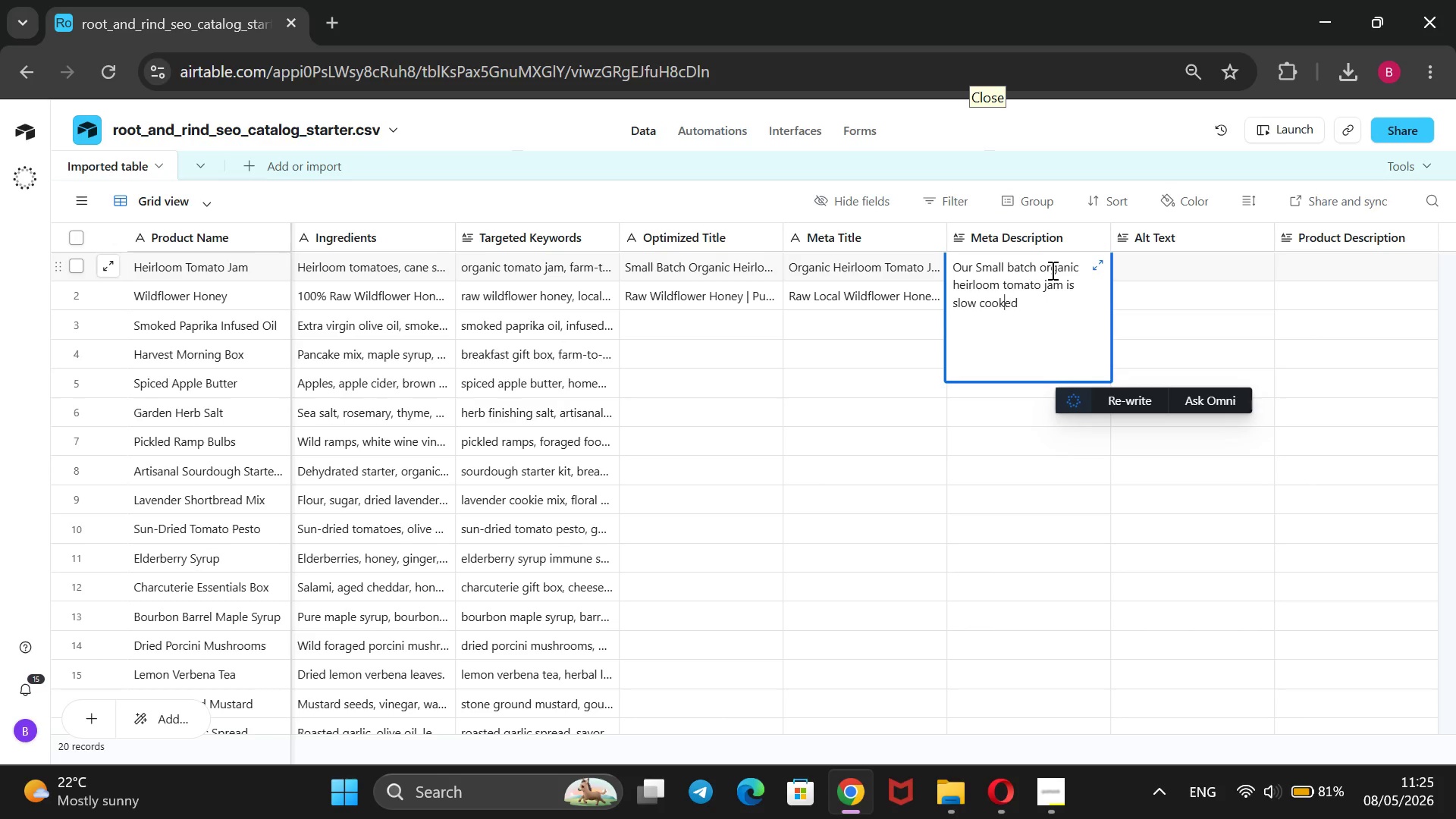 
key(ArrowLeft)
 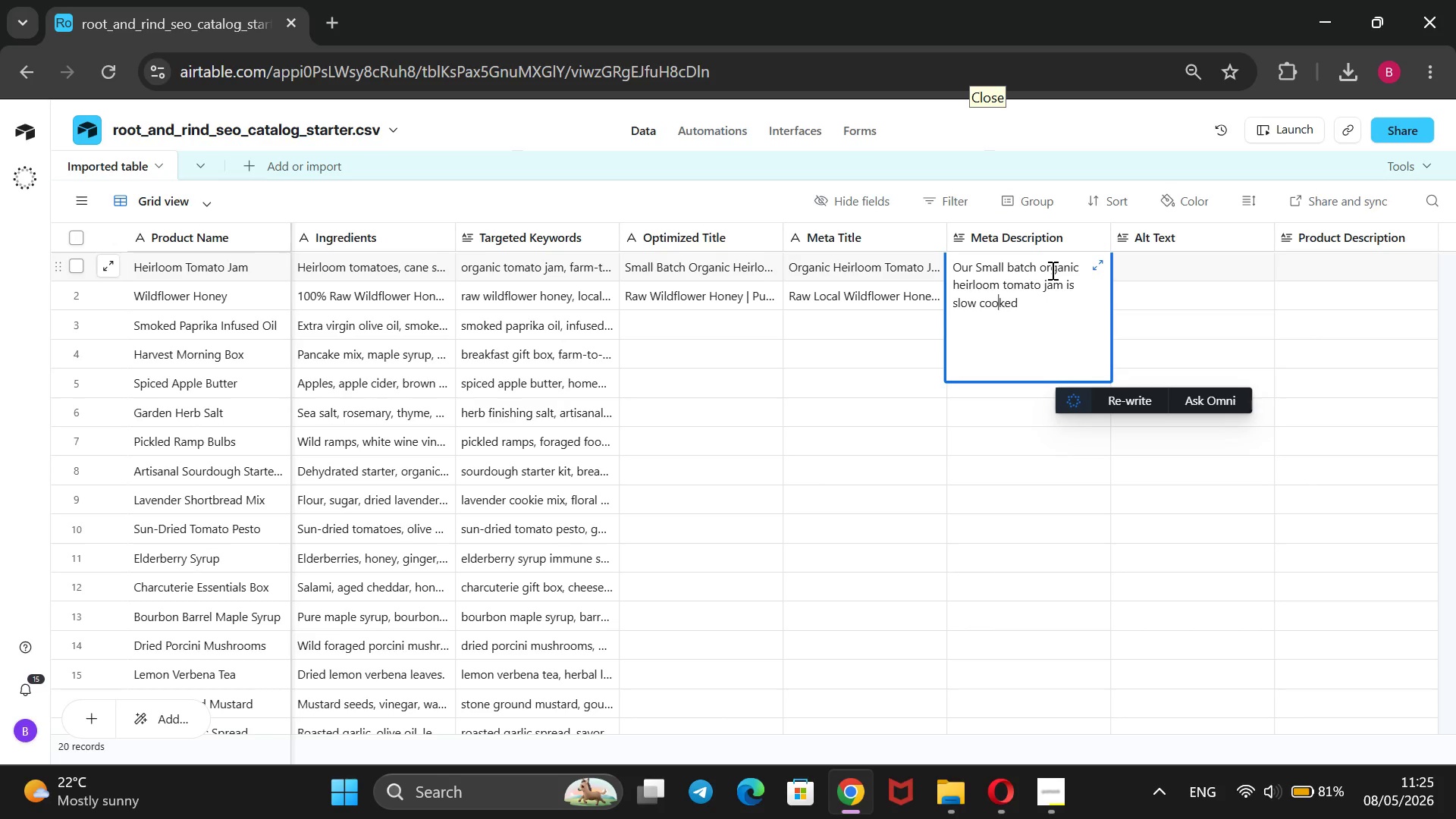 
key(ArrowLeft)
 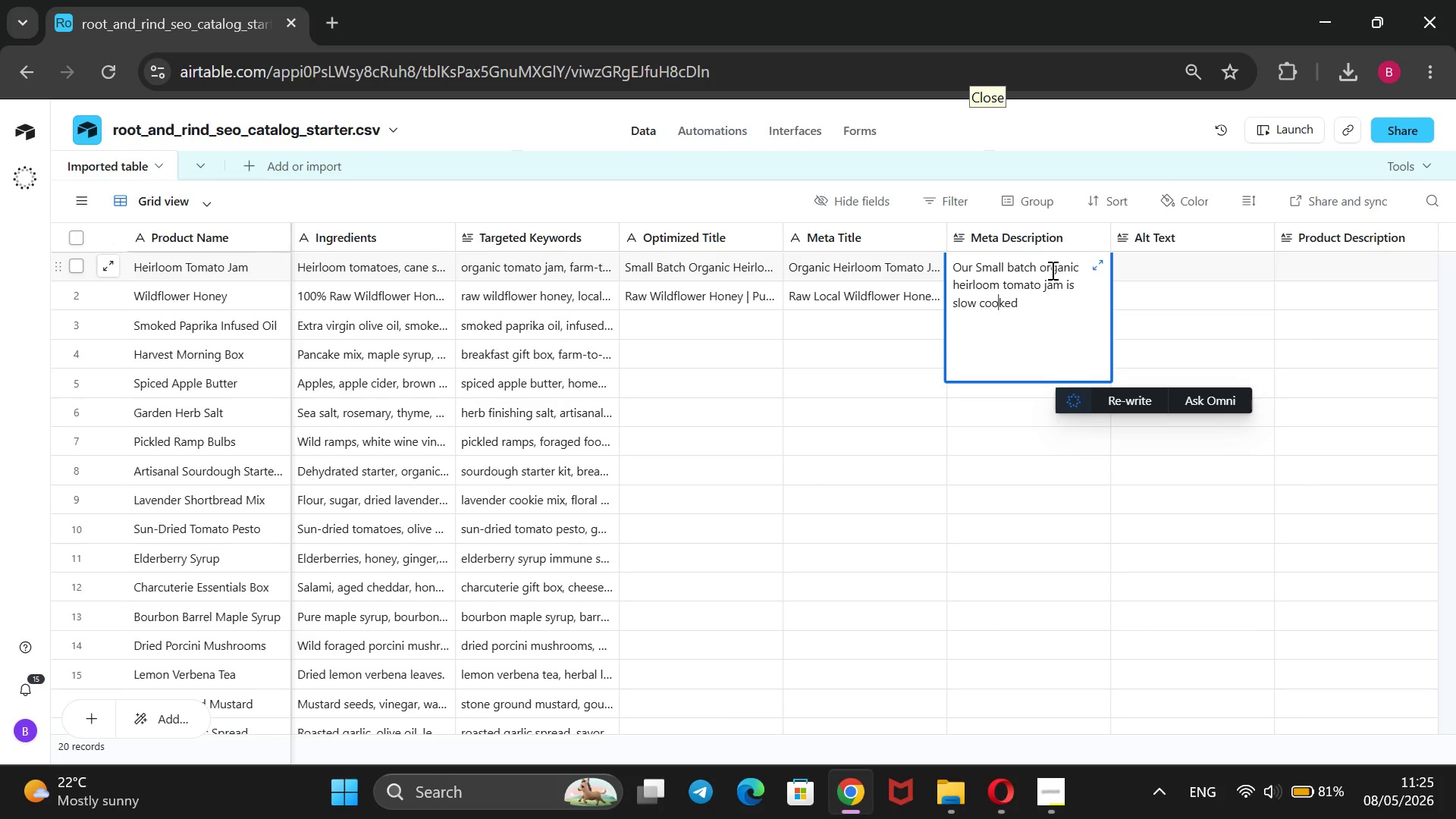 
key(ArrowLeft)
 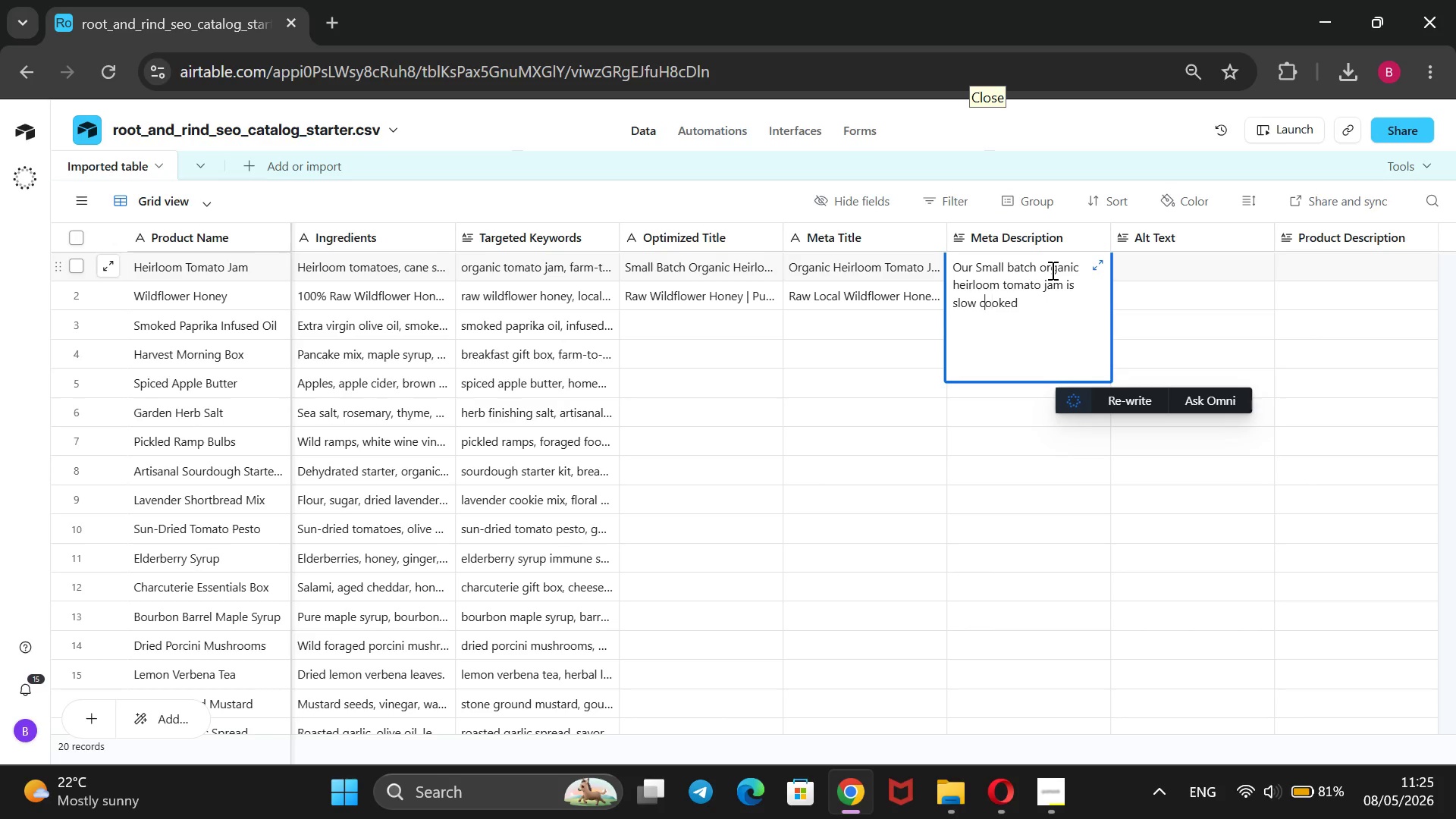 
key(ArrowLeft)
 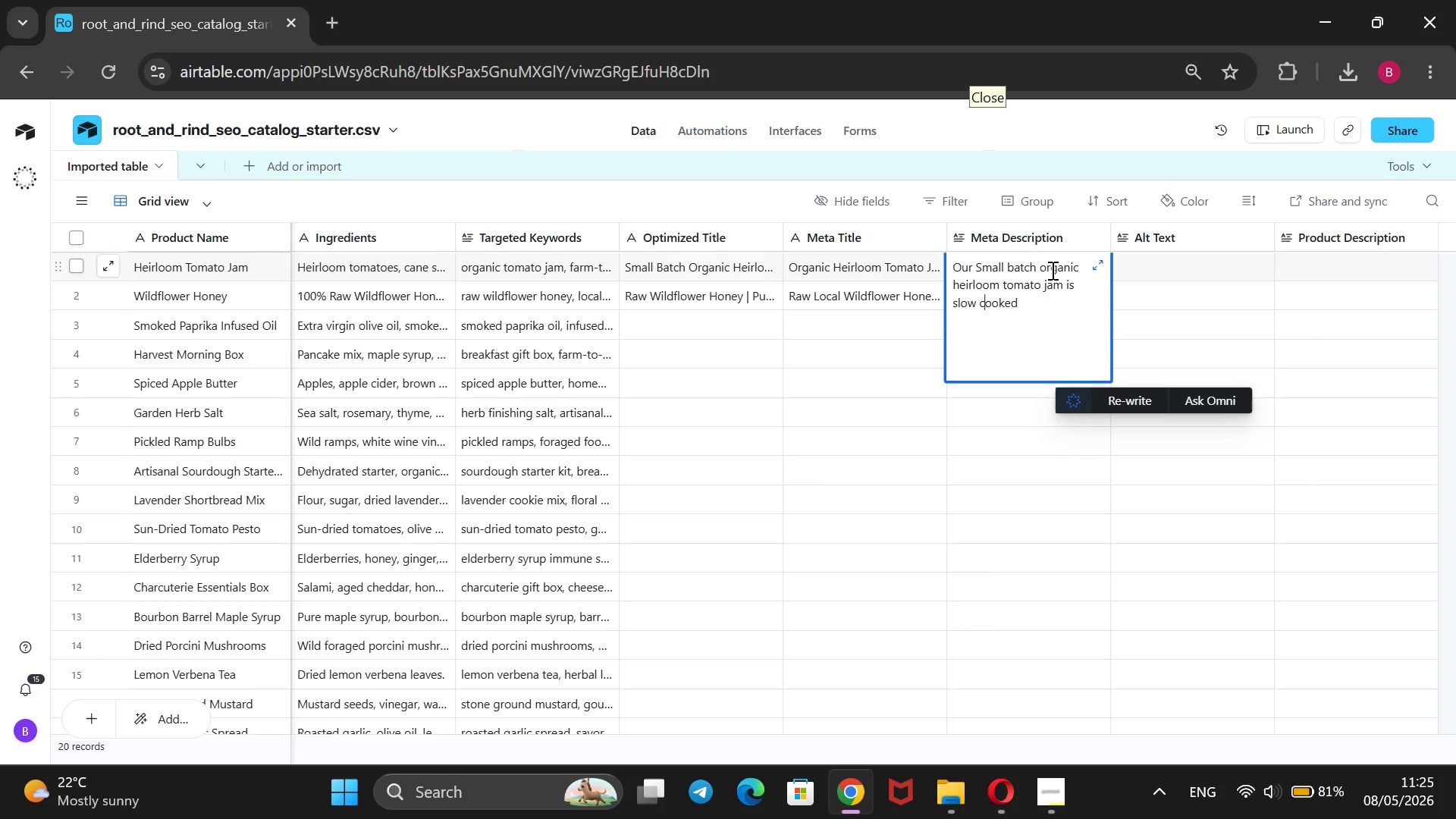 
key(ArrowLeft)
 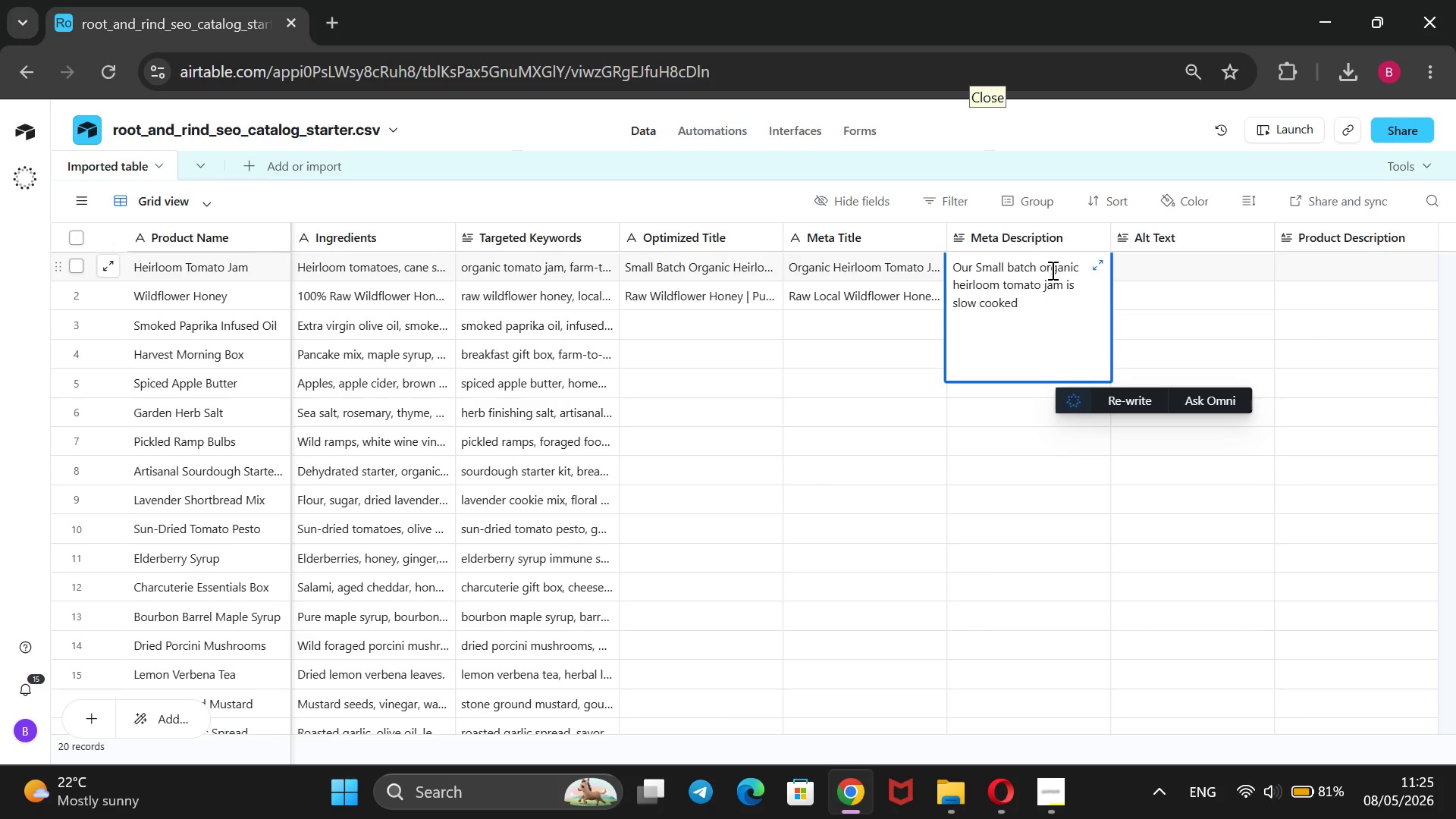 
key(Backspace)
 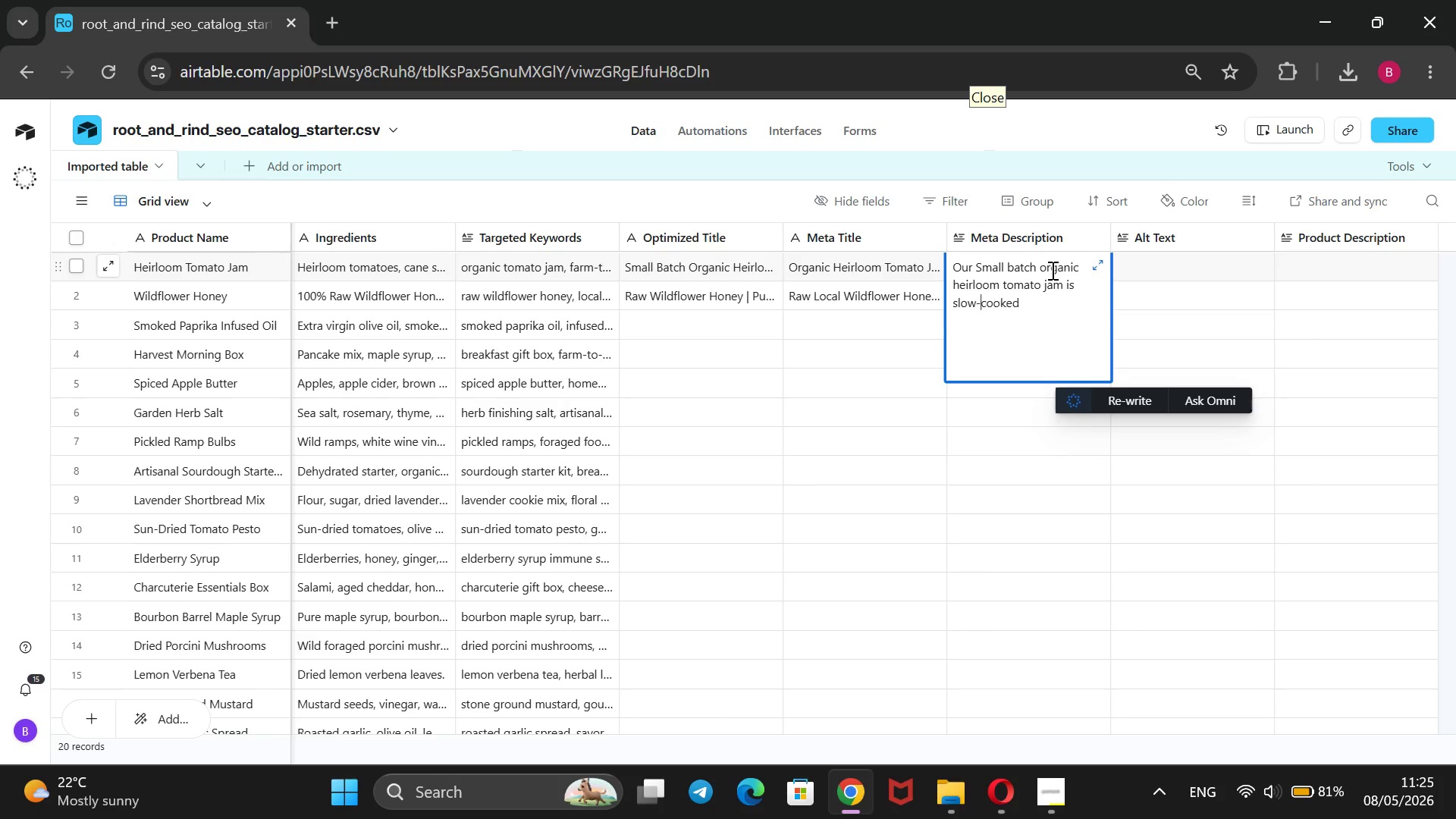 
key(Minus)
 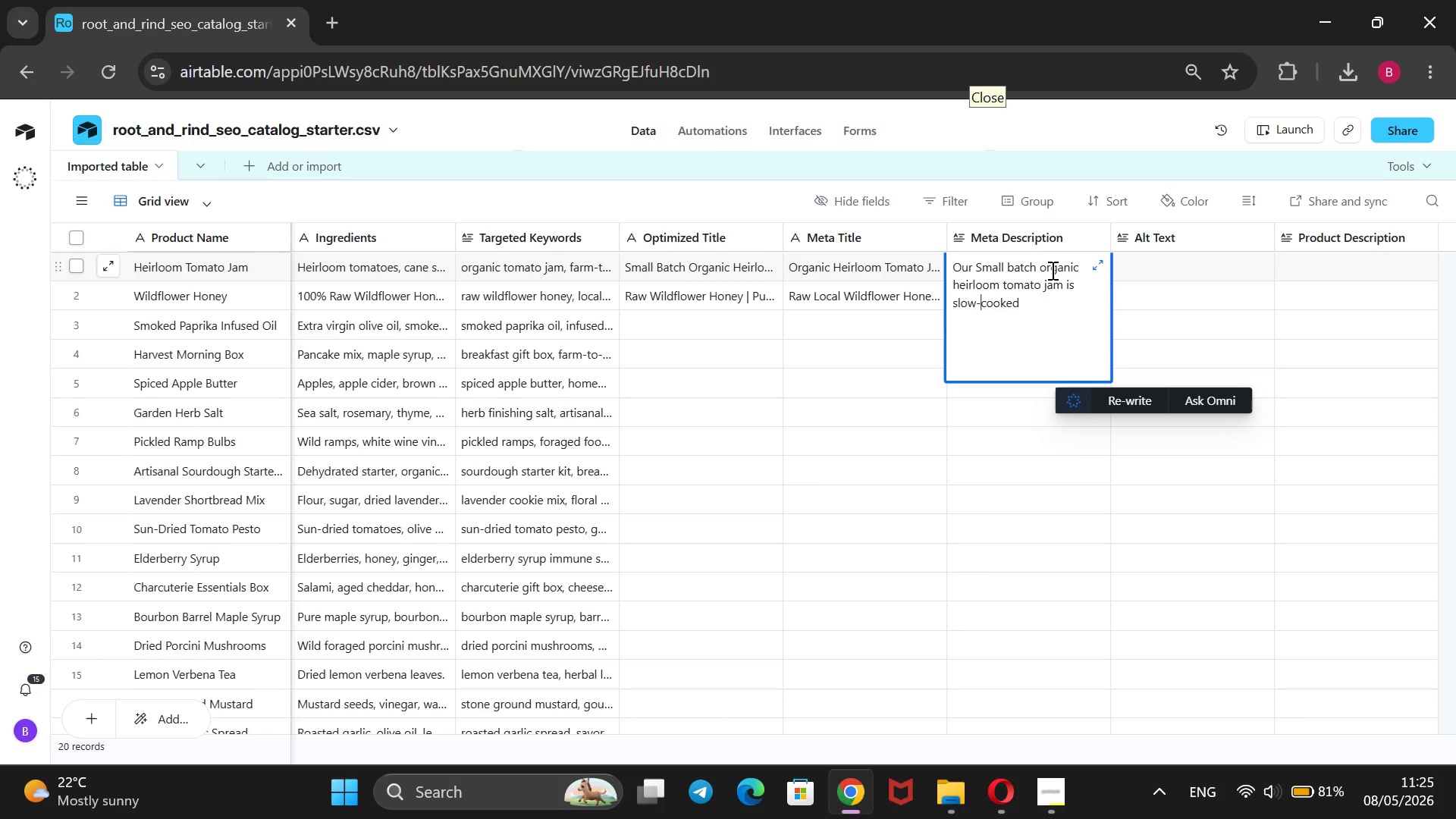 
key(ArrowRight)
 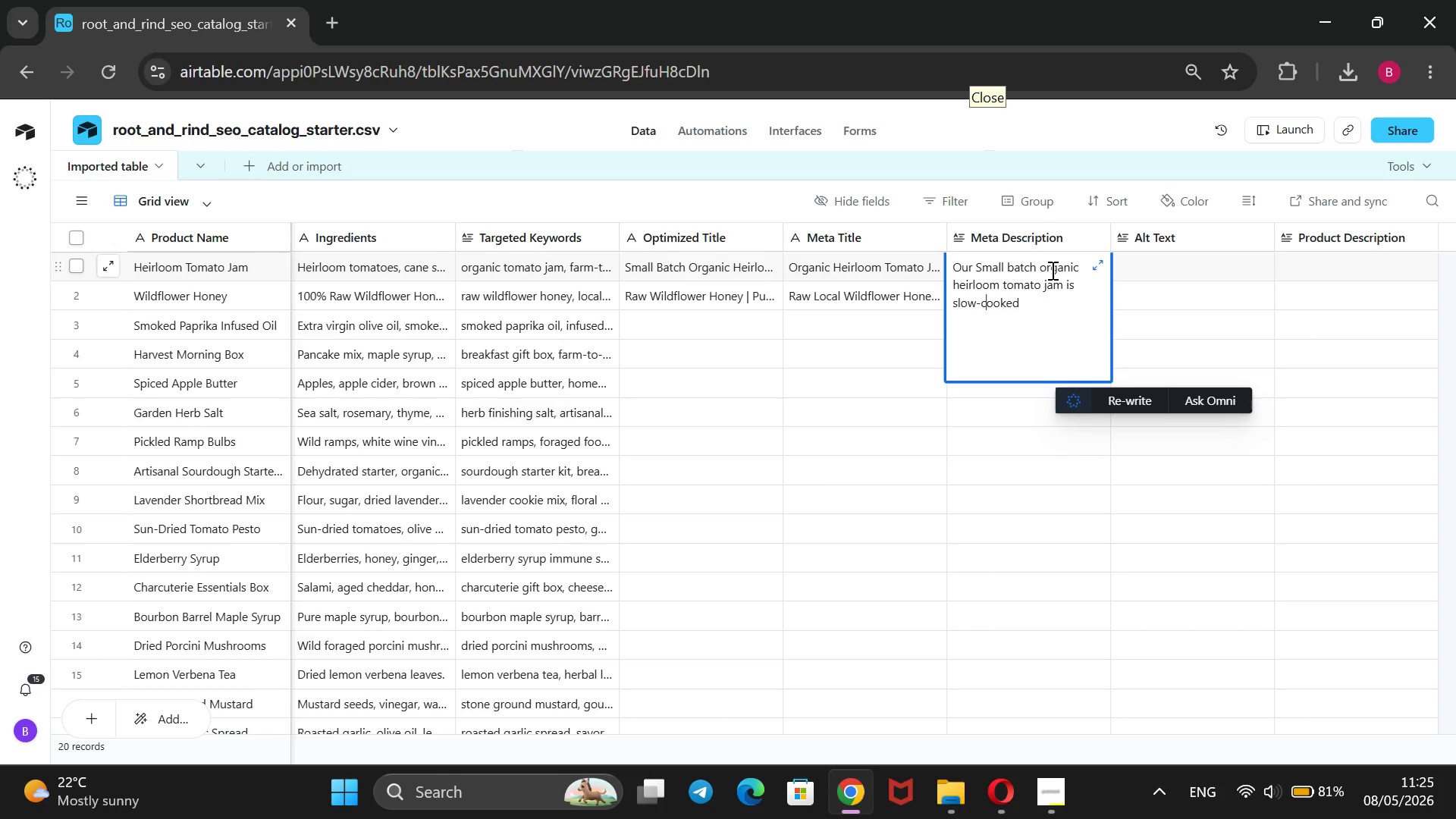 
key(ArrowRight)
 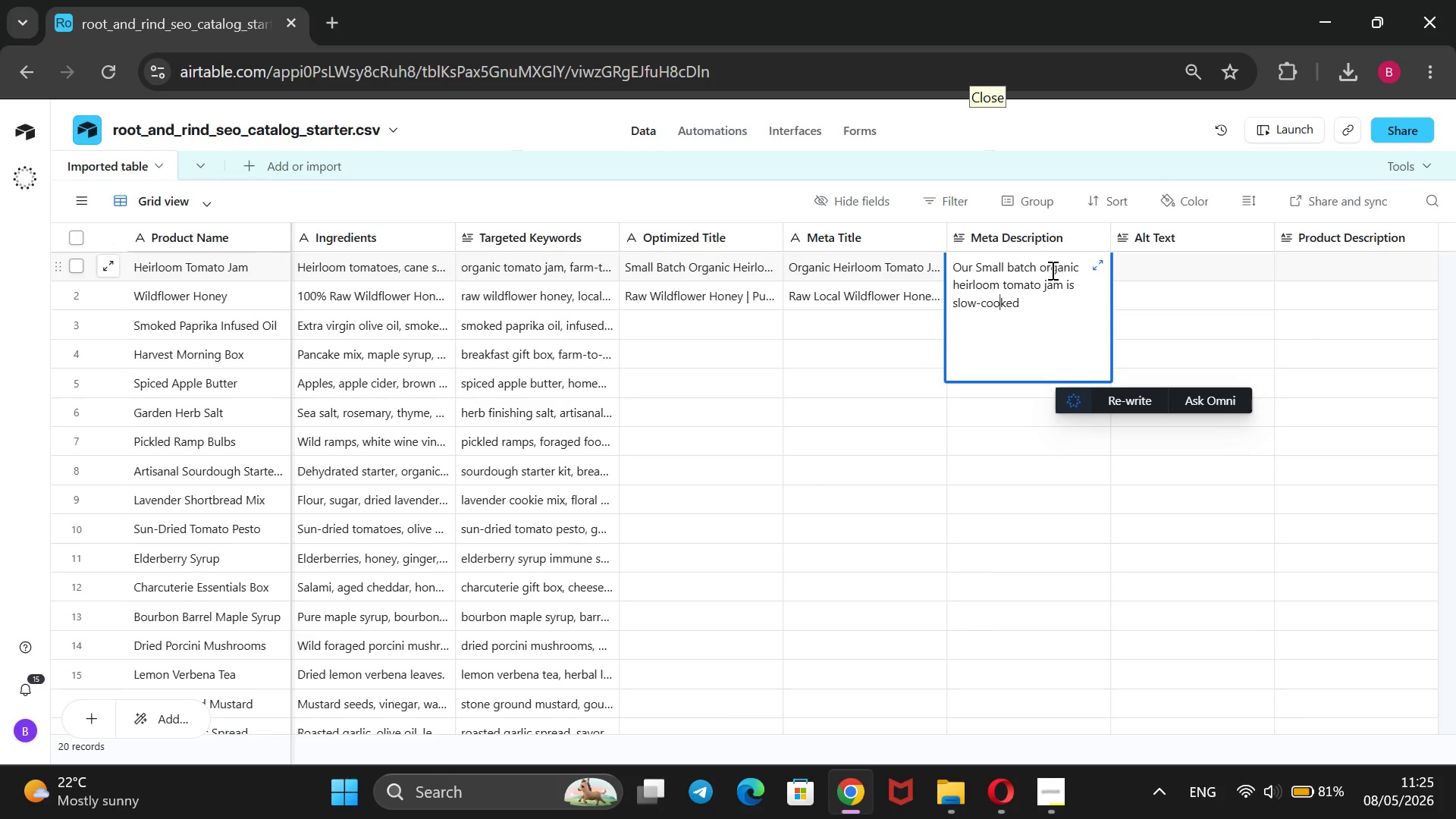 
key(ArrowRight)
 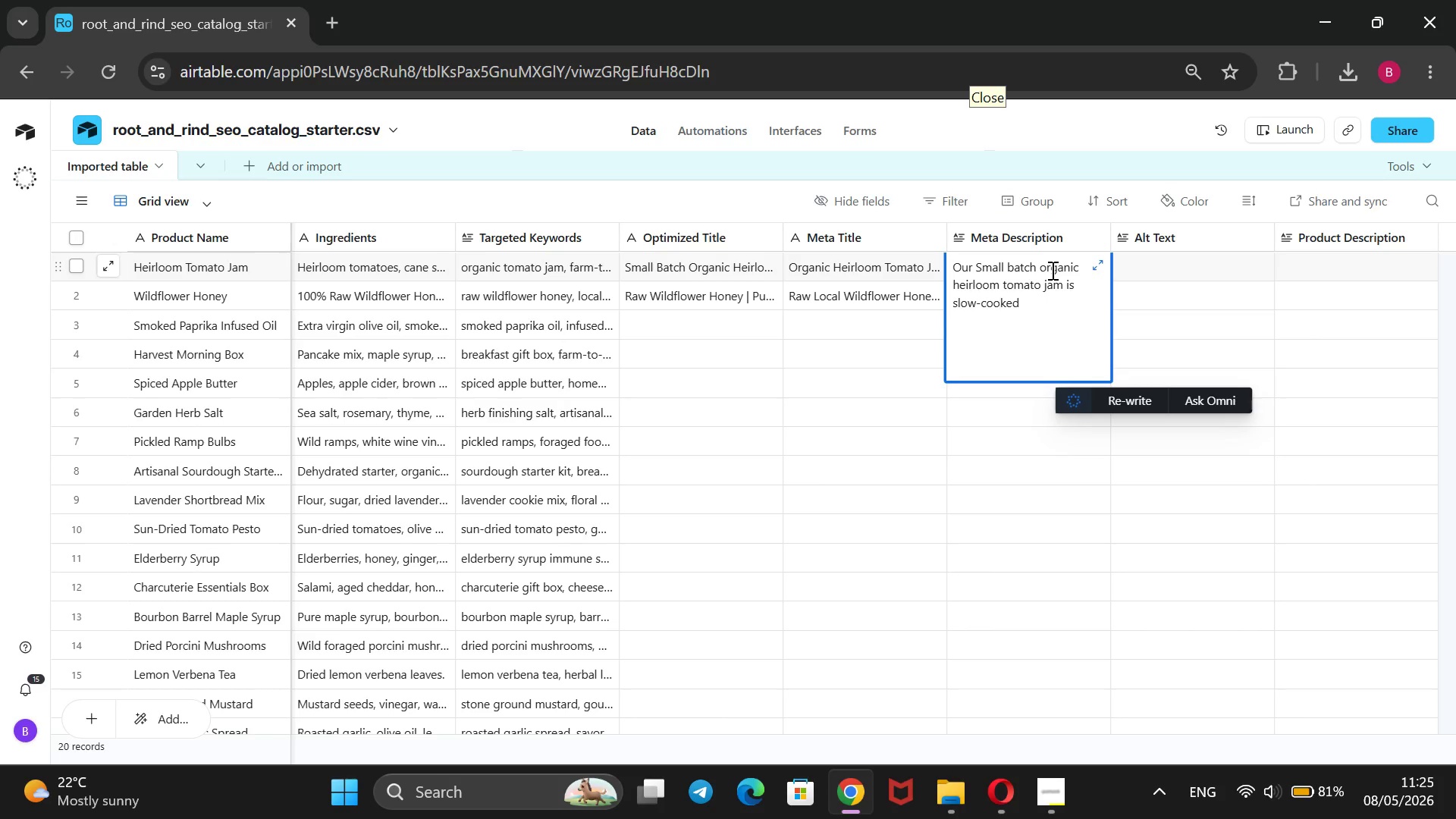 
key(ArrowRight)
 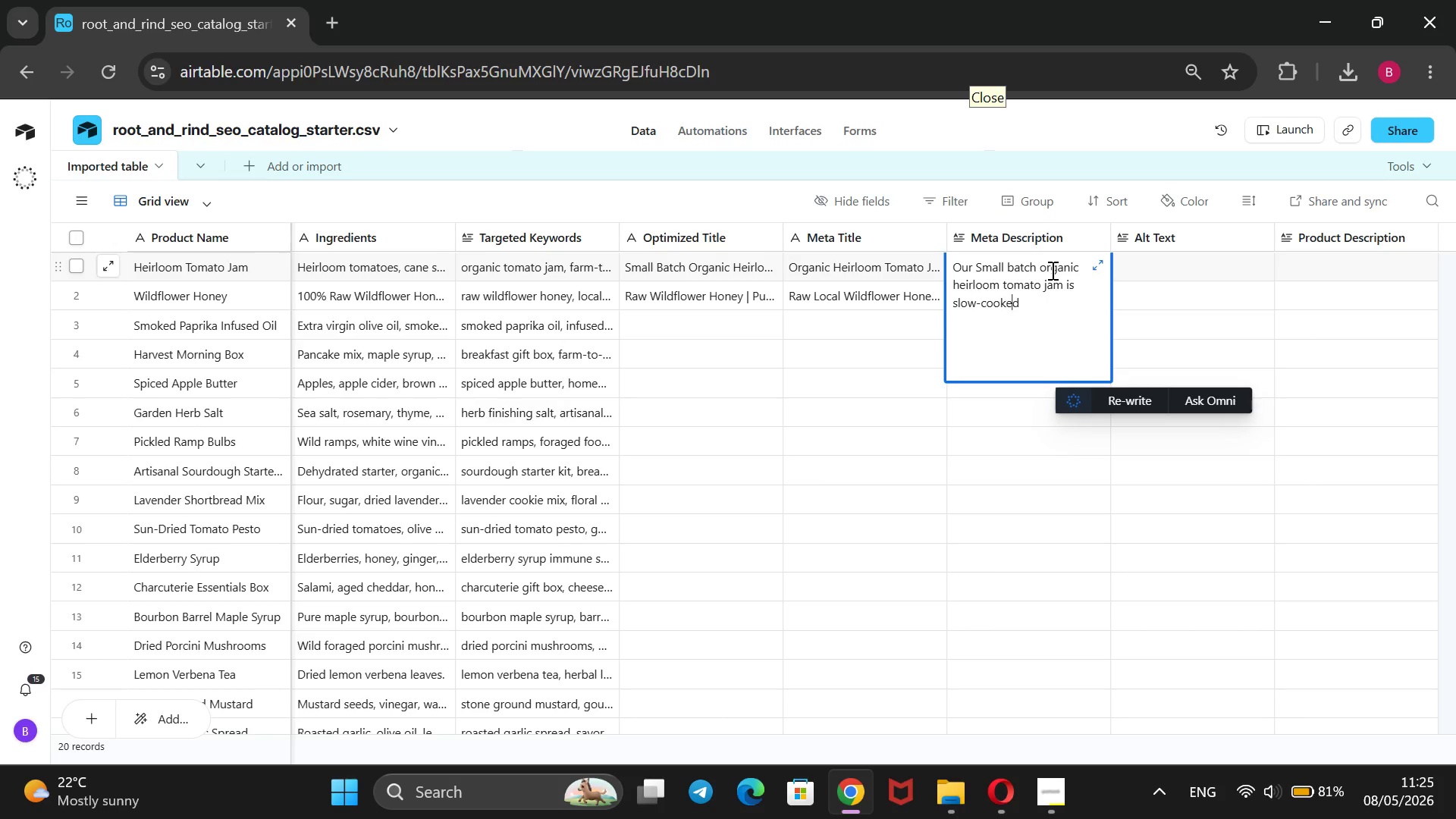 
key(ArrowRight)
 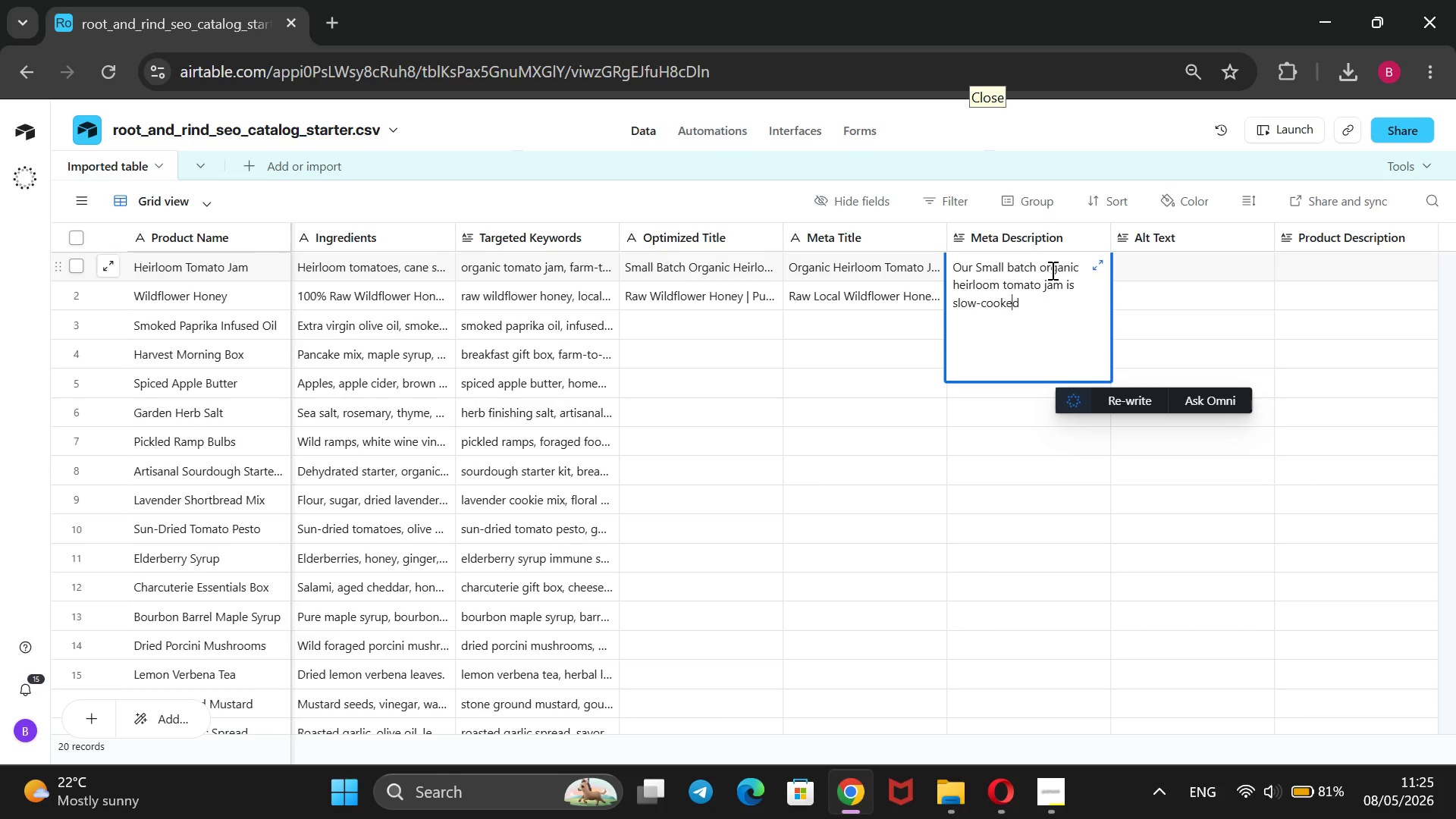 
key(ArrowRight)
 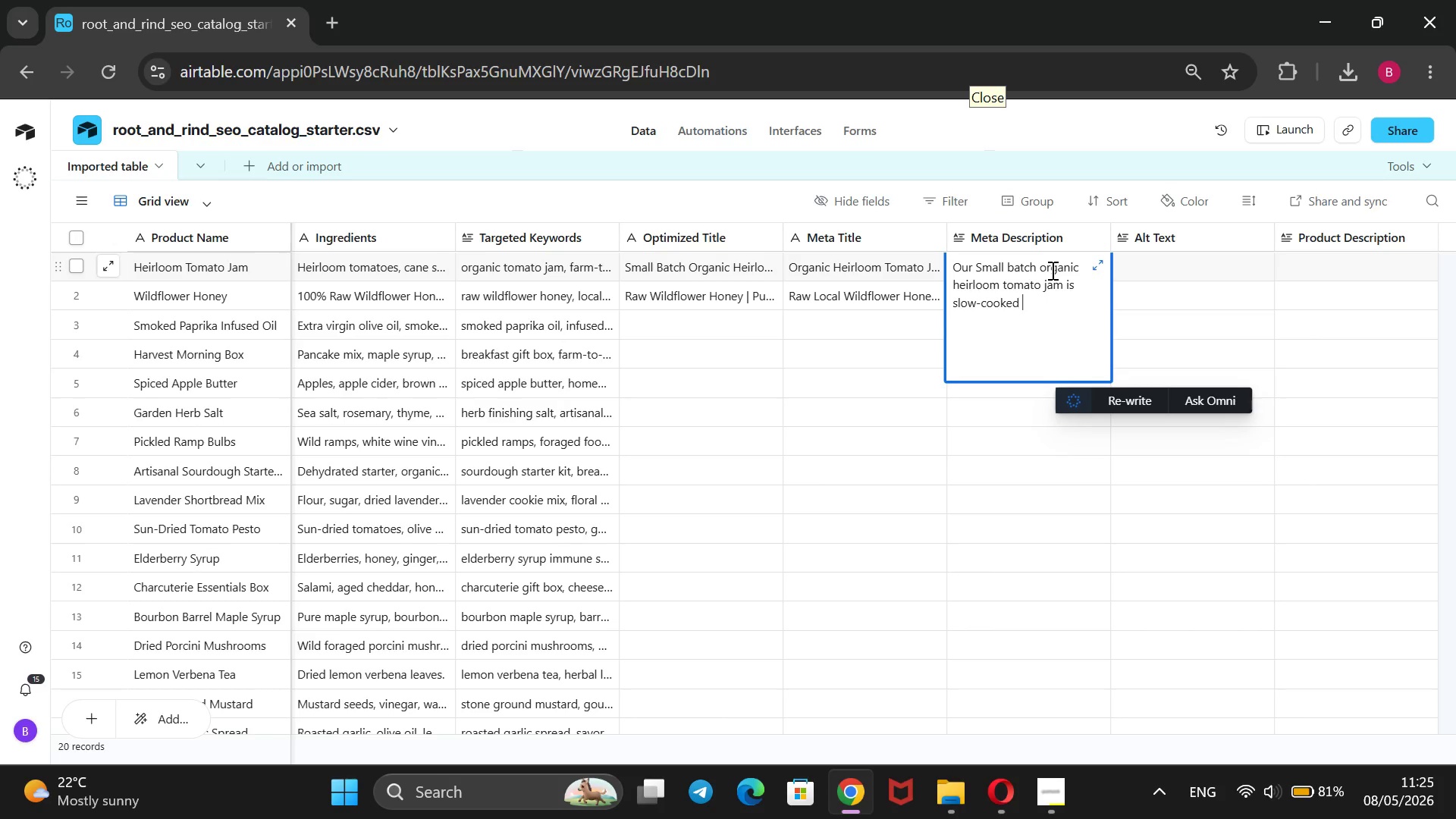 
key(ArrowRight)
 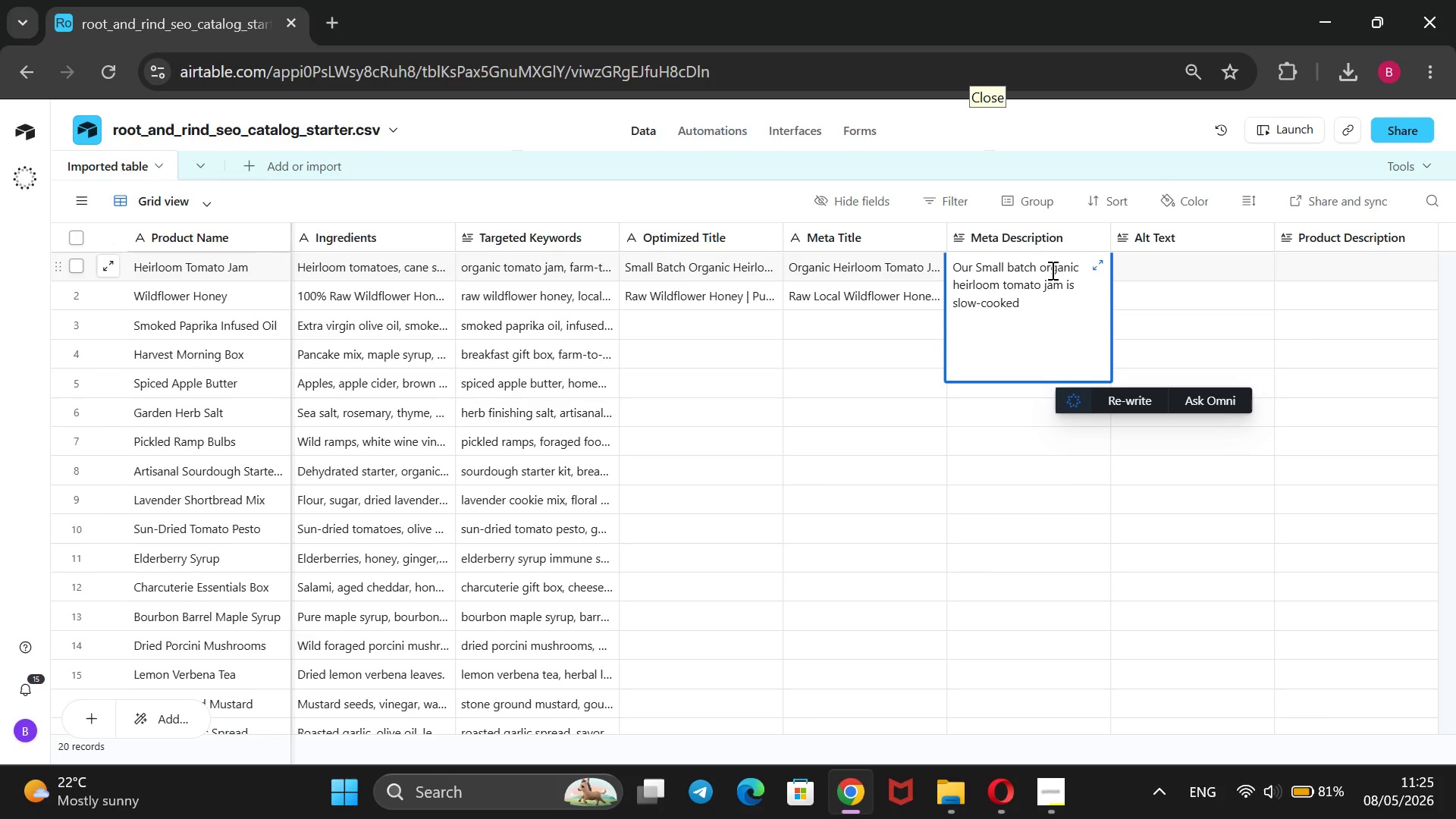 
type(on the farm for a rich, se)
key(Backspace)
type(wee-savory spread -)
 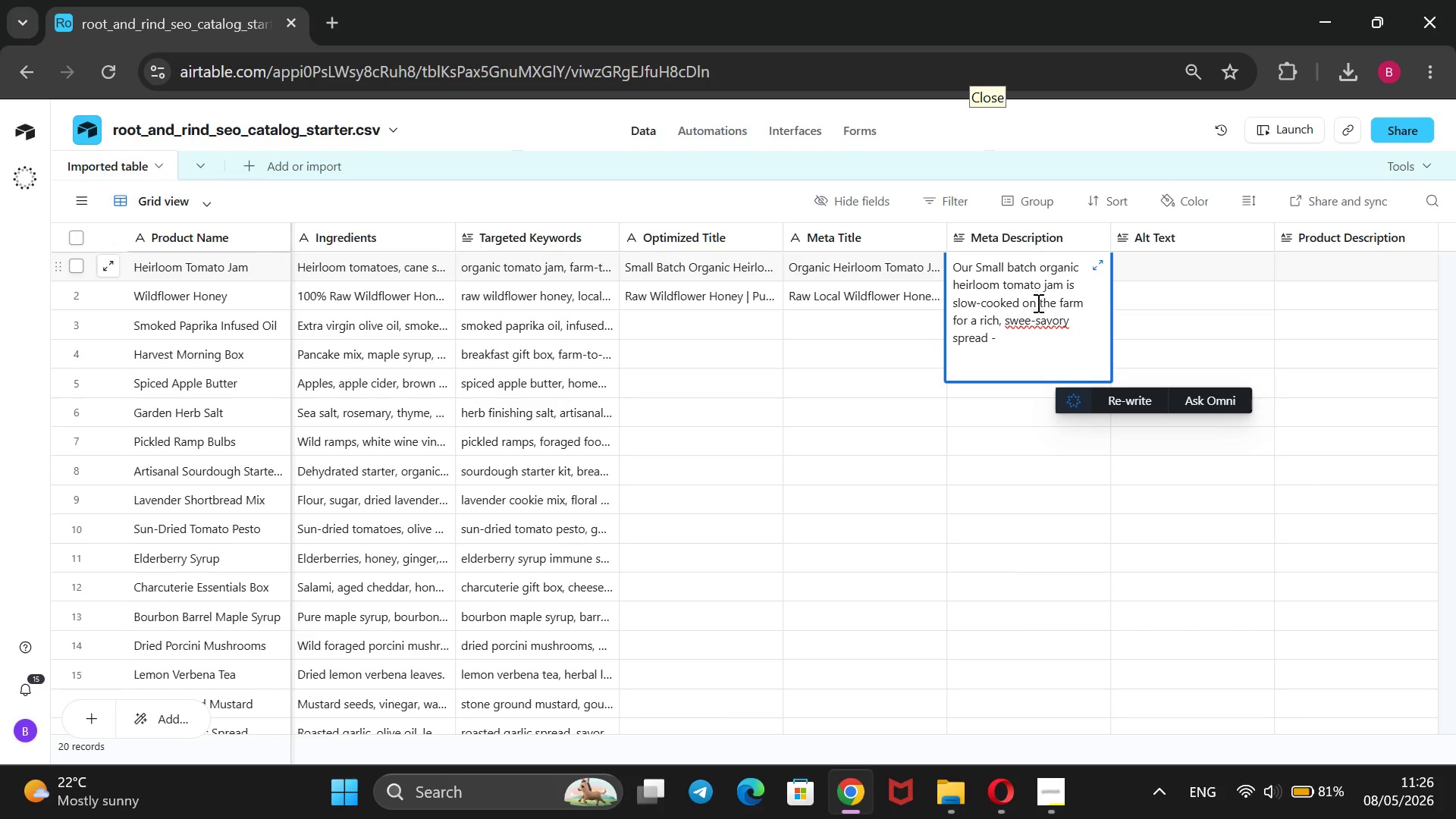 
left_click([1032, 312])
 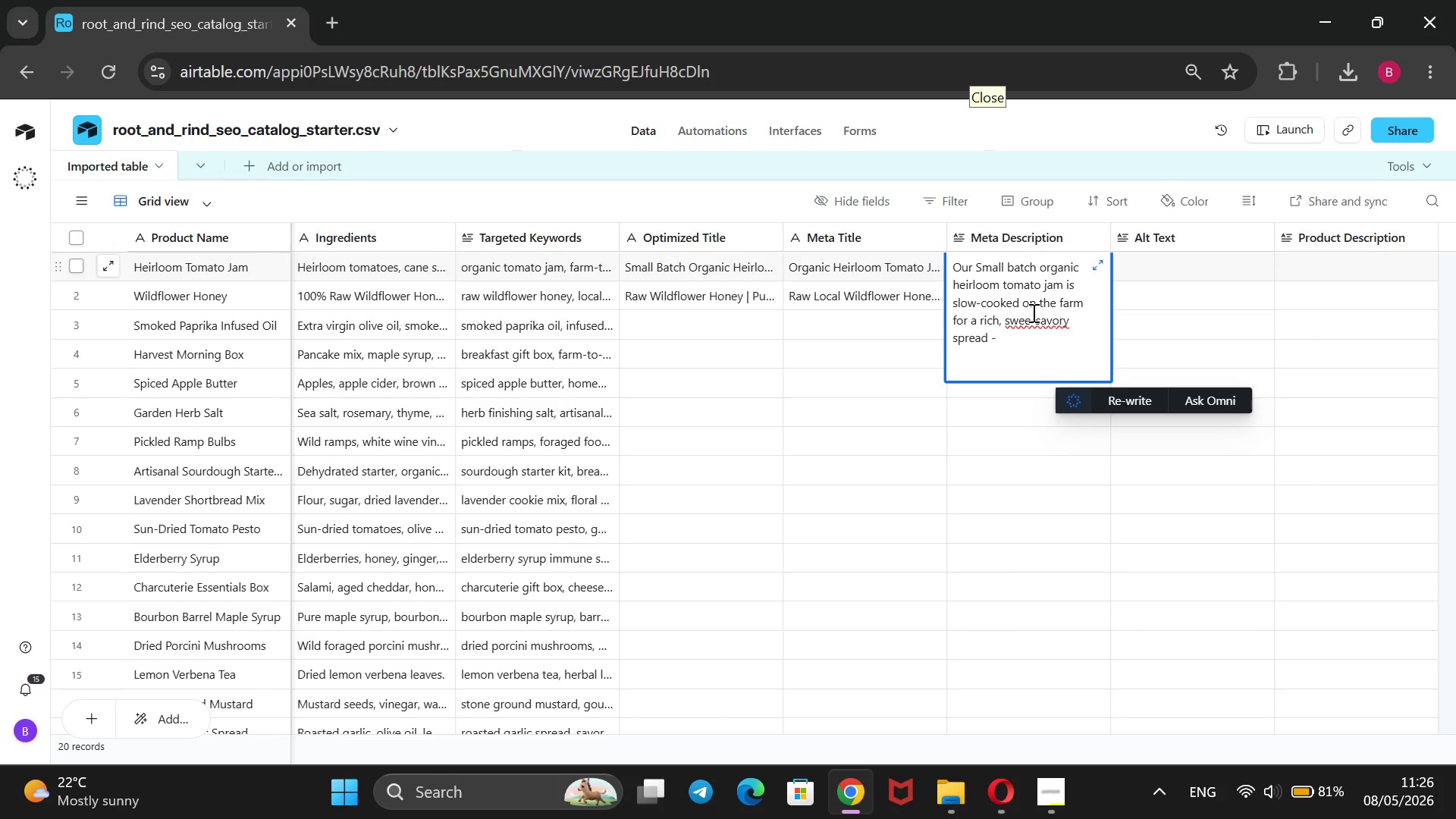 
key(T)
 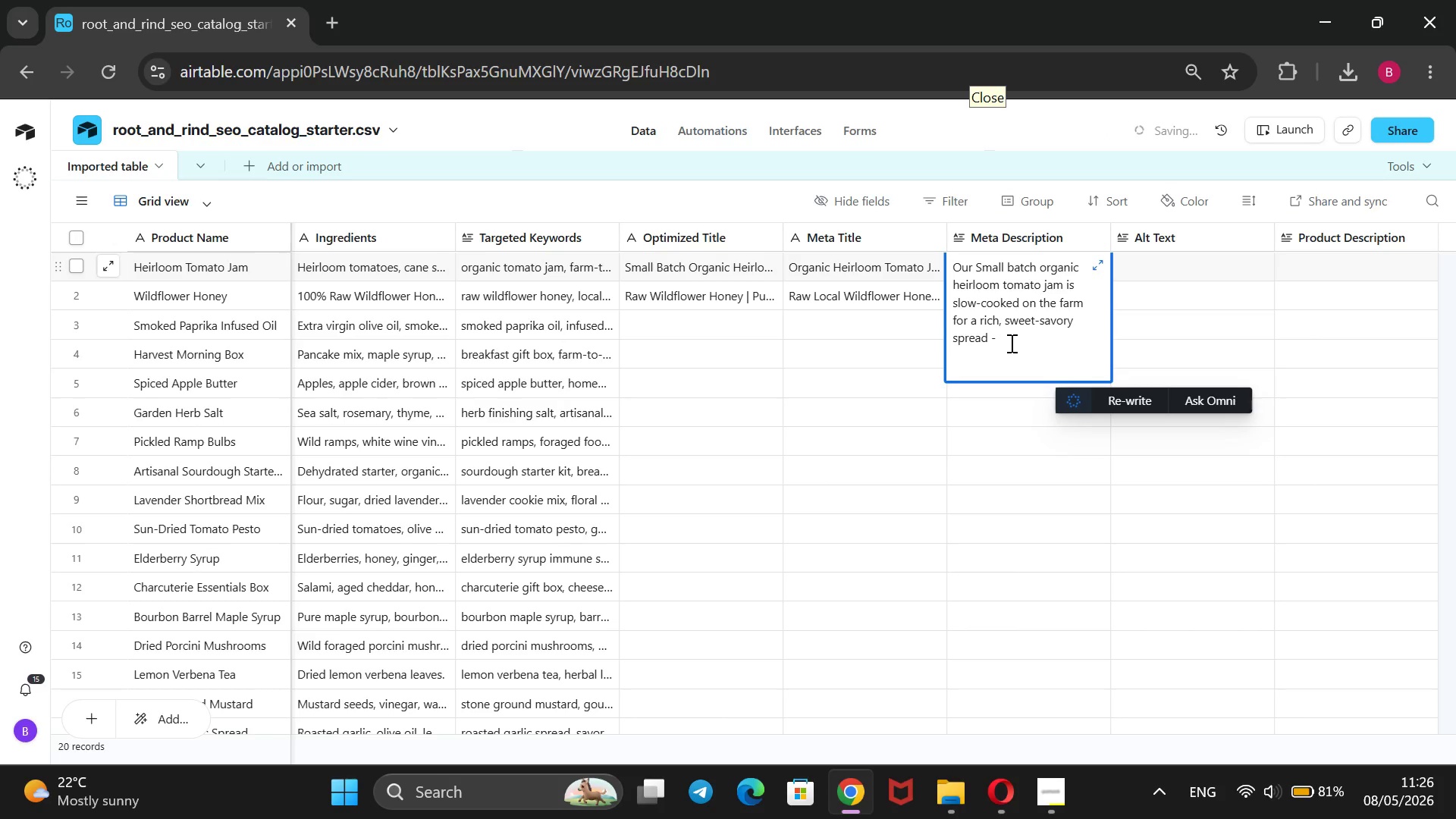 
left_click([1002, 344])
 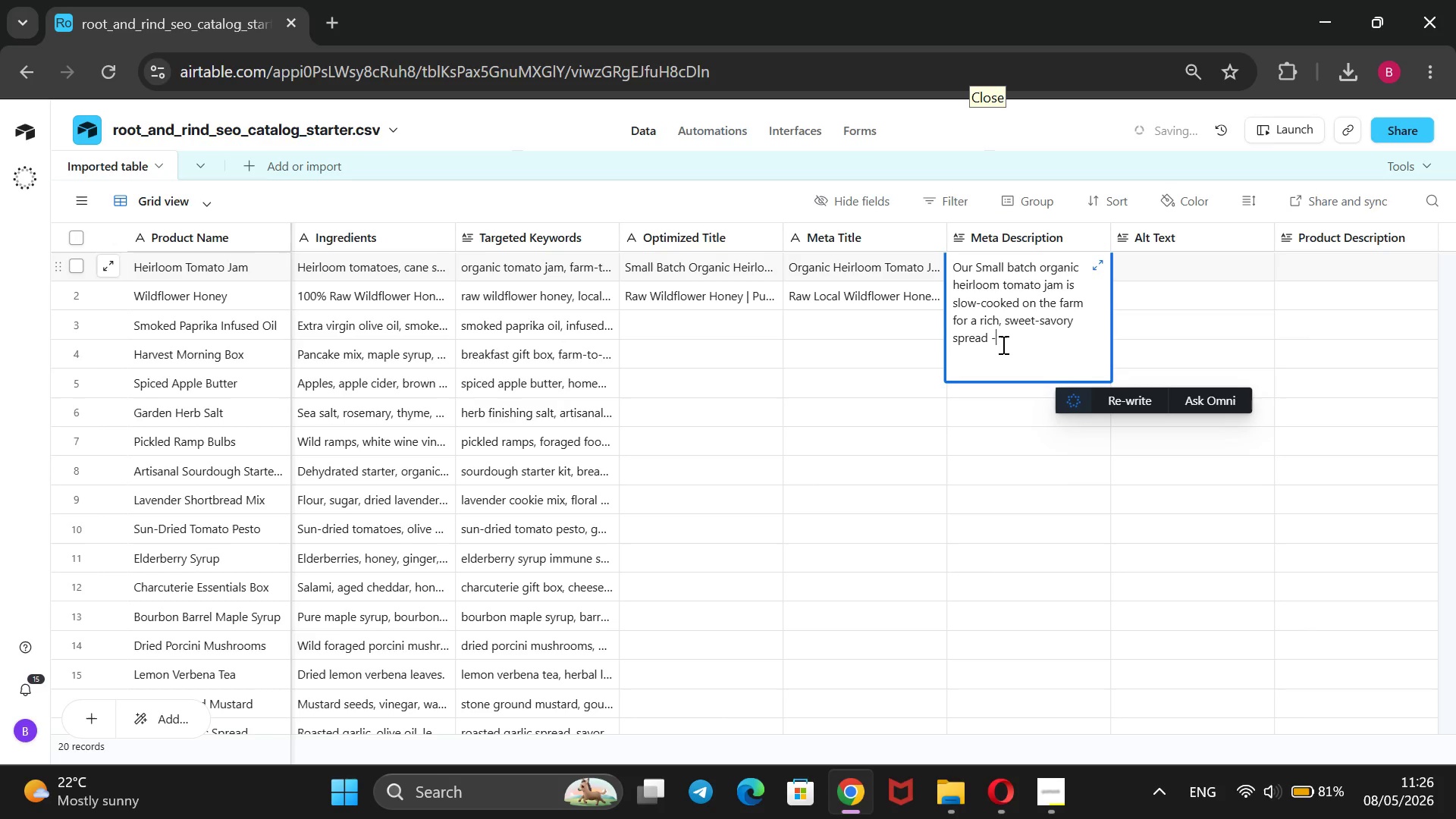 
type(e)
key(Backspace)
type(perfec on morning toast or any cheese)
 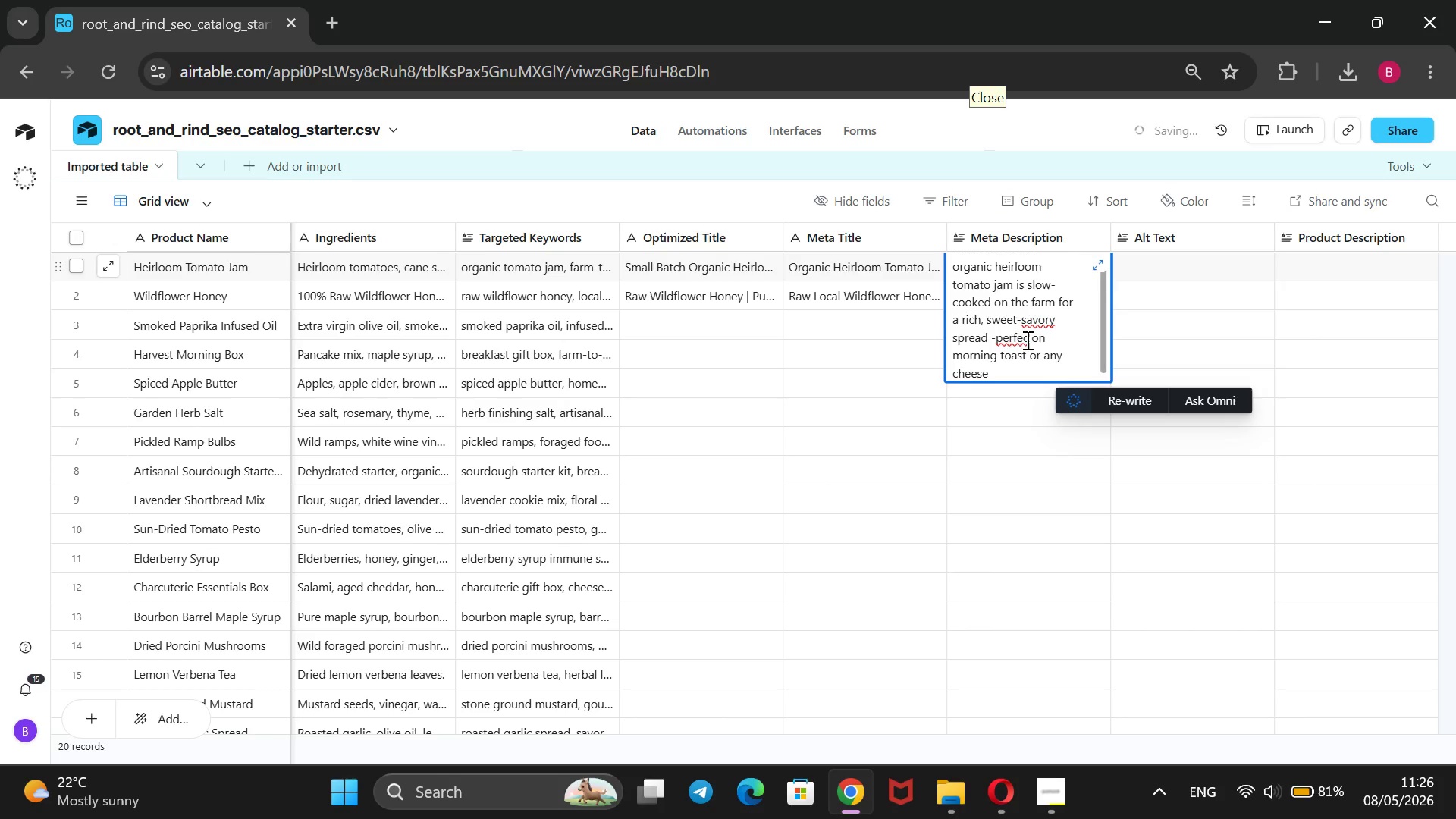 
left_click([1026, 340])
 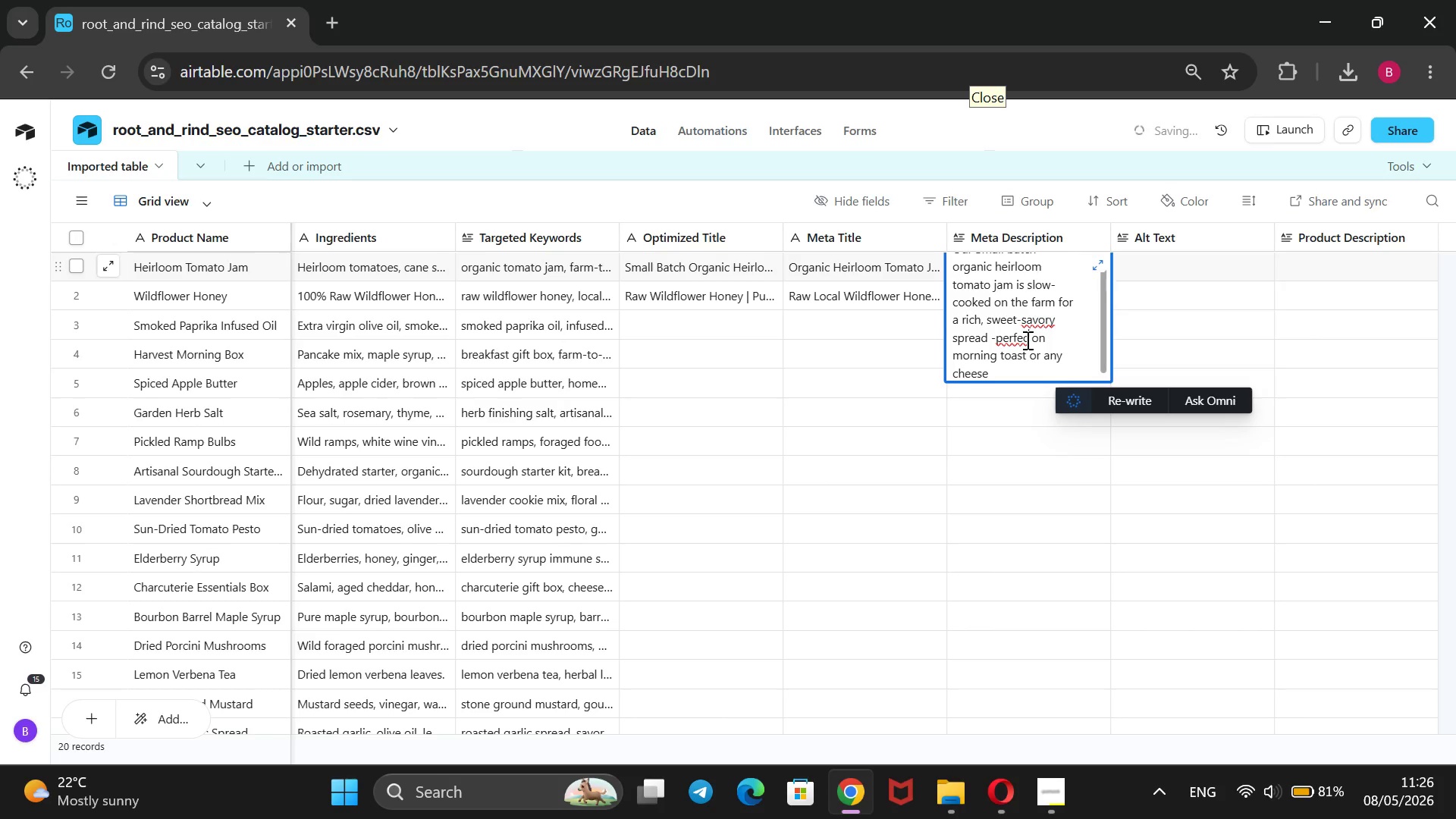 
key(T)
 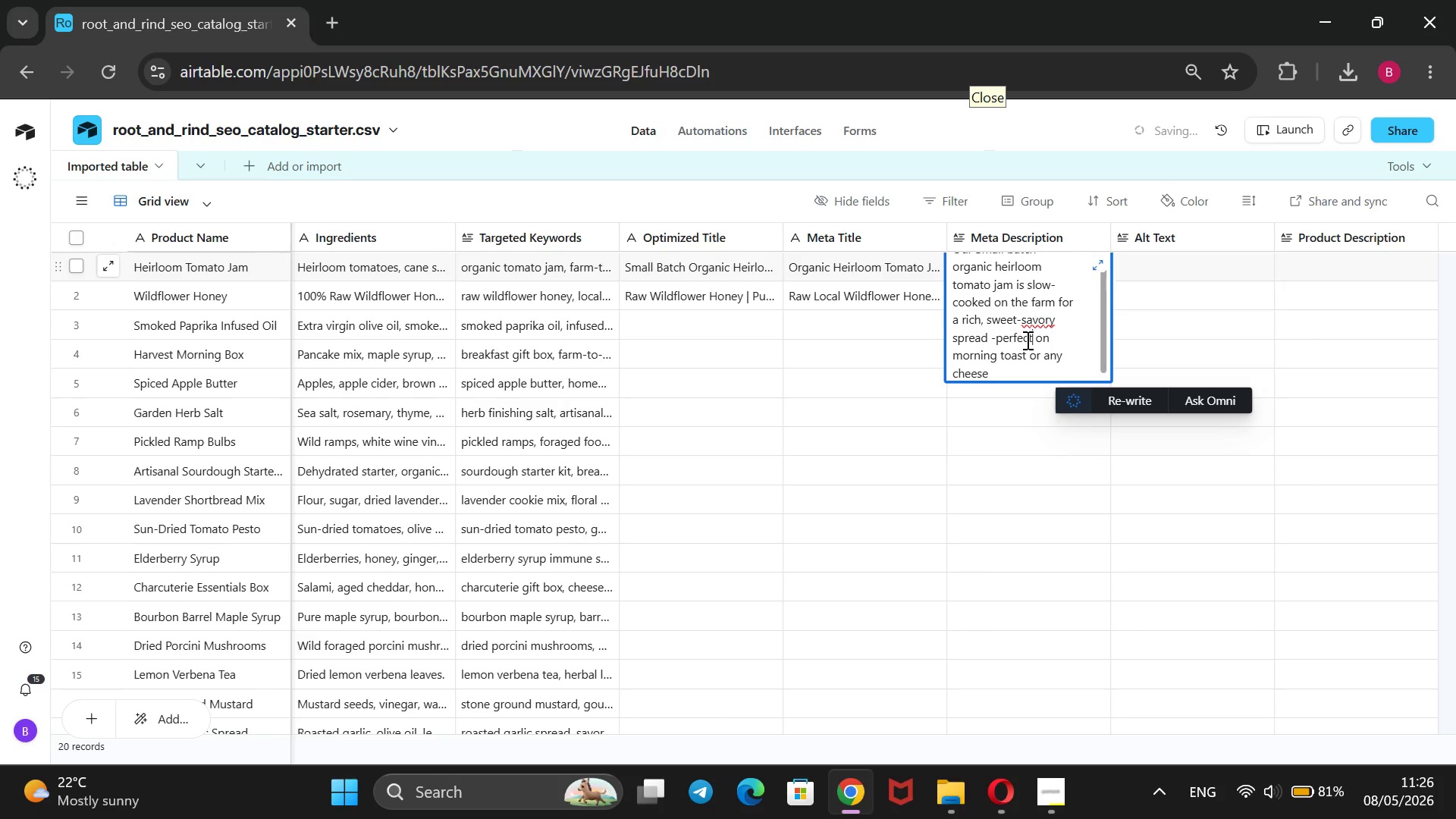 
left_click([1043, 323])
 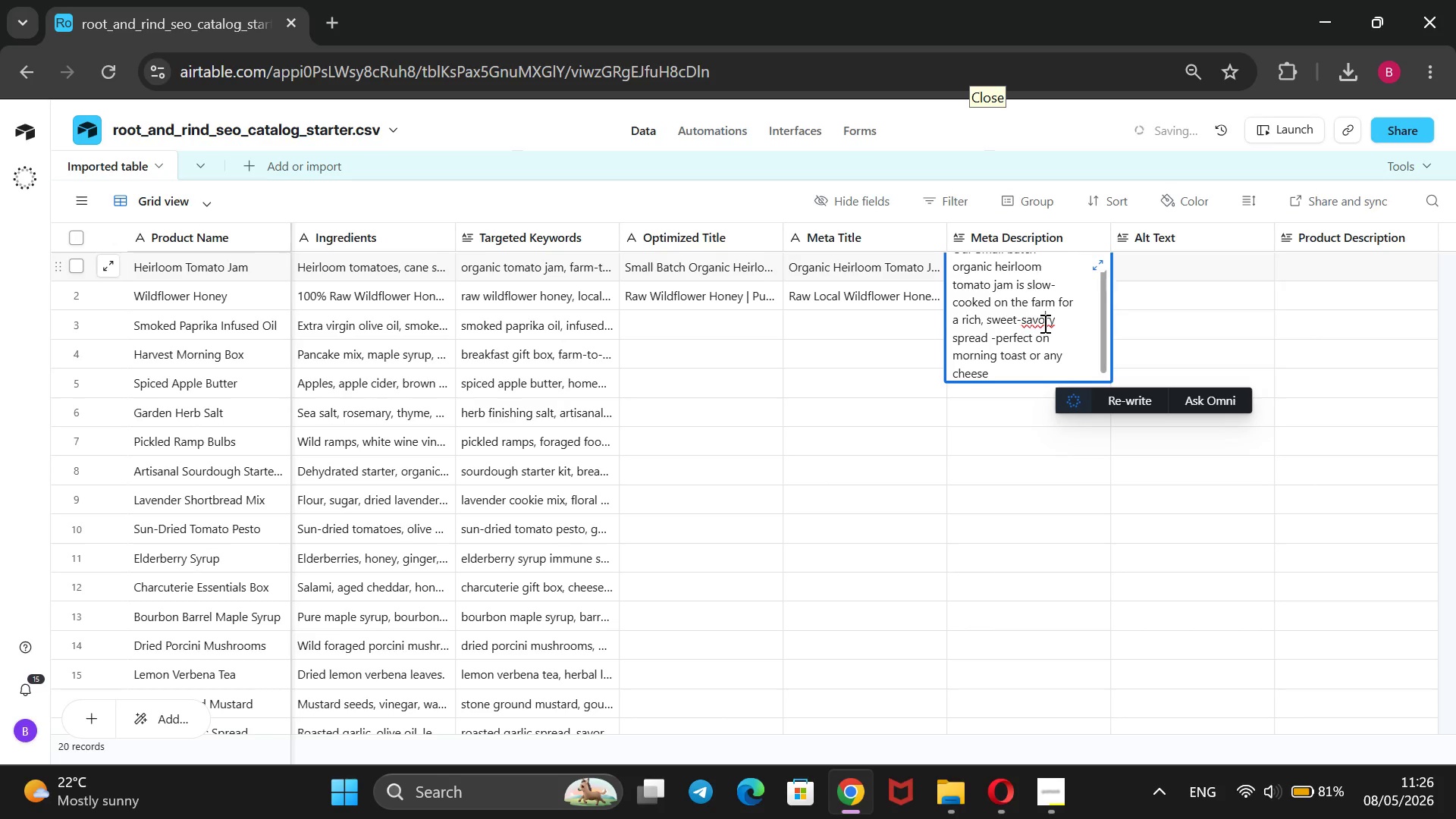 
key(U)
 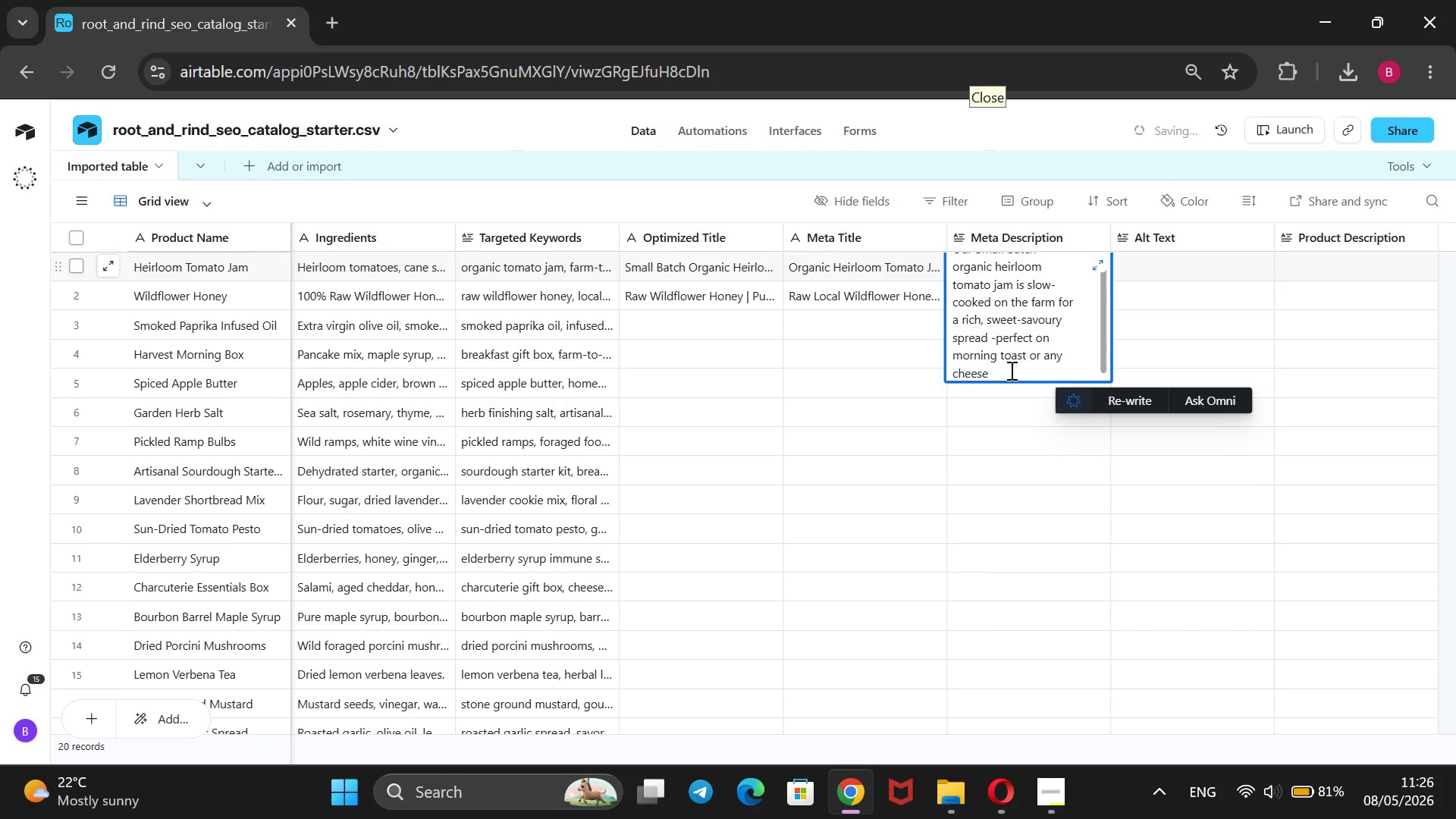 
left_click([1005, 370])
 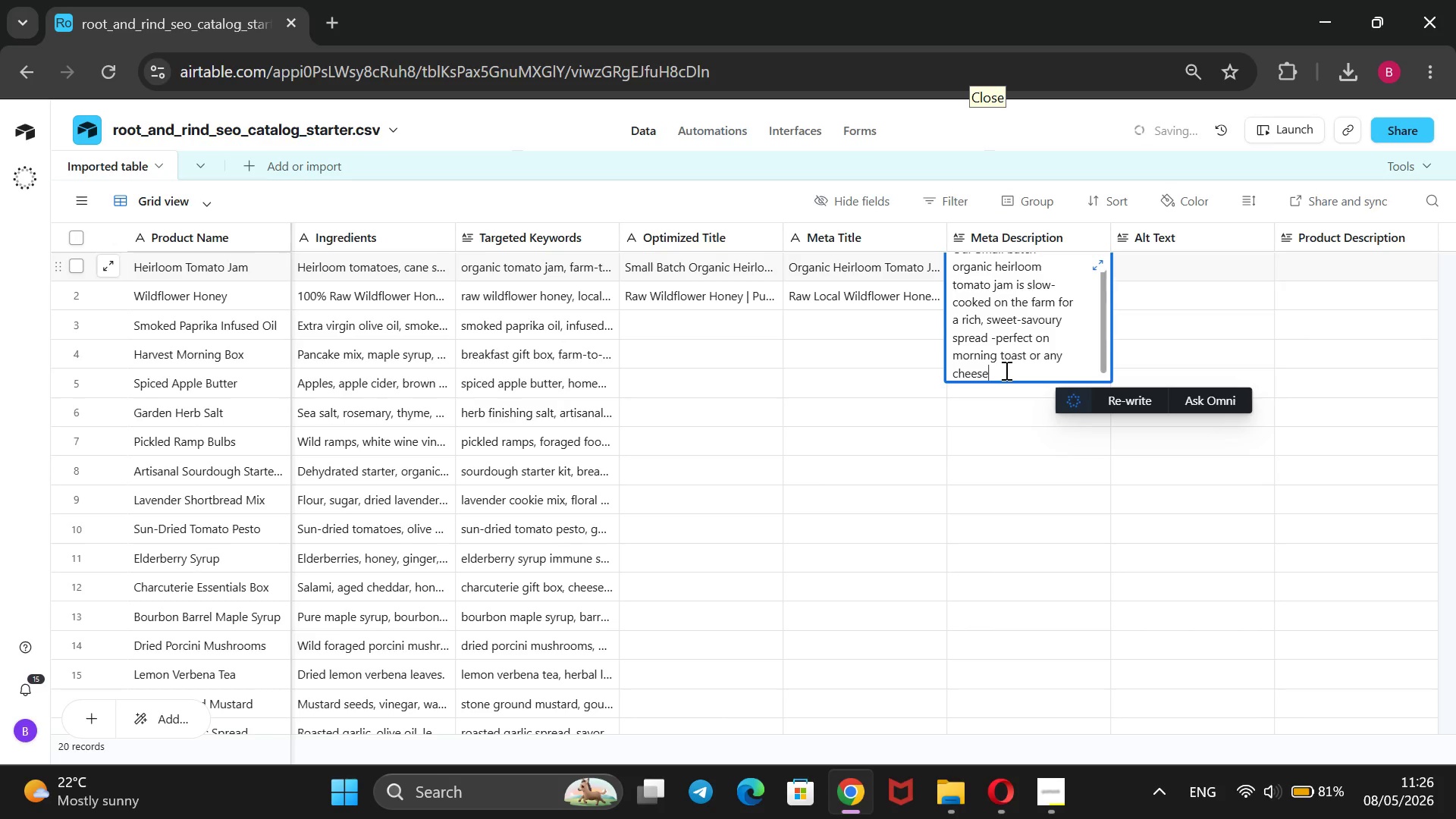 
type( board.@@)
 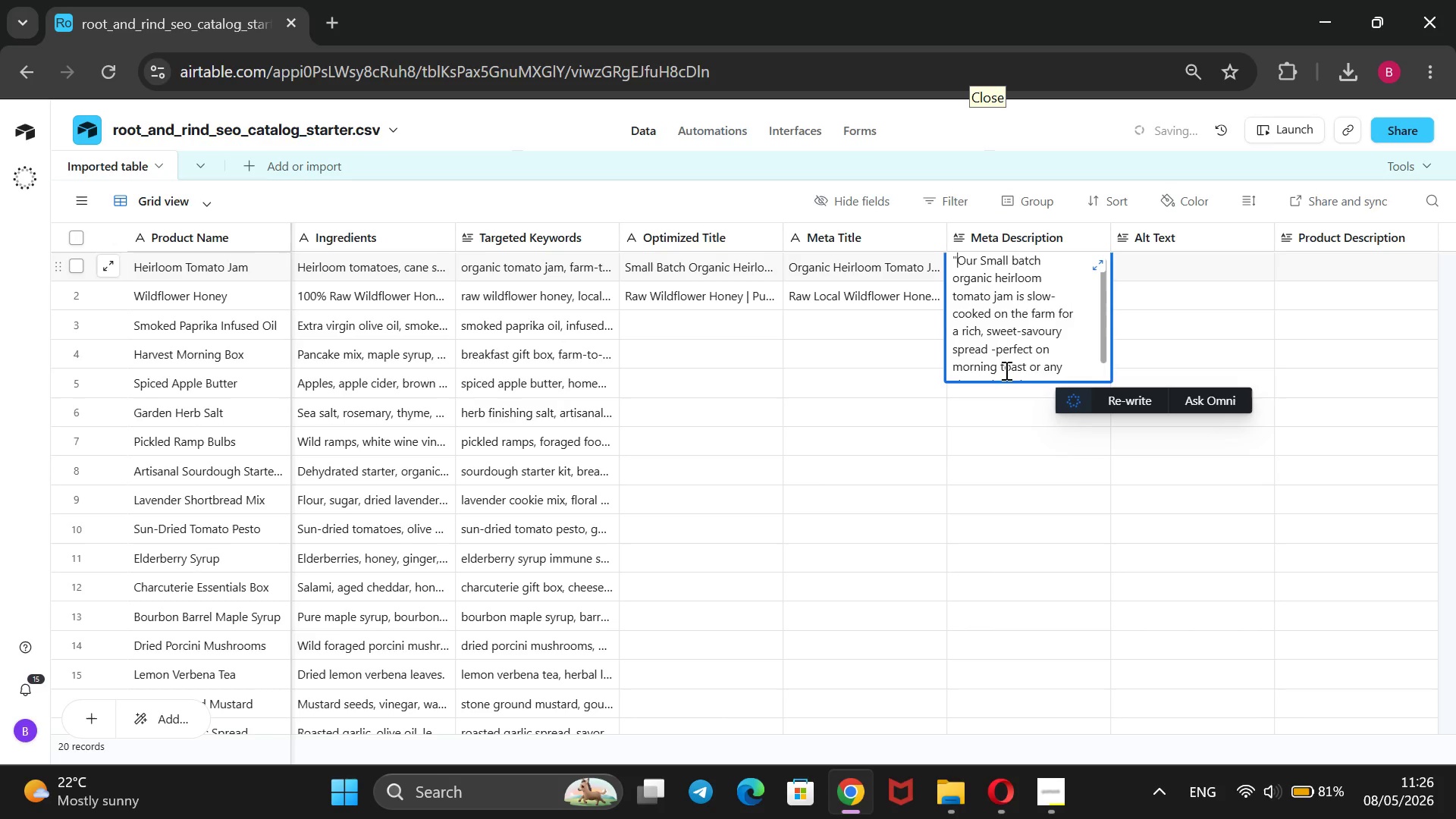 
hold_key(key=ArrowUp, duration=1.25)
 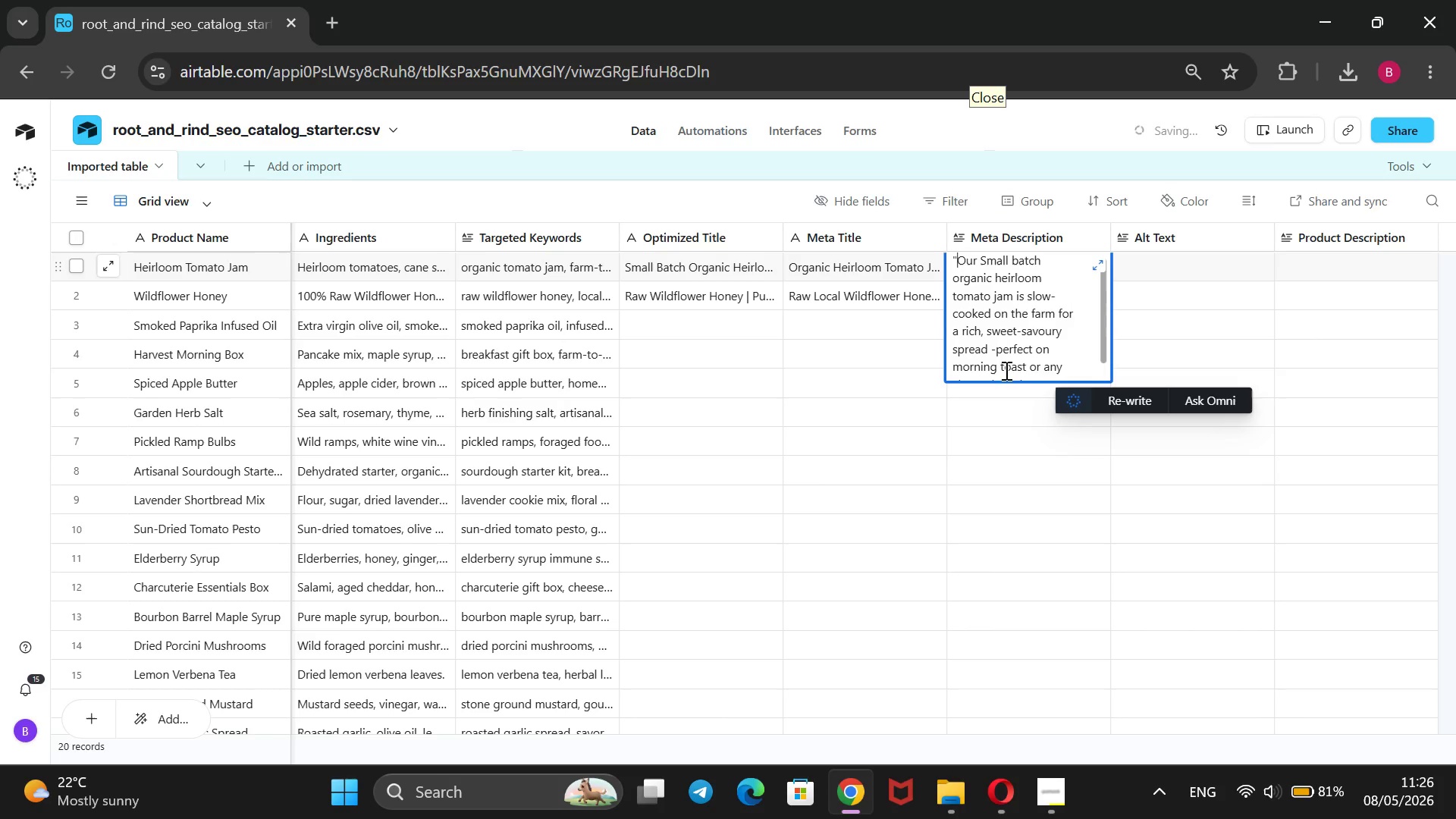 
left_click([1031, 115])
 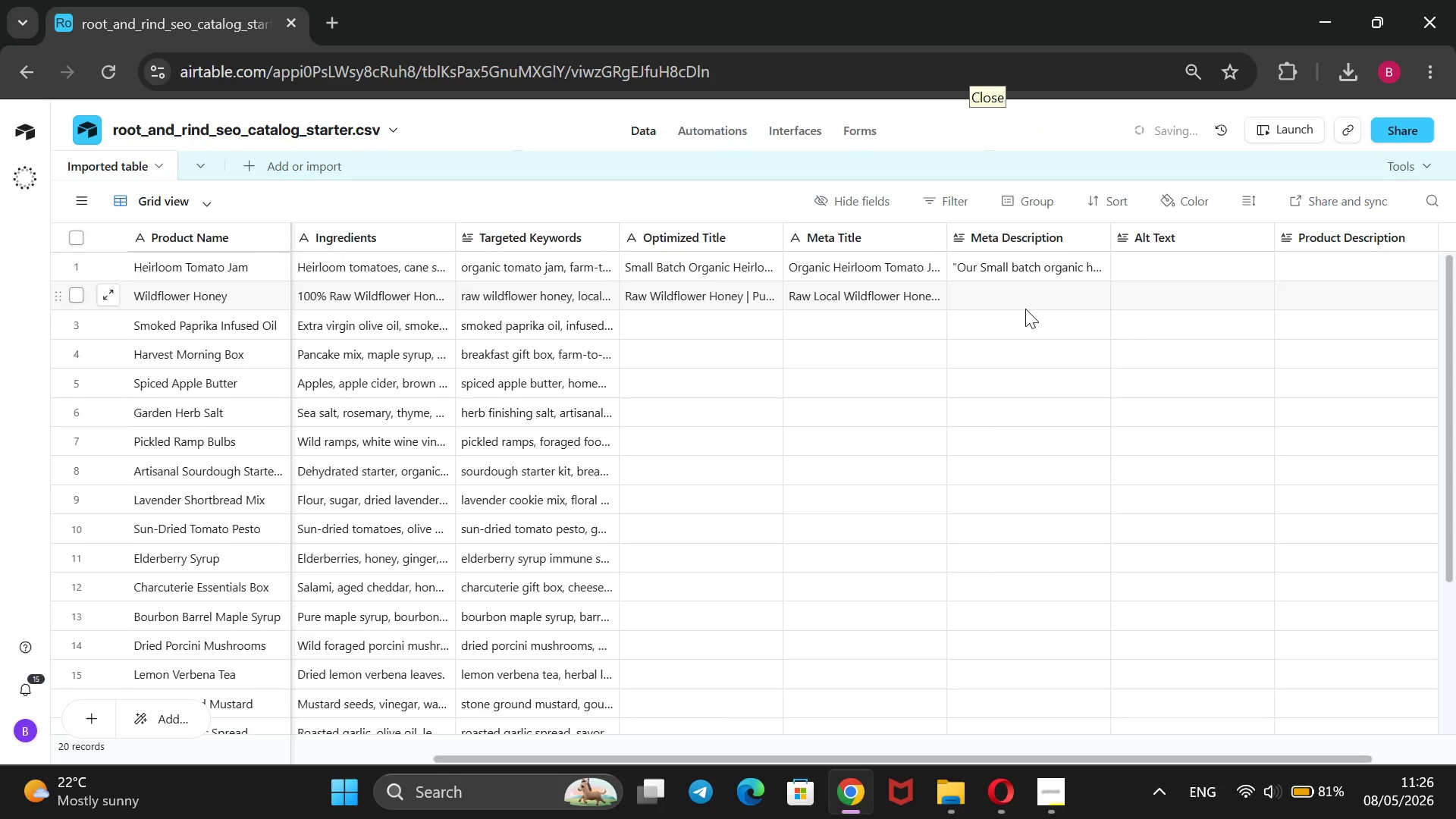 
left_click([1025, 303])
 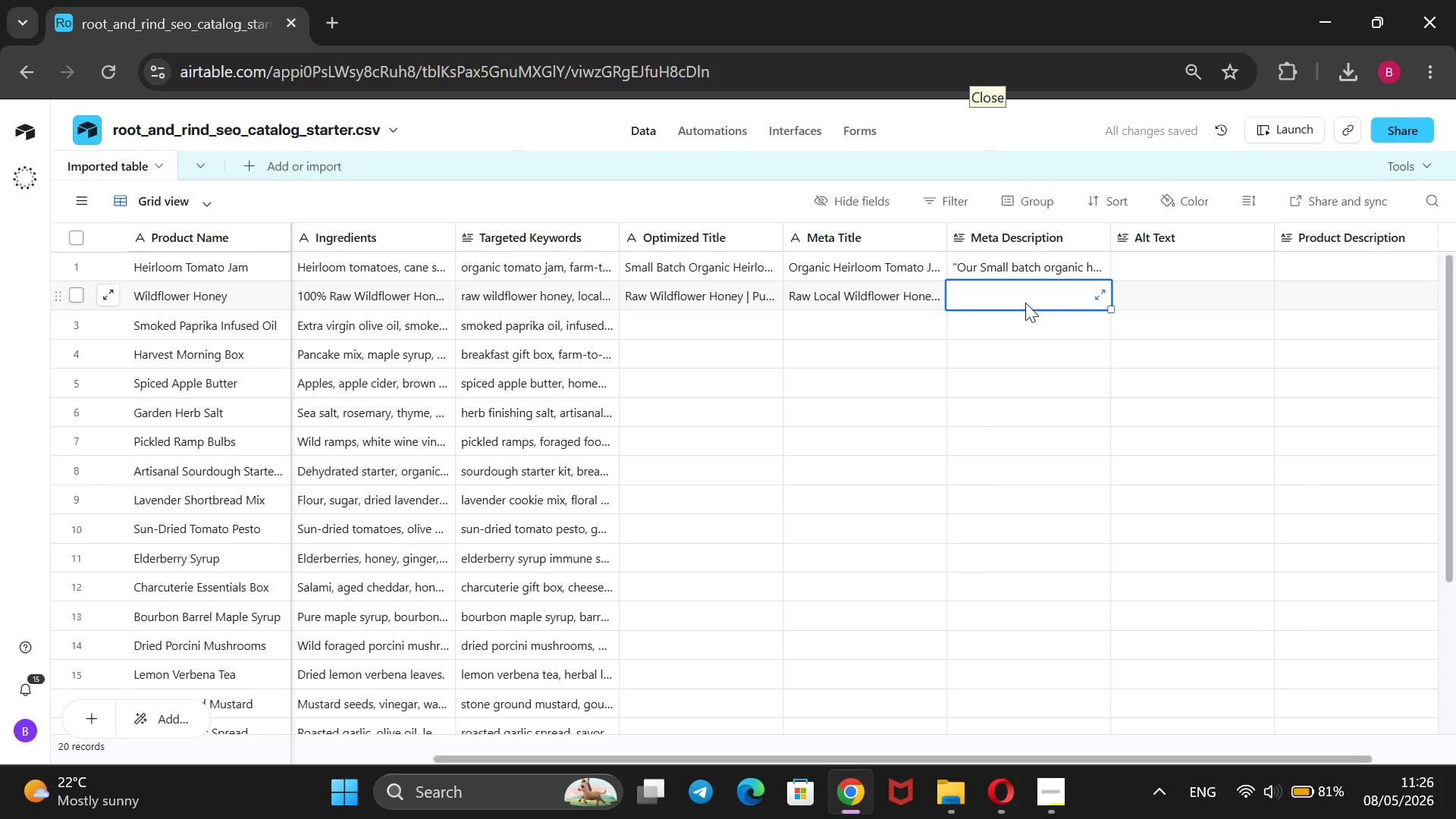 
left_click([1138, 271])
 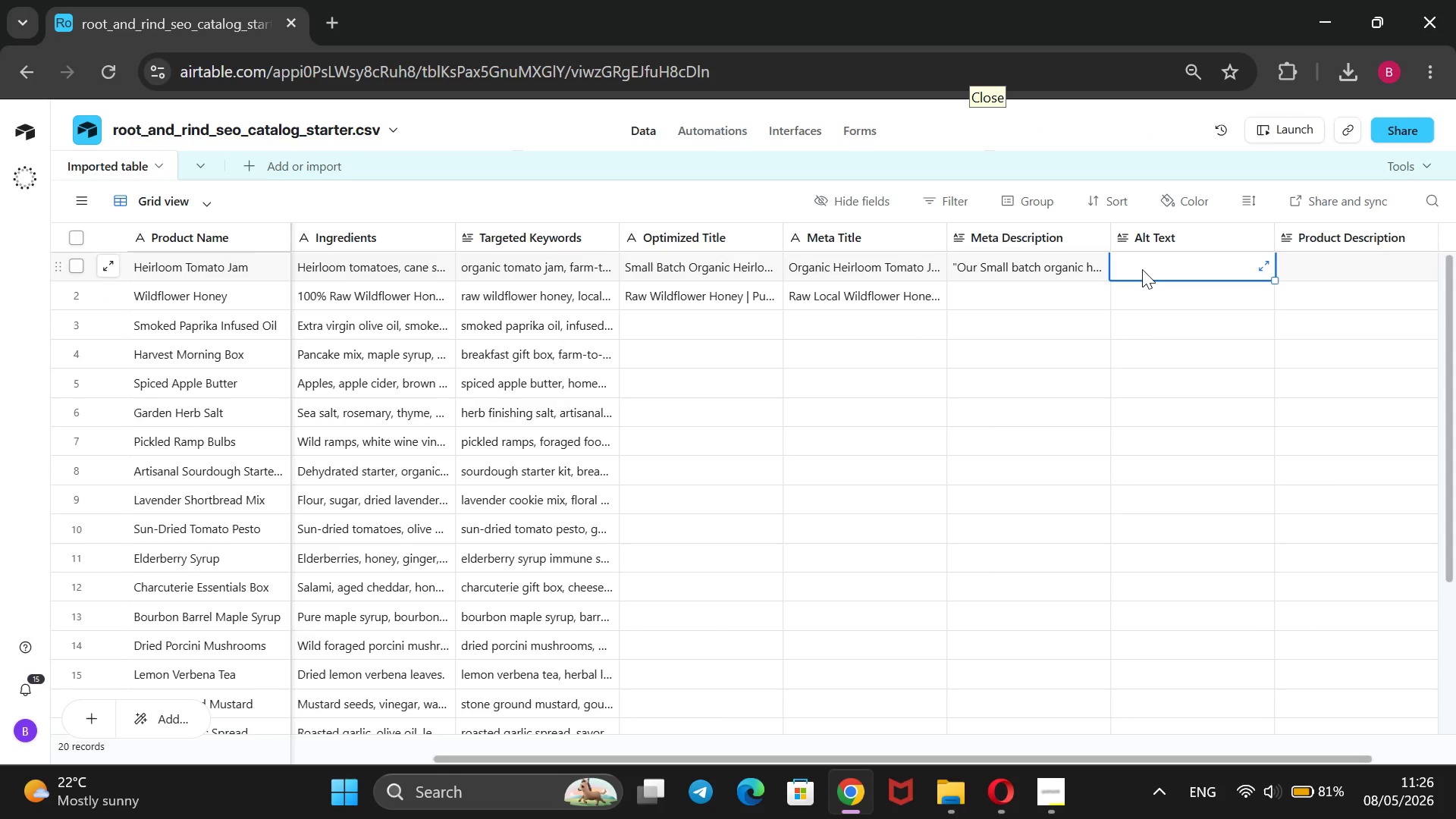 
type(Small glass jar of heirloom tomao)
key(Backspace)
type(to jam with deep red color, labeled he Root & Rind )
key(Backspace)
type(, on a rustic wooden board wih fresh tomatoes beside it)
 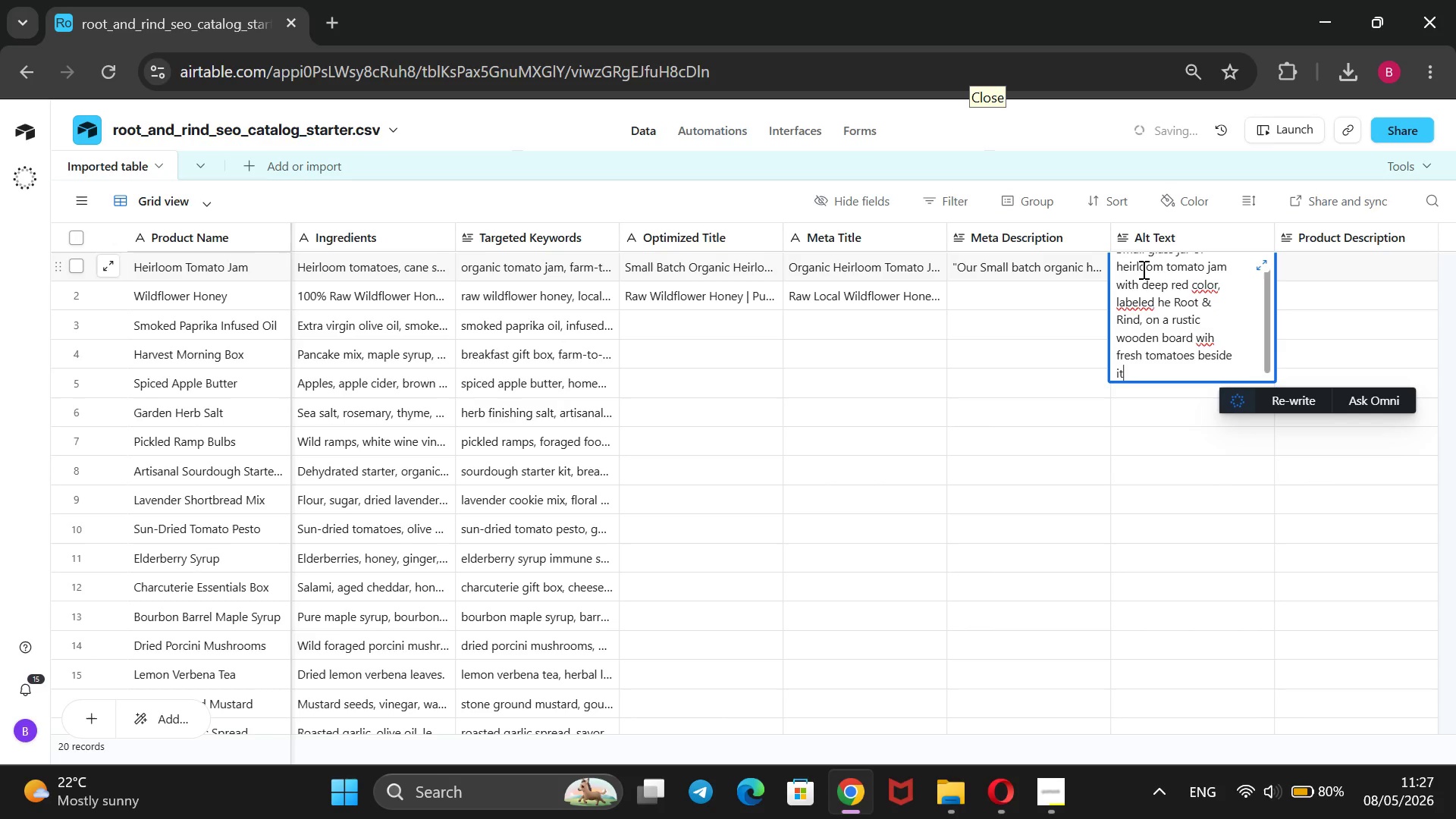 
left_click([1205, 331])
 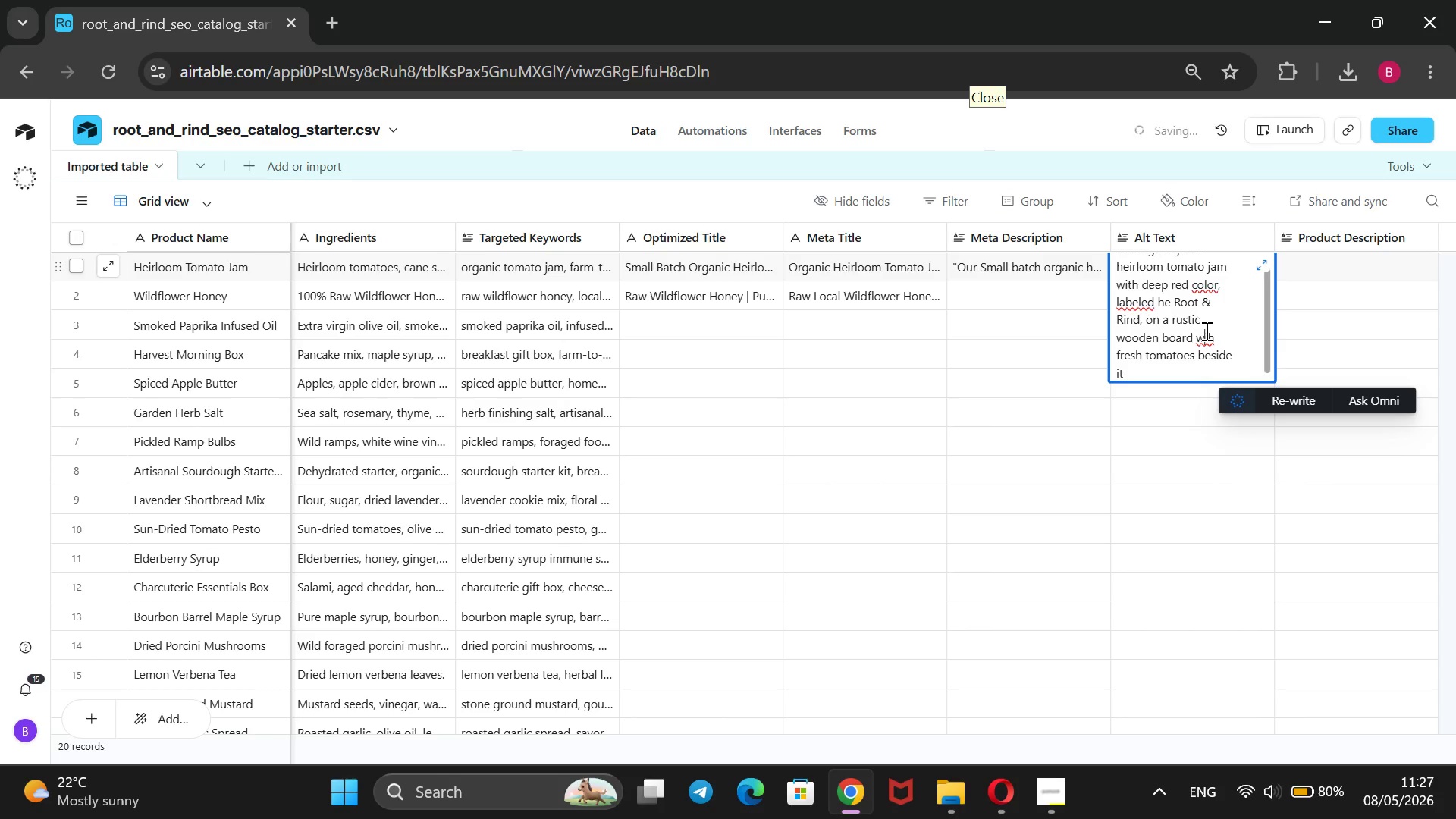 
key(ArrowRight)
 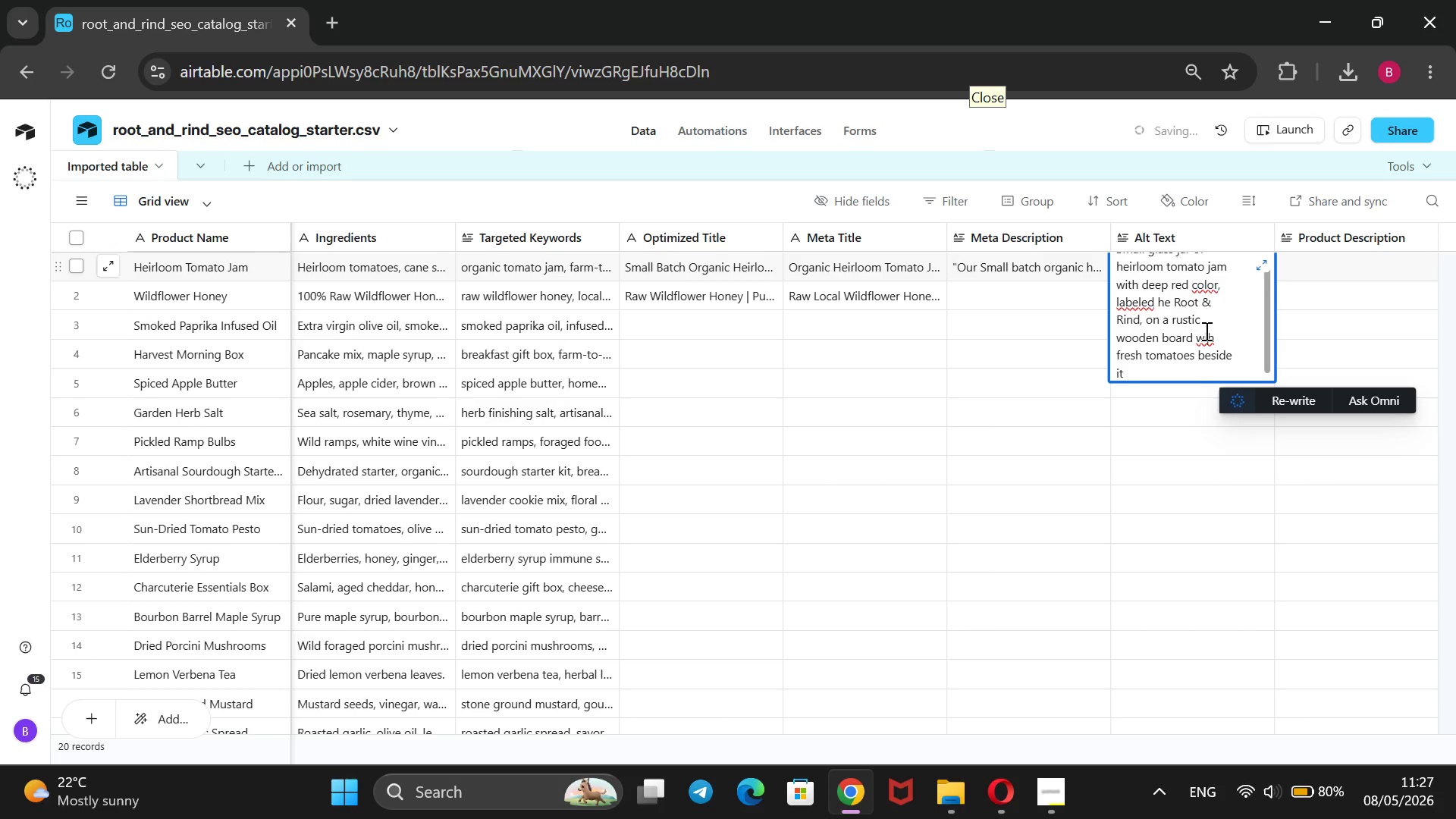 
key(T)
 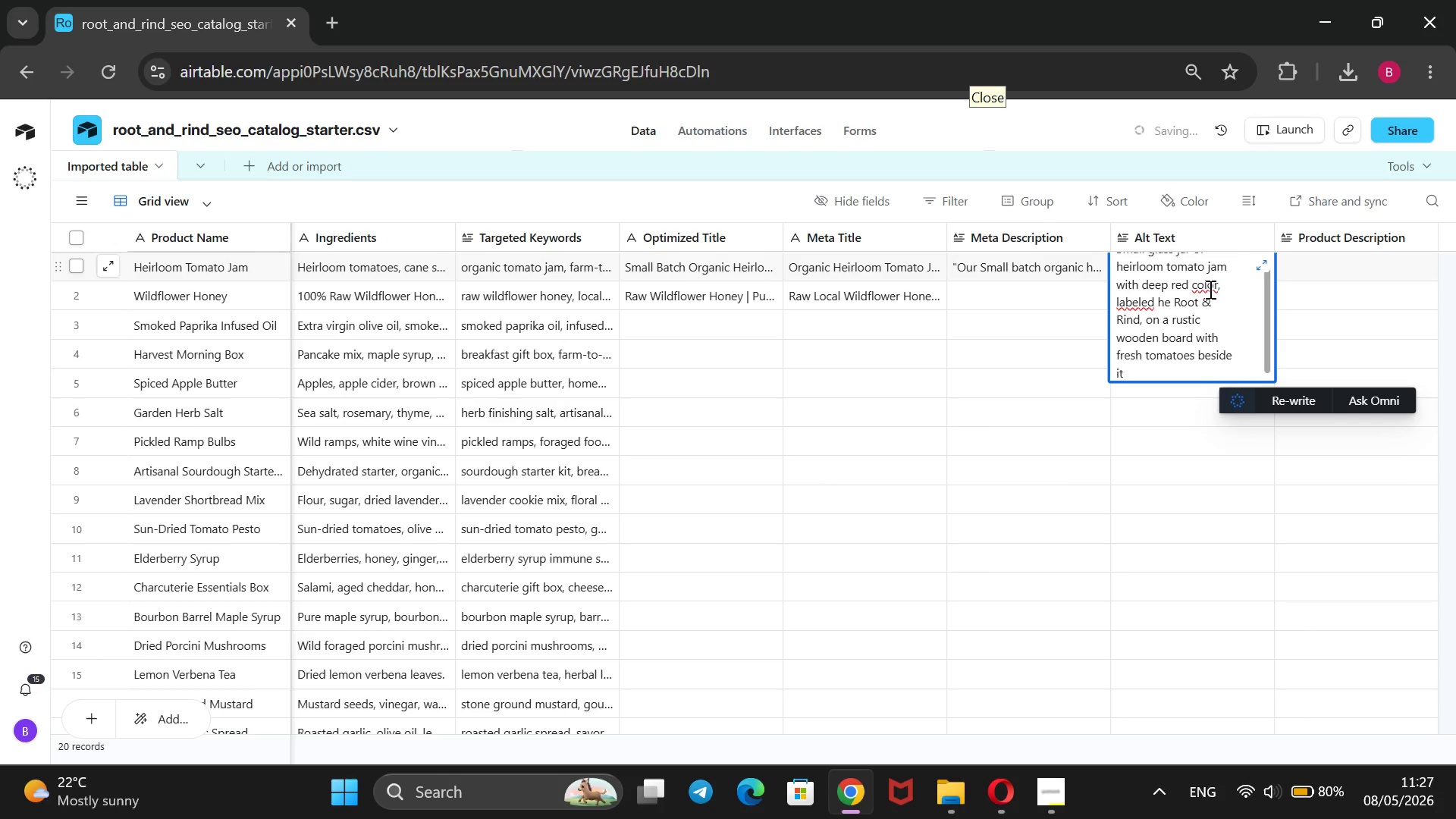 
left_click([1209, 288])
 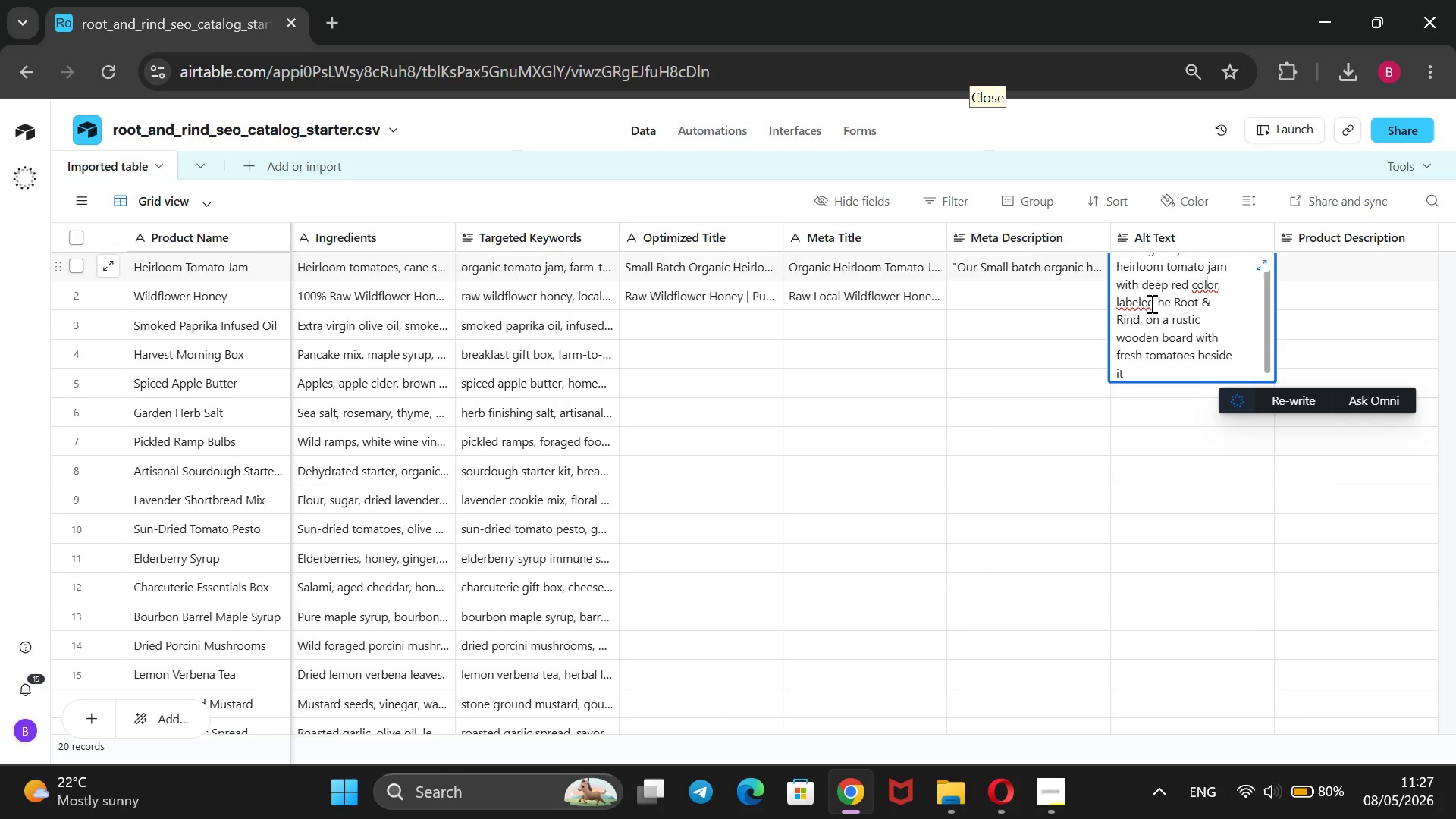 
wait(13.61)
 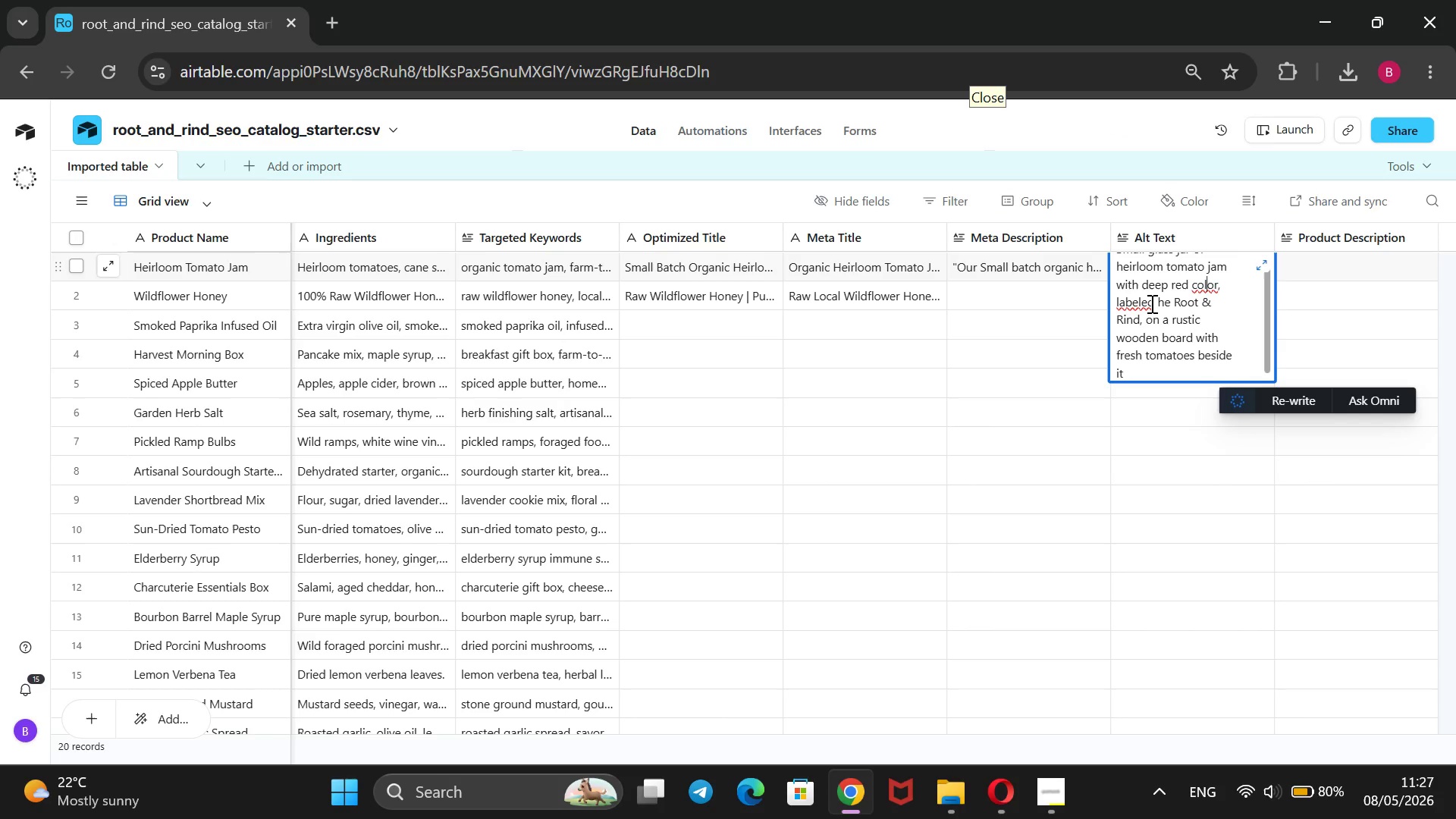 
left_click([1131, 383])
 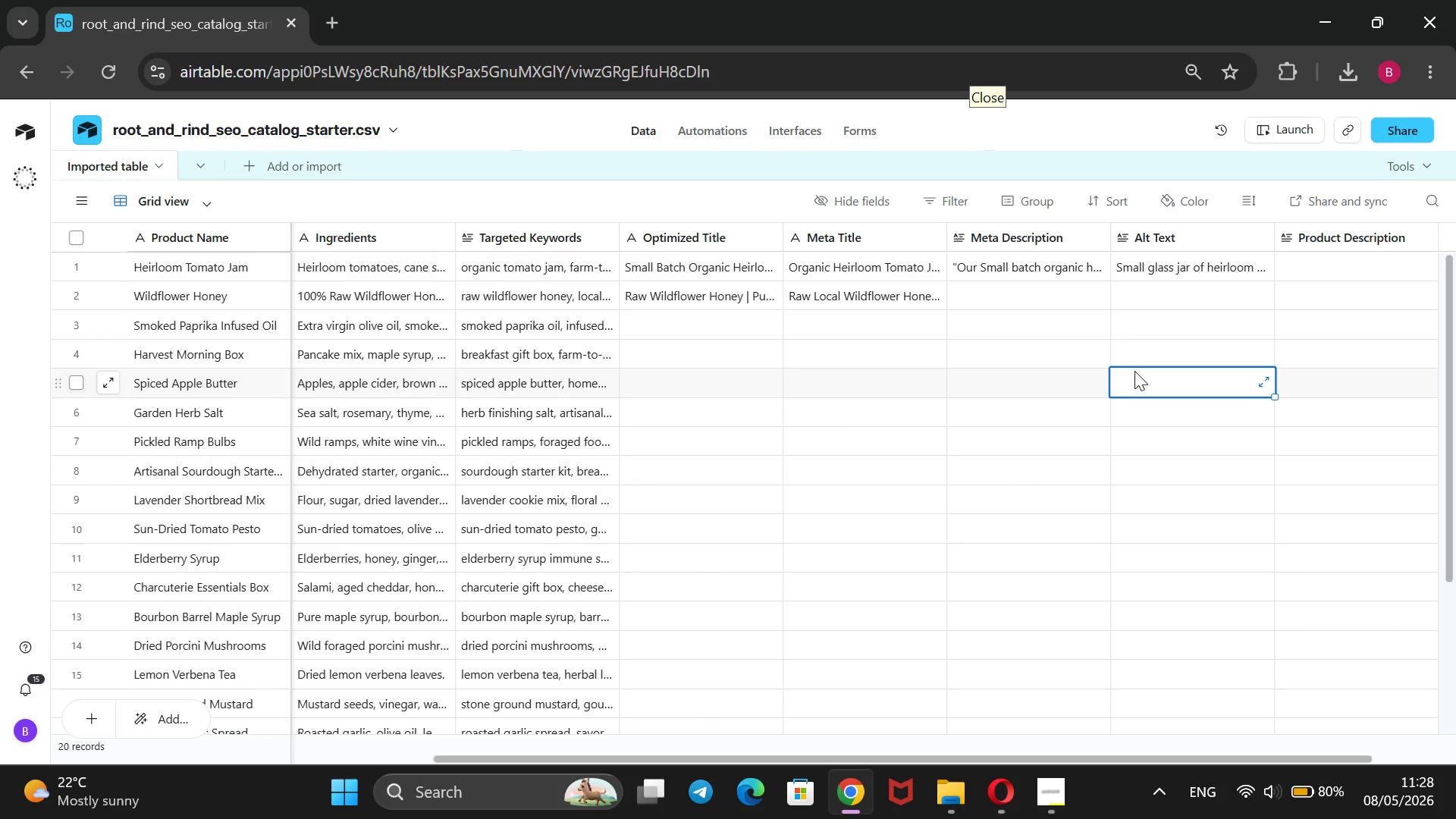 
left_click([1164, 263])
 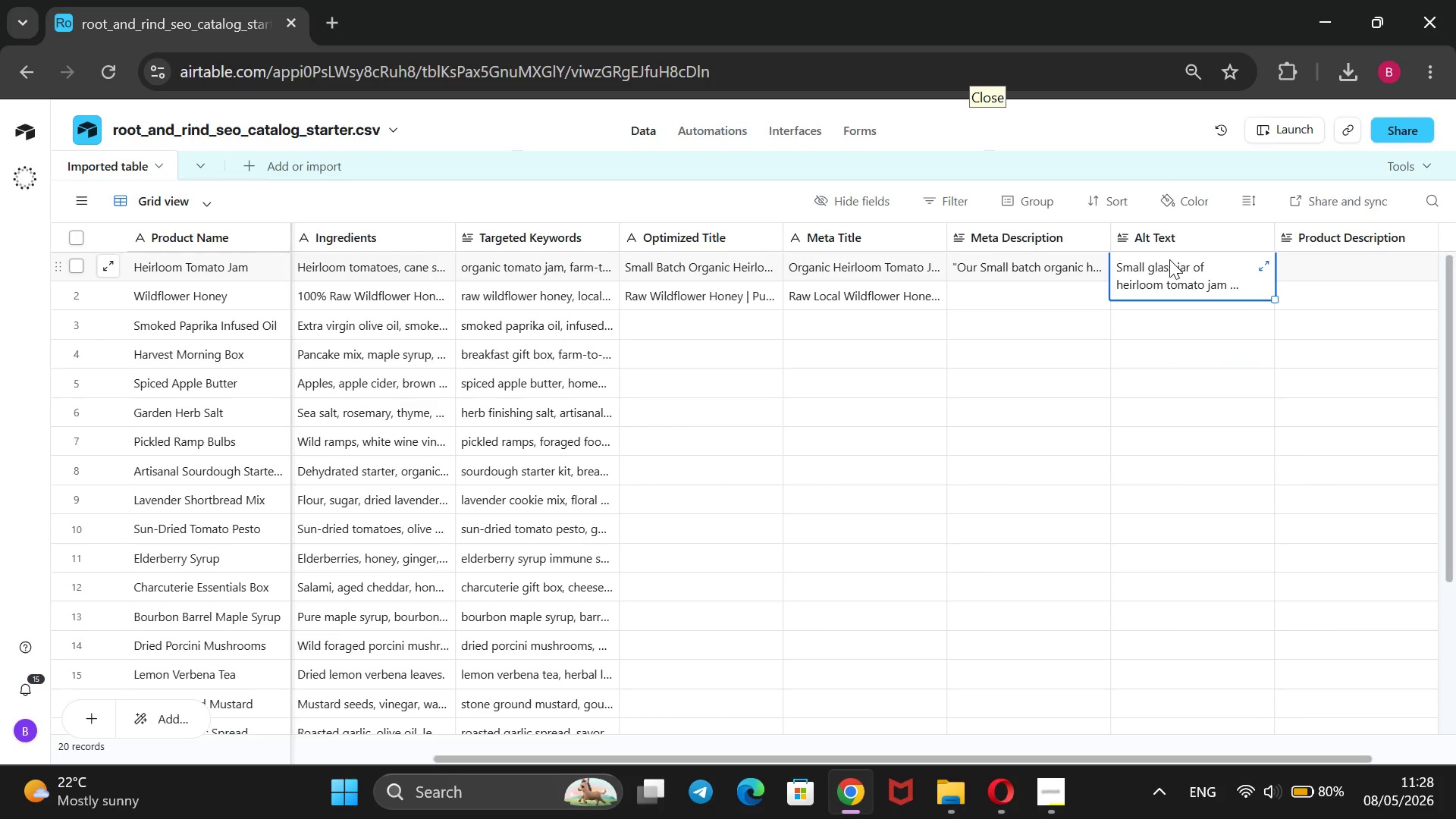 
double_click([1169, 259])
 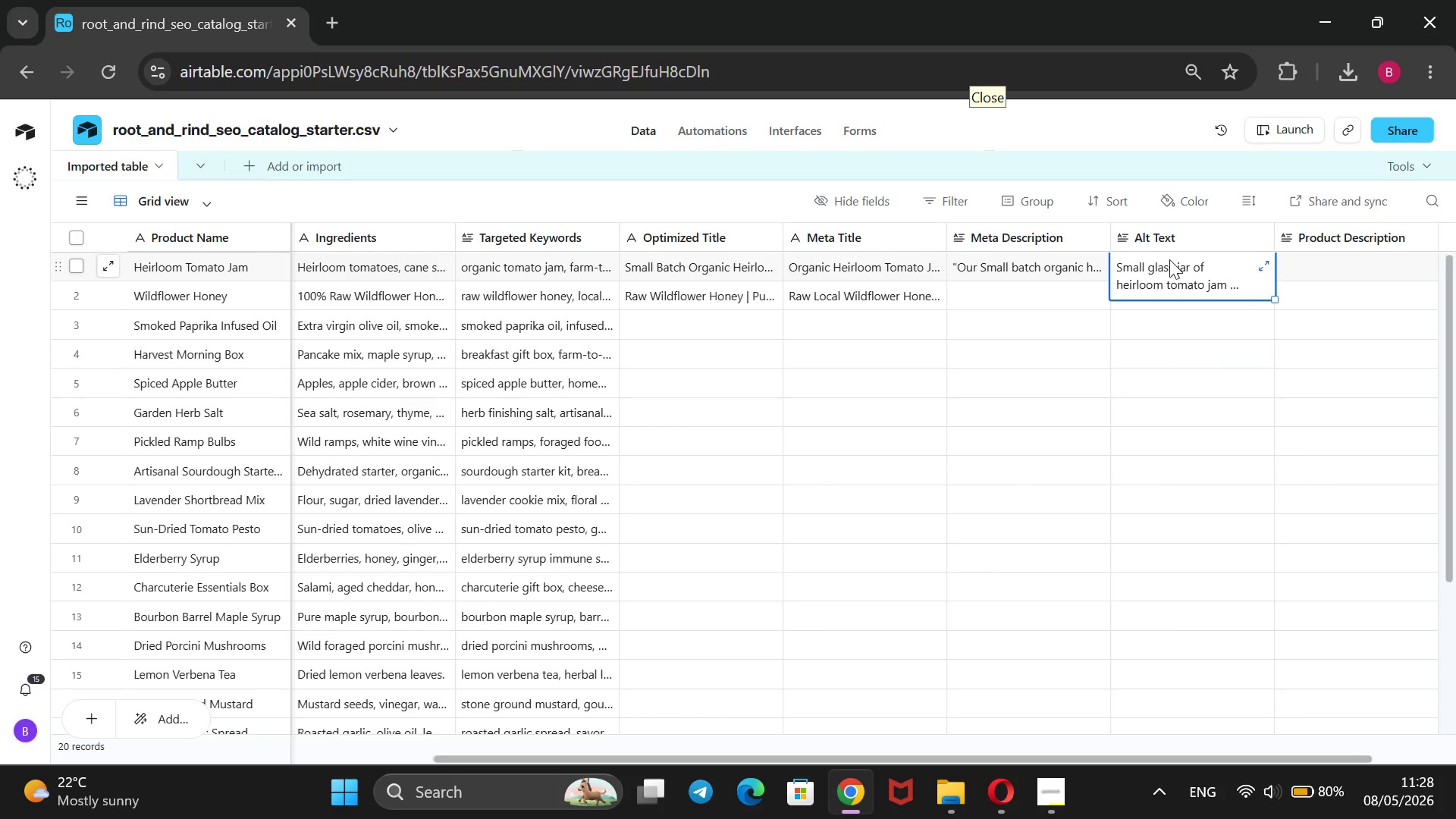 
triple_click([1169, 259])
 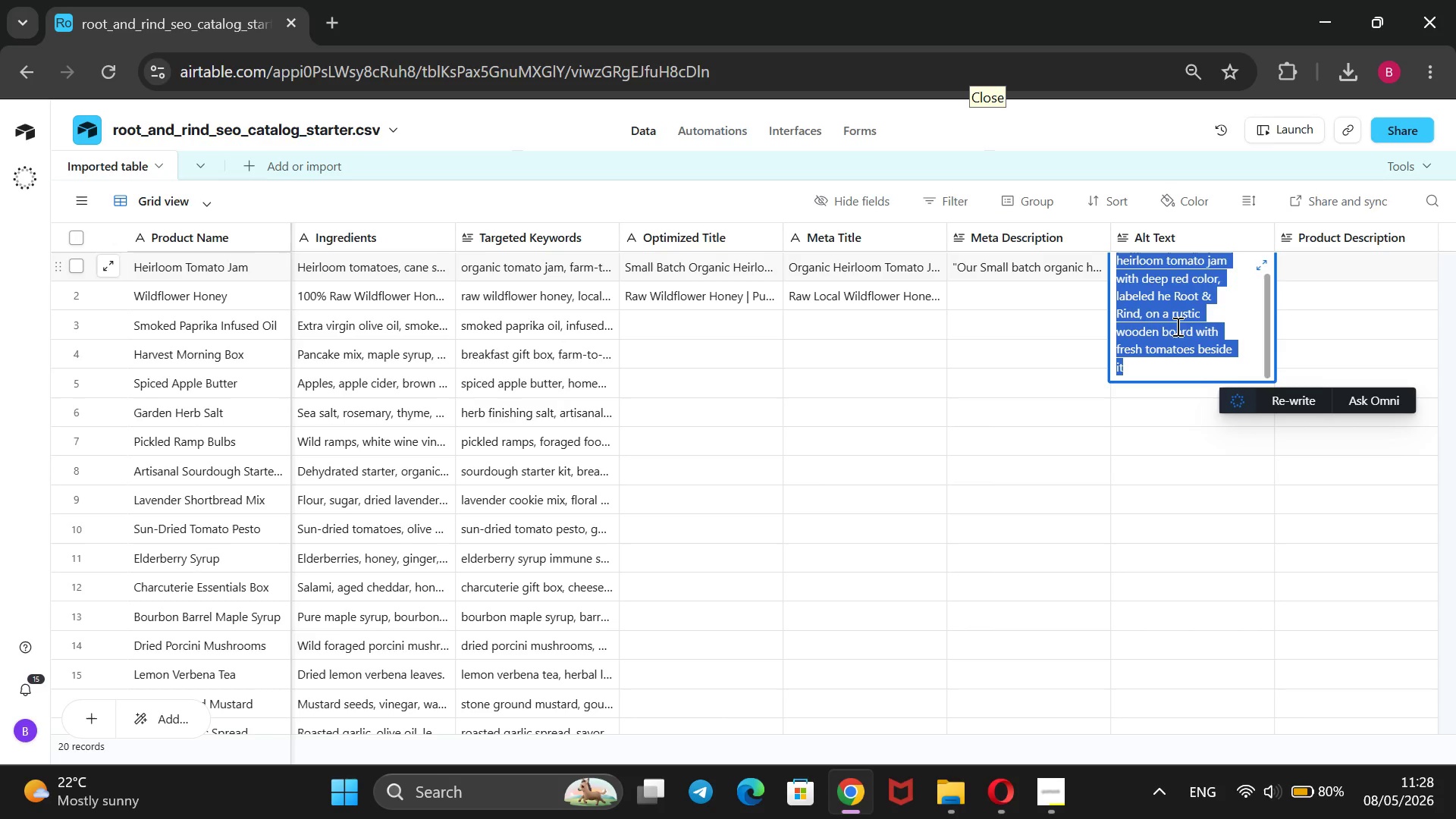 
left_click([1153, 371])
 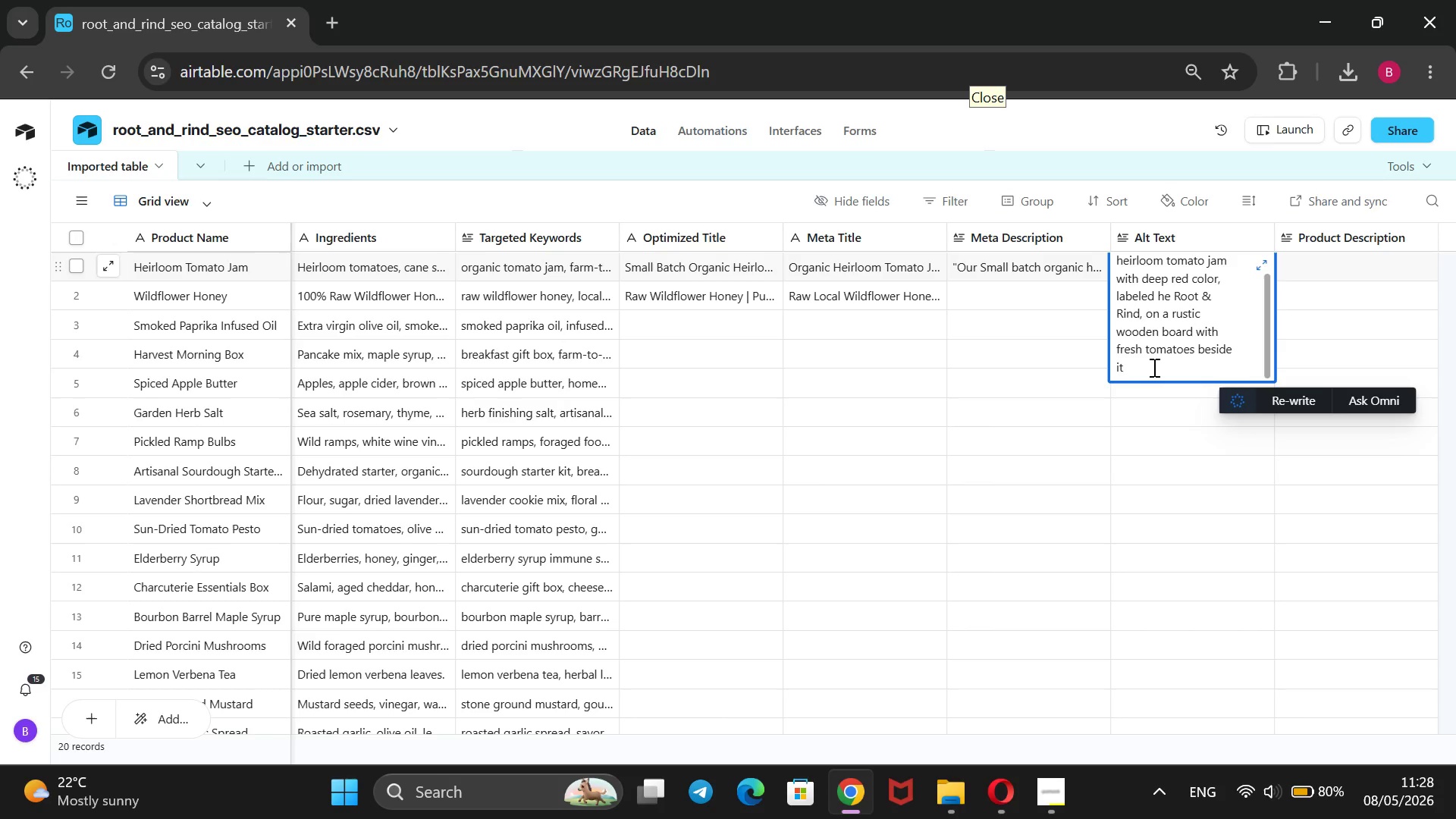 
type(.@)
key(Backspace)
type(@@)
 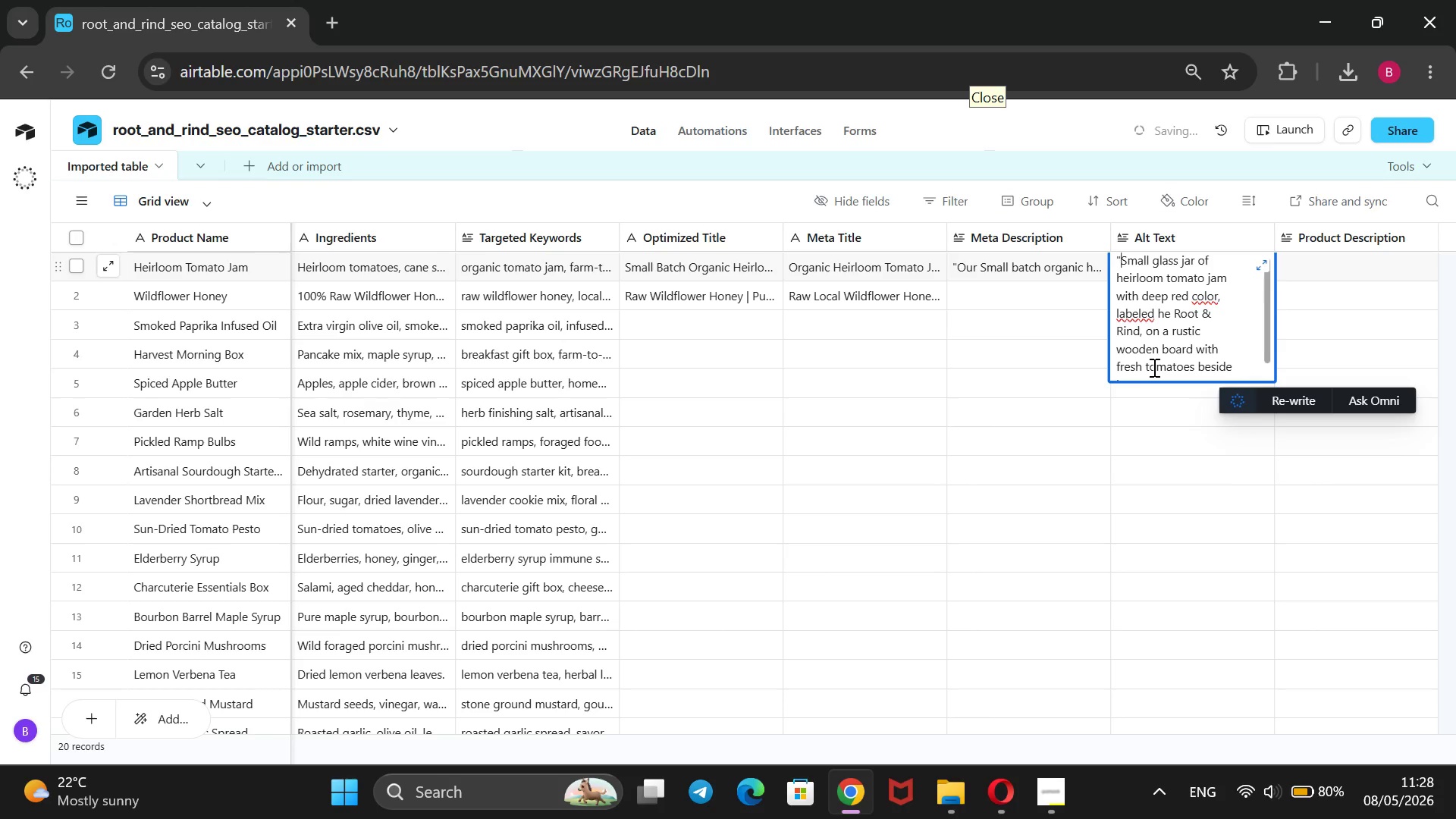 
 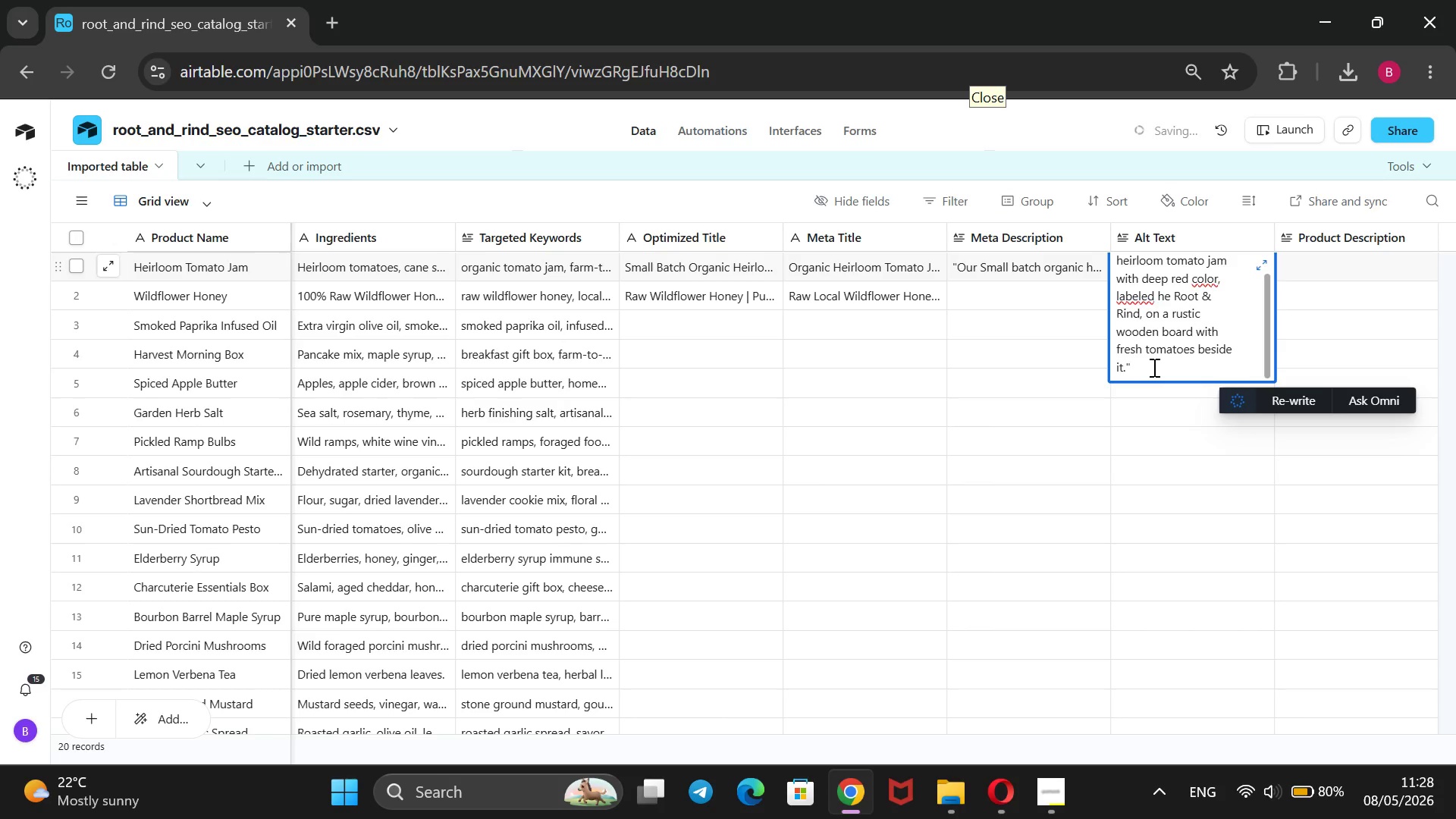 
hold_key(key=ArrowUp, duration=1.22)
 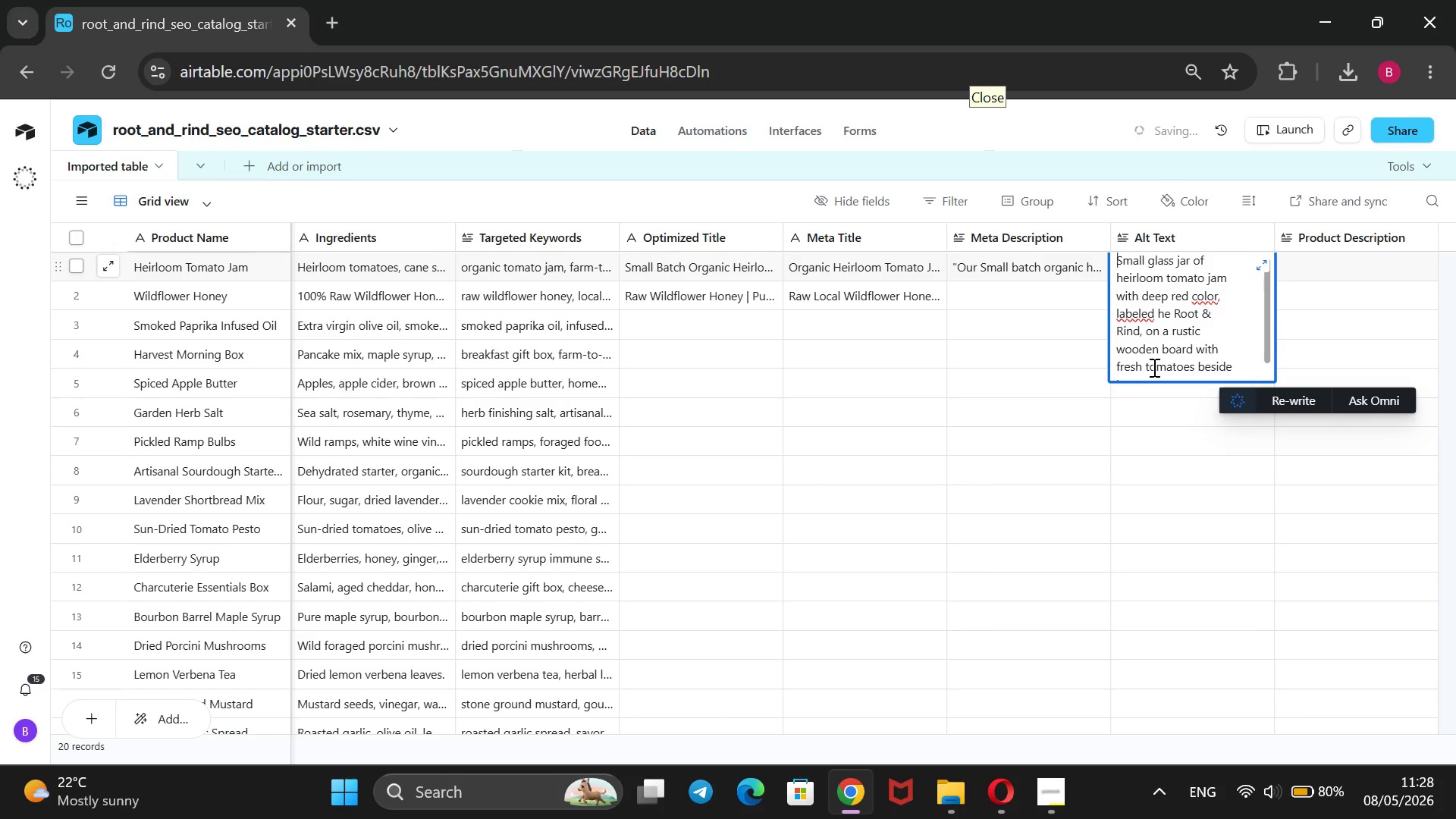 
left_click([1018, 301])
 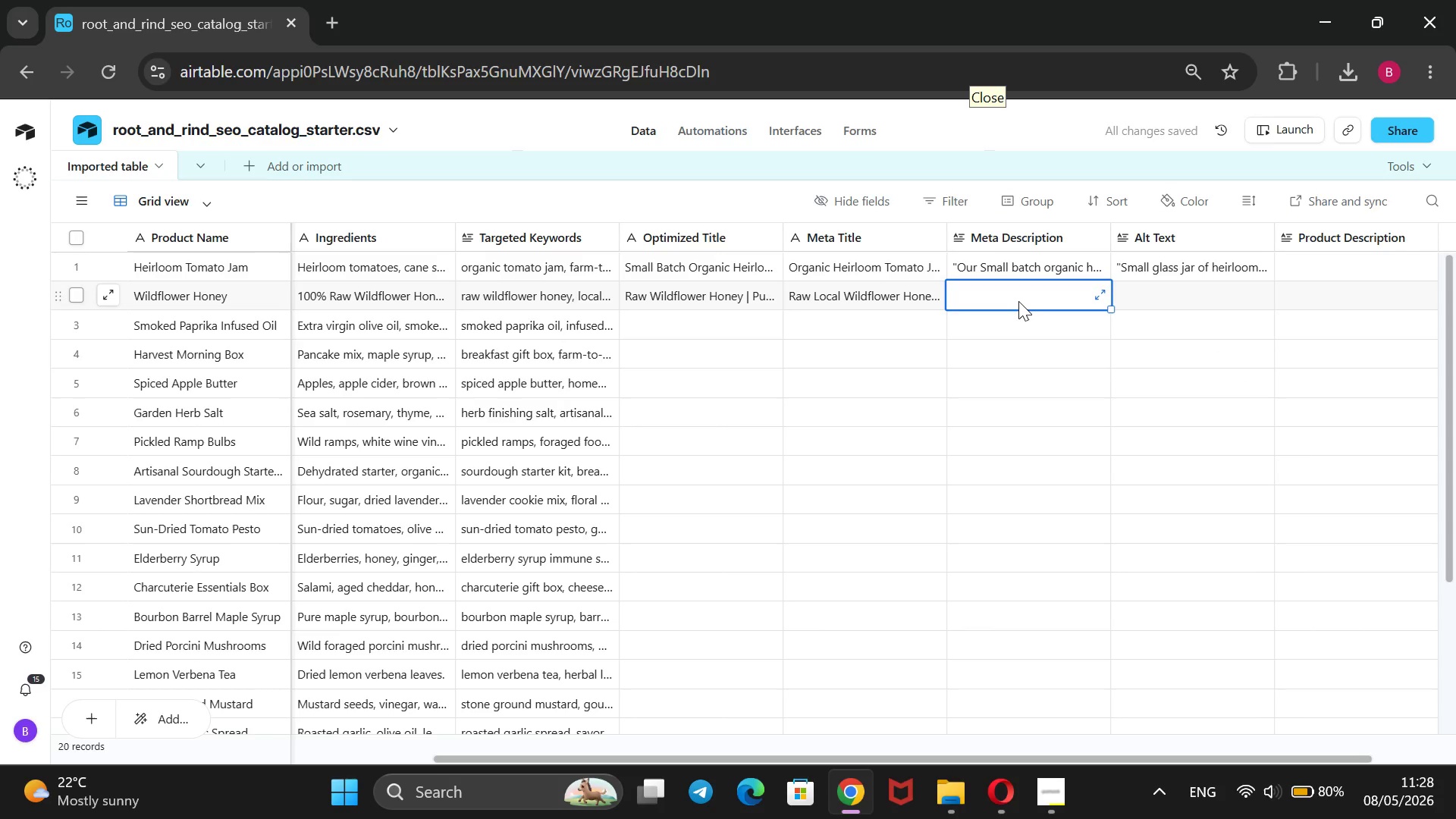 
wait(6.69)
 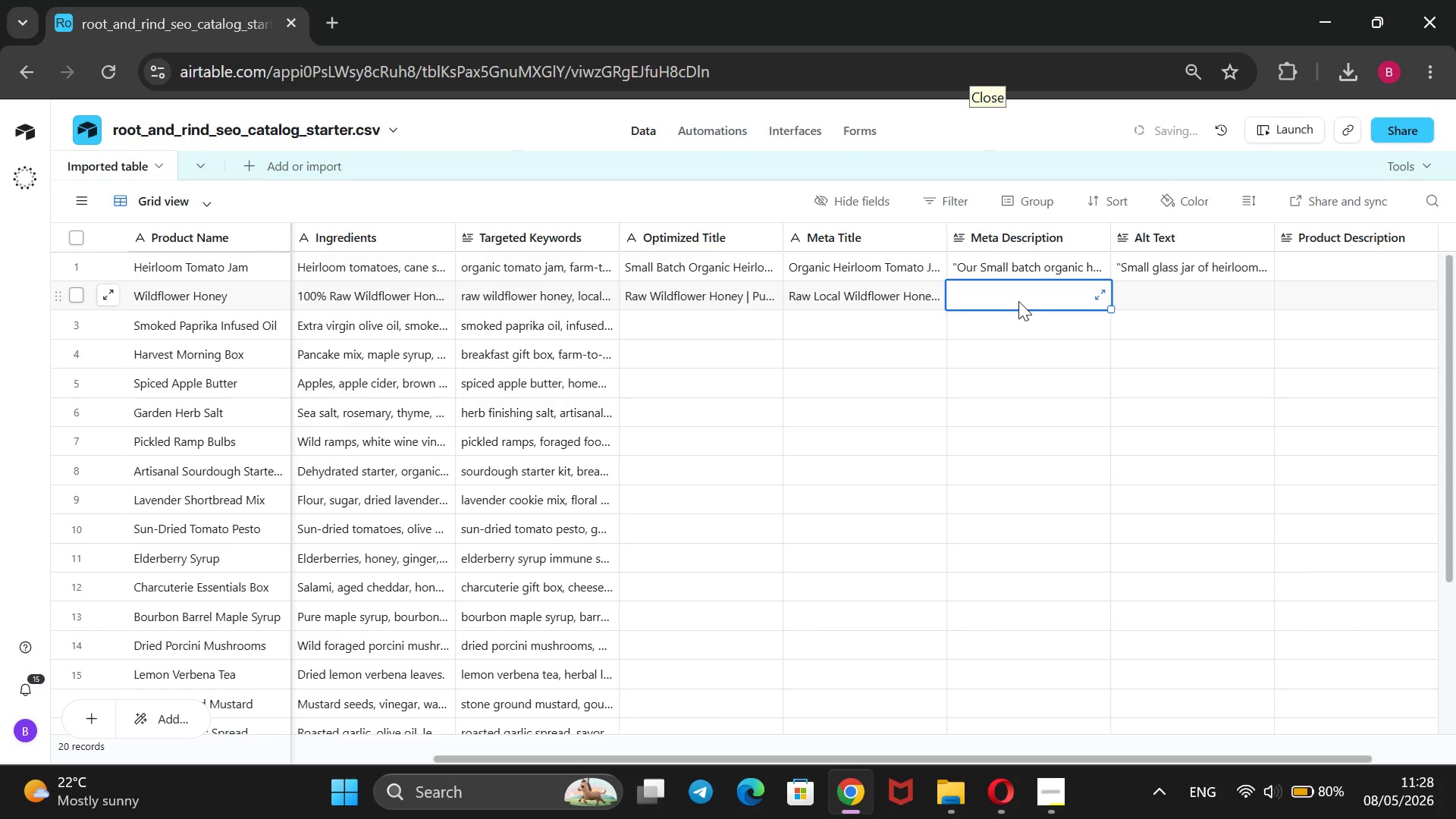 
type(@@)
 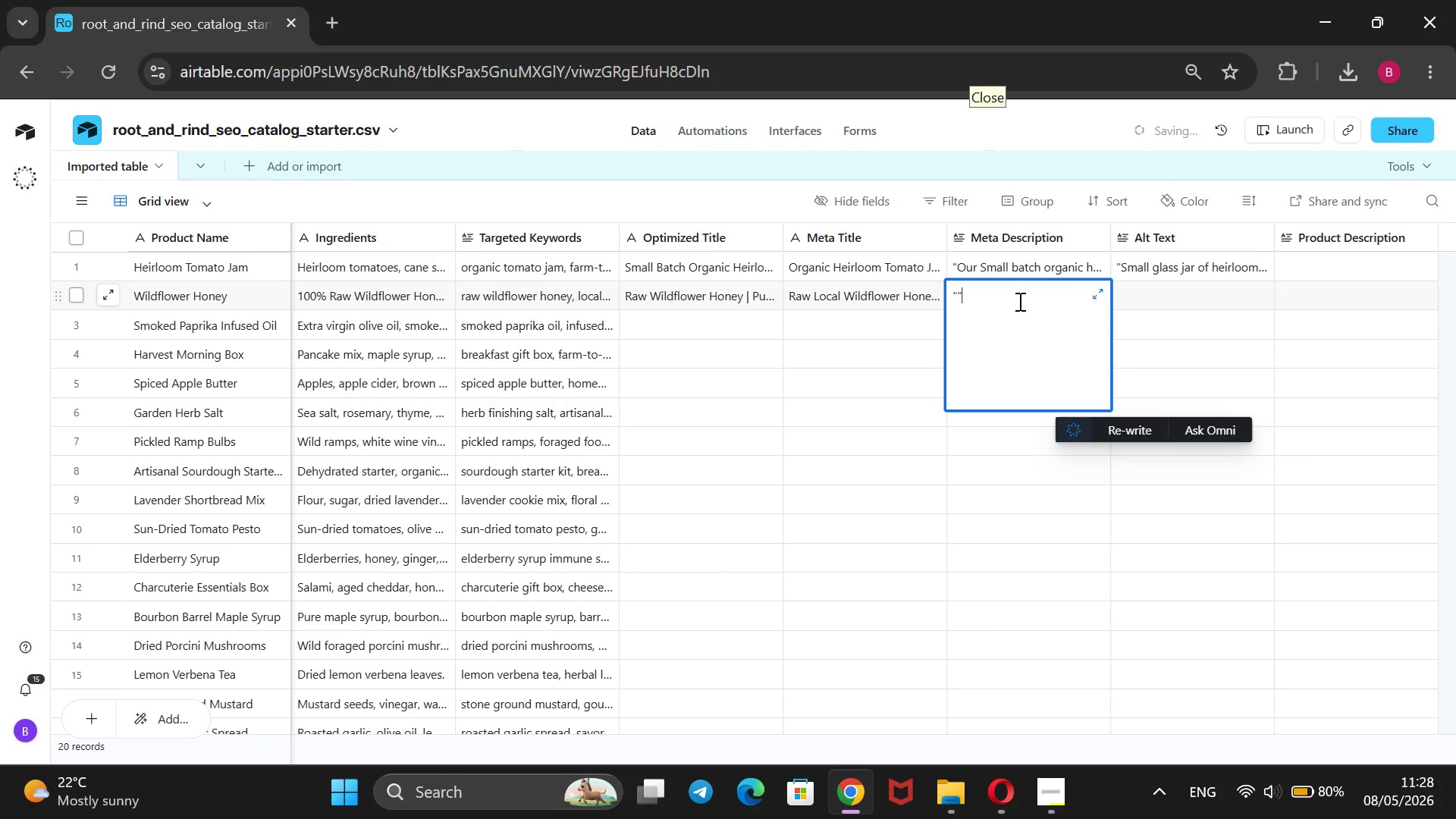 
key(ArrowLeft)
 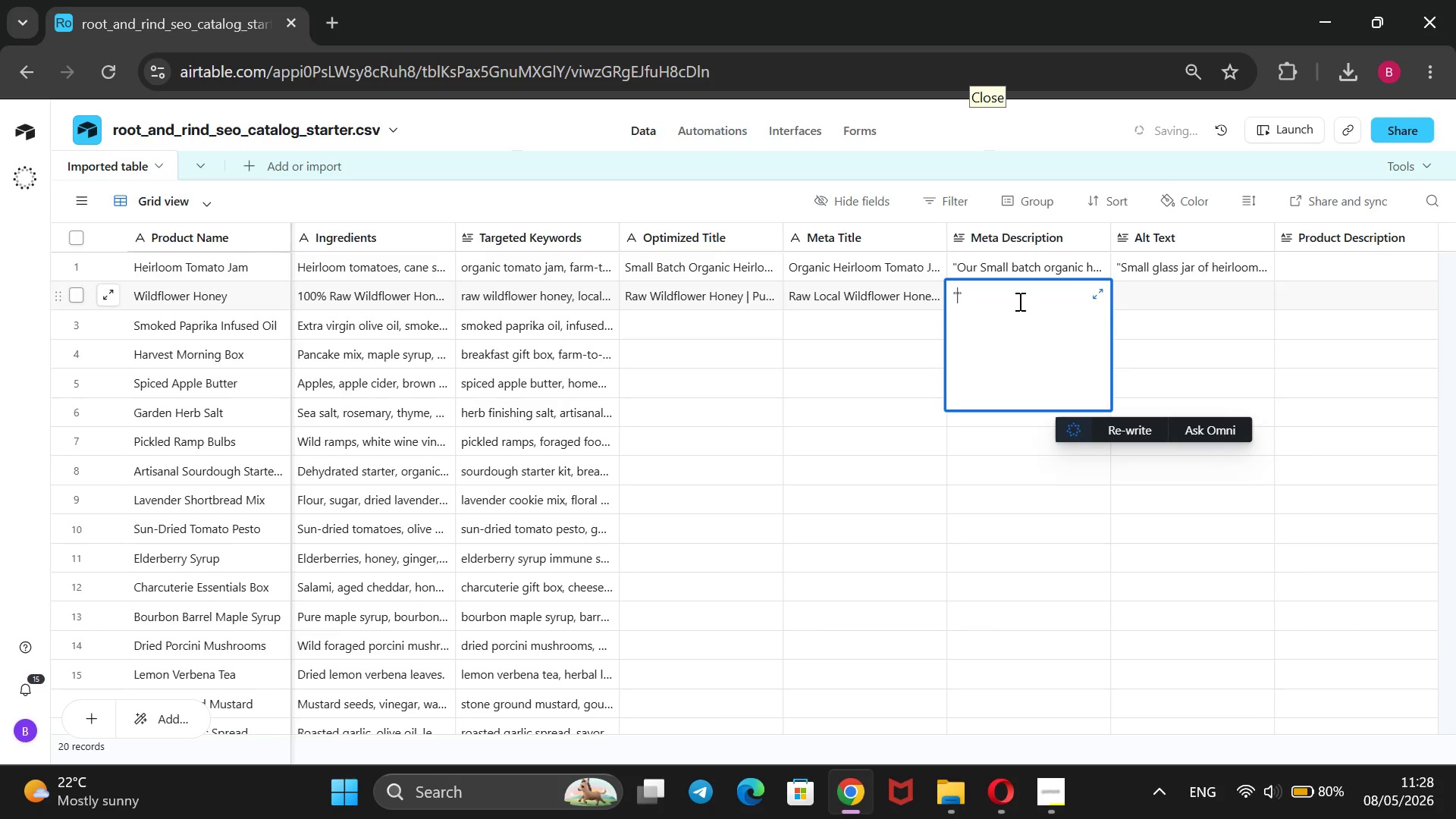 
type(Pure raw wildflower honey harvested from our orchard-edge hives. Unfiltered, deel)
key(Backspace)
type(ply local, and packed with natural flavor -Yo)
key(Backspace)
key(Backspace)
type(your golden everyday pantry staple.)
 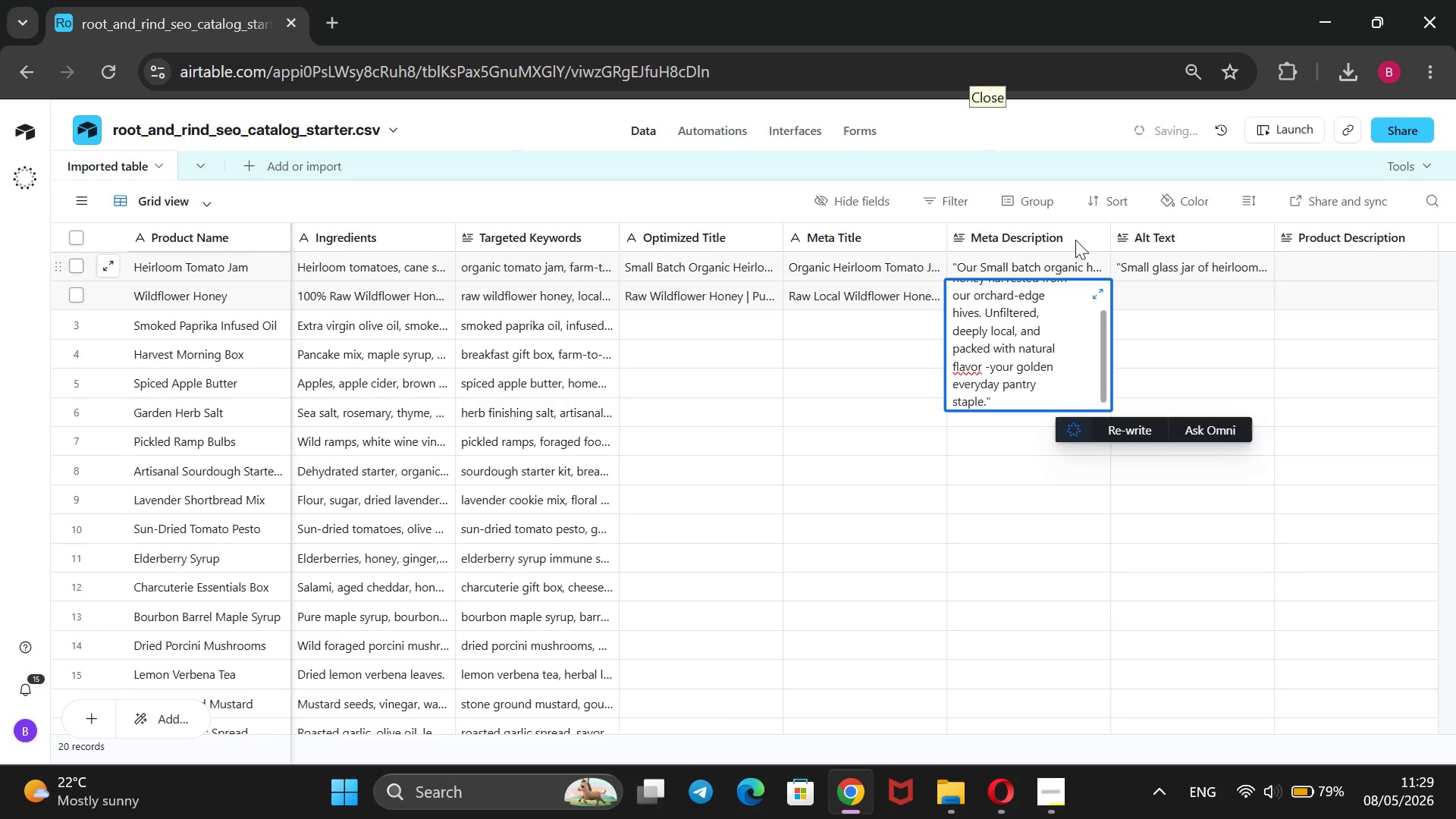 
left_click([1156, 294])
 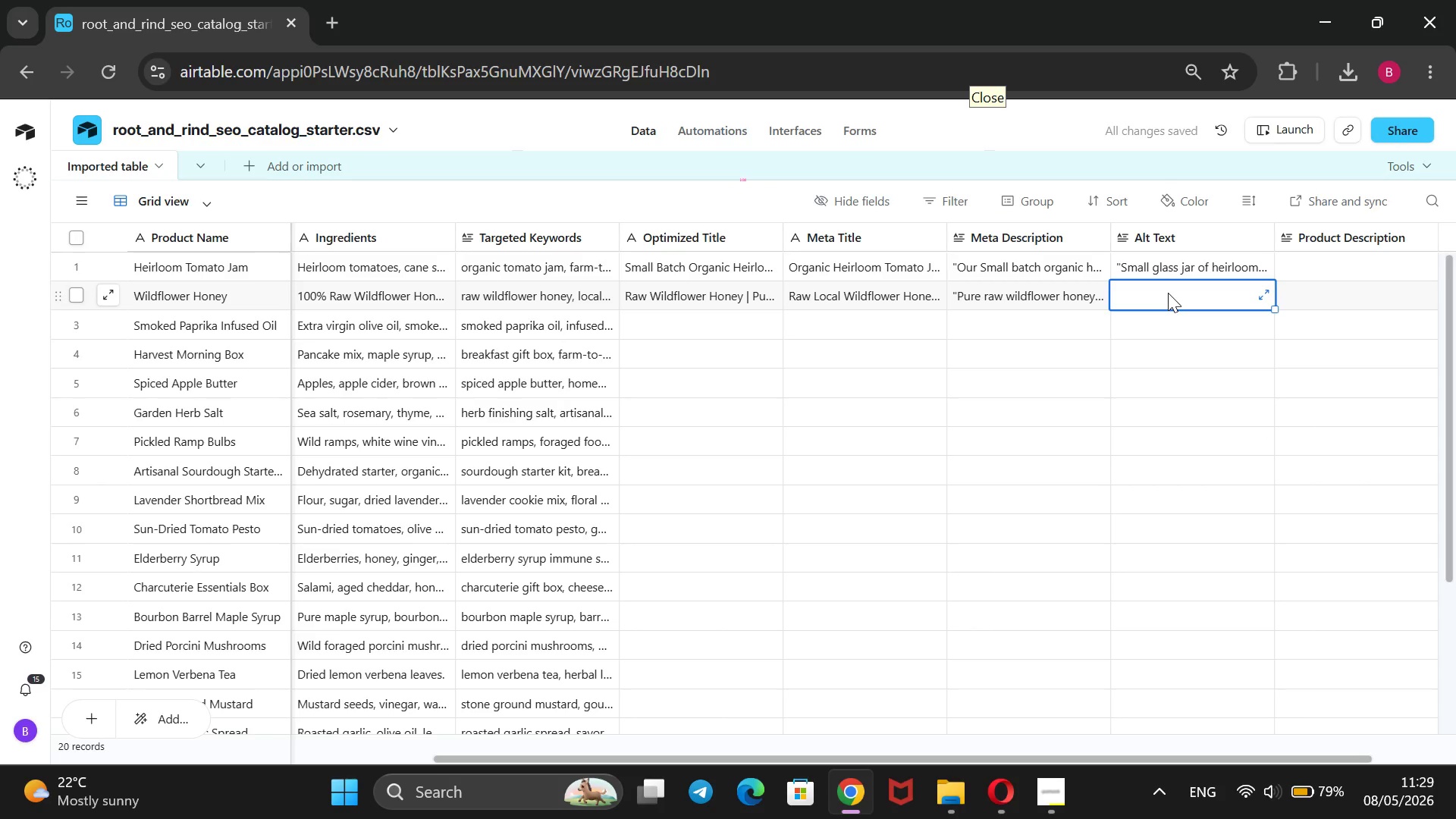 
type(@@)
 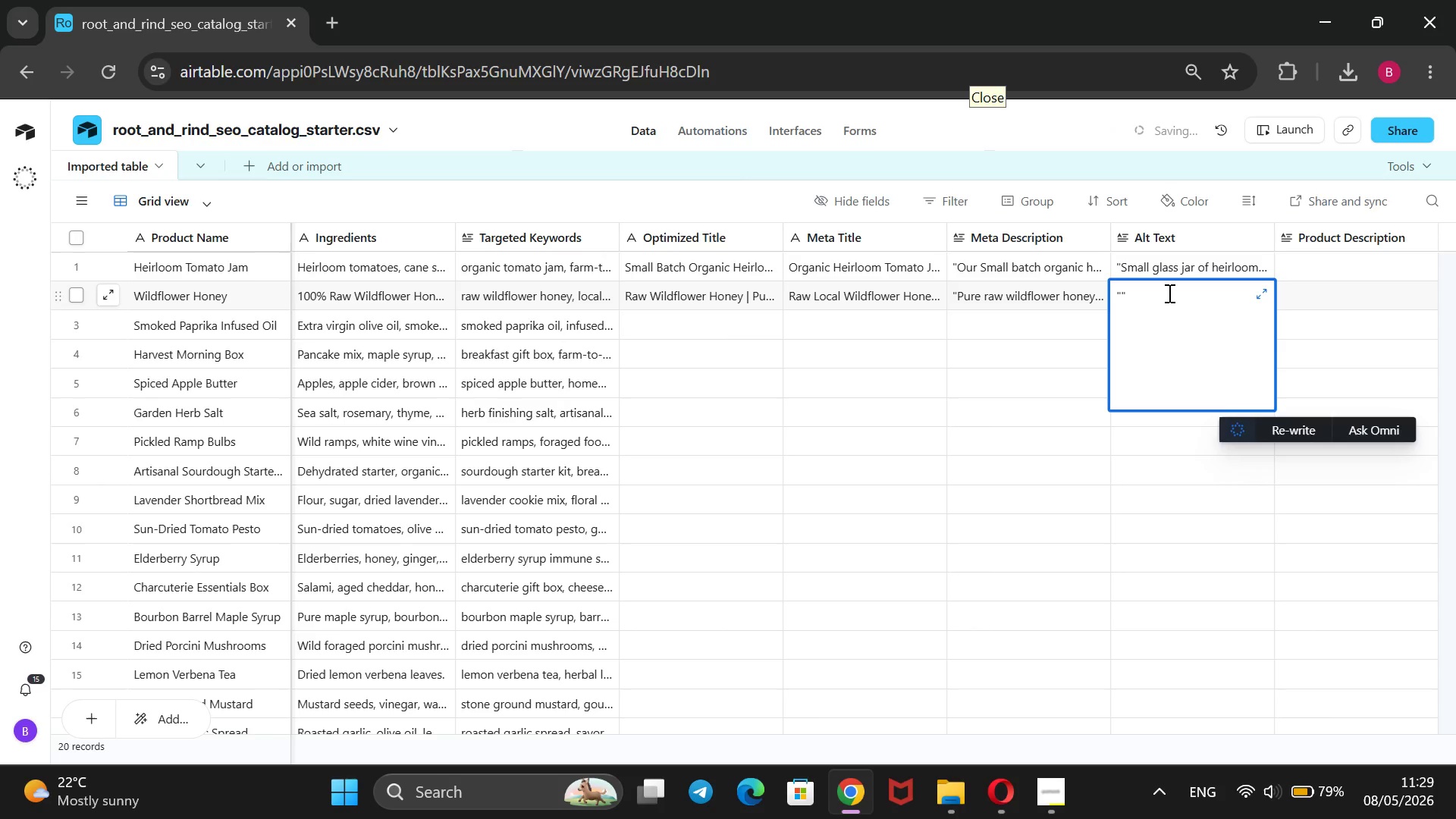 
key(ArrowLeft)
 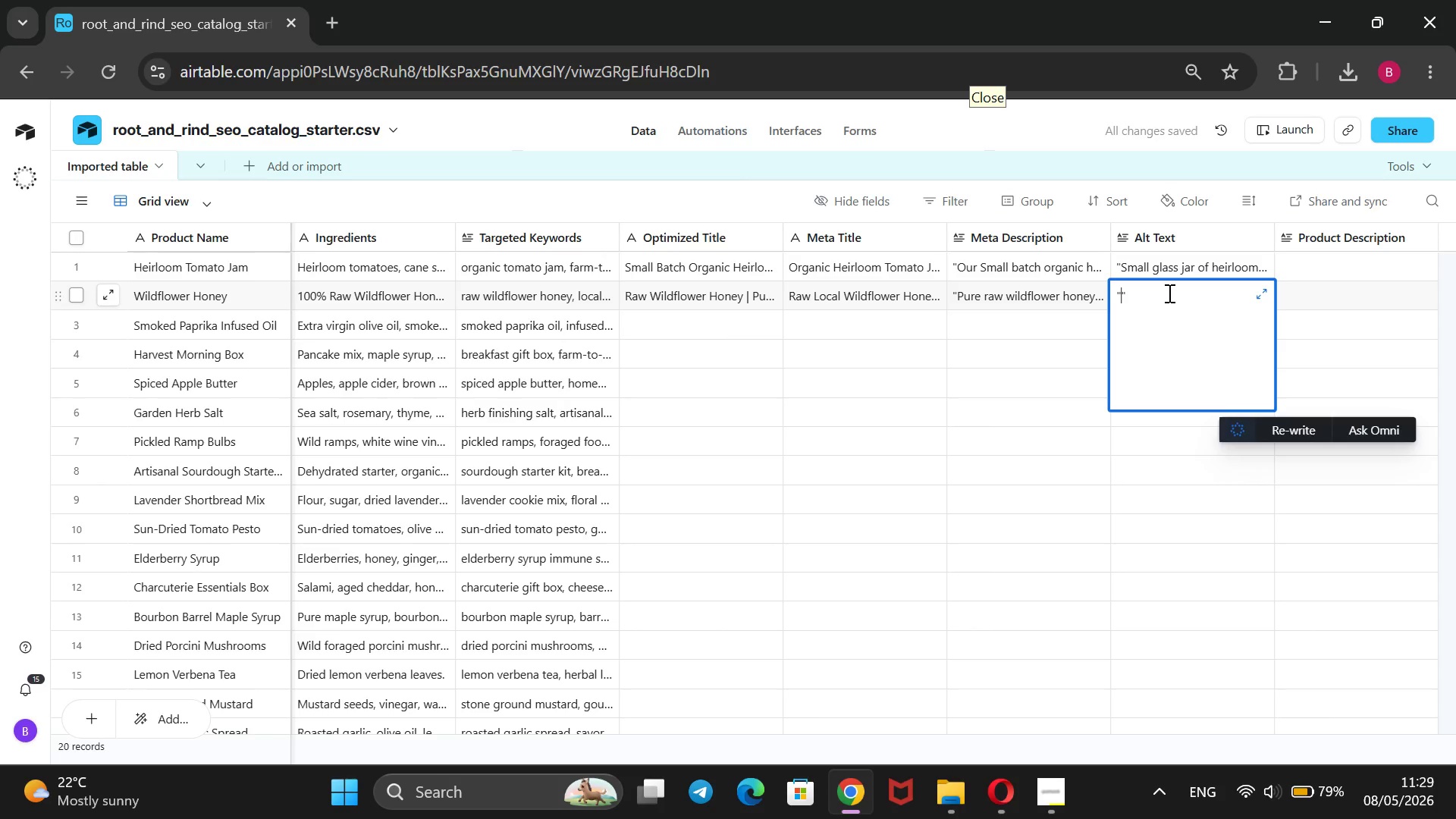 
type(Amber jar of a raw wildflower honey with wooden honey dipper resi)
key(Backspace)
type(ting on top, surrounded by dried wold)
key(Backspace)
key(Backspace)
key(Backspace)
type(ildflowers on a linen table cloth)
 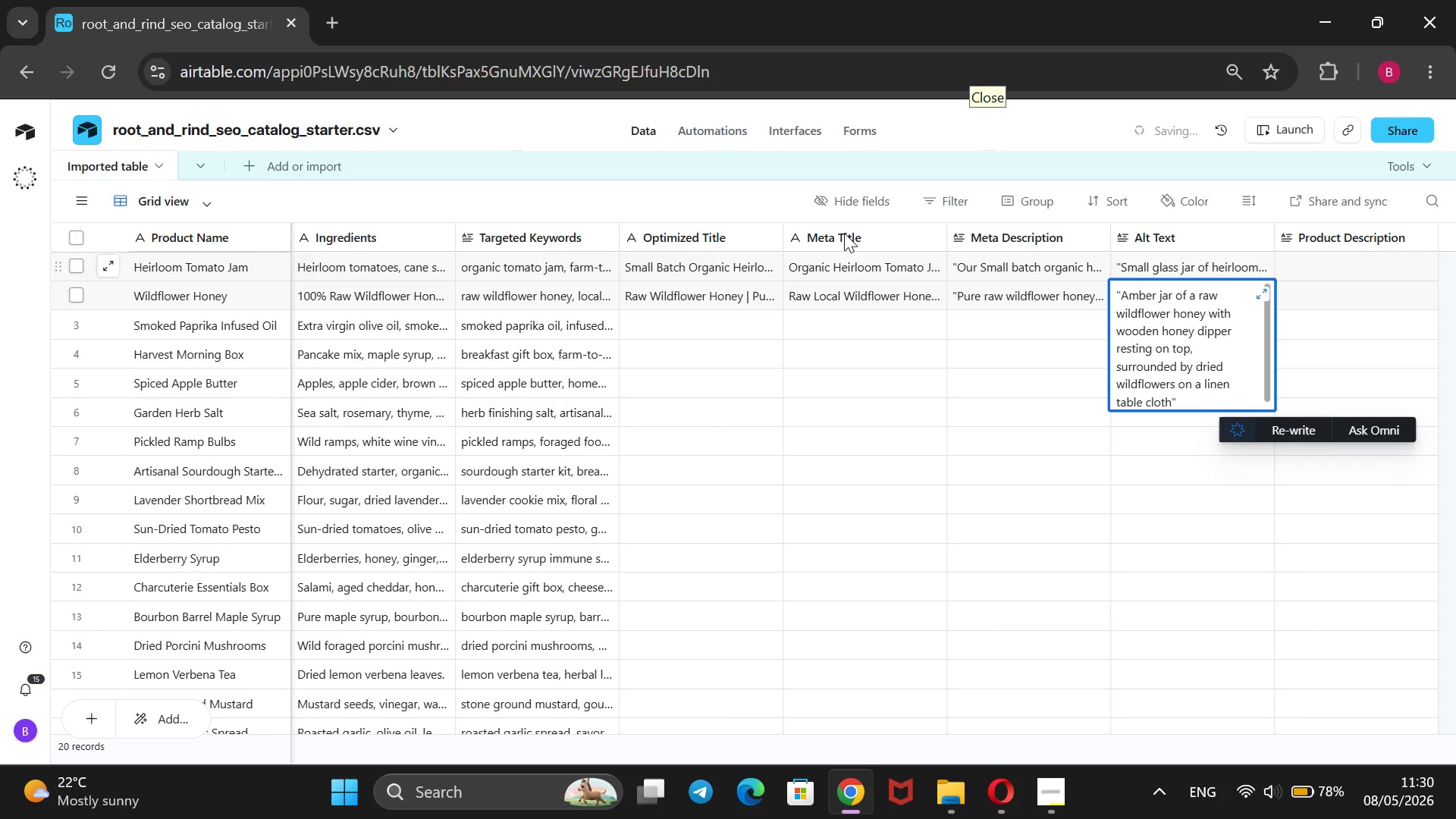 
left_click([760, 319])
 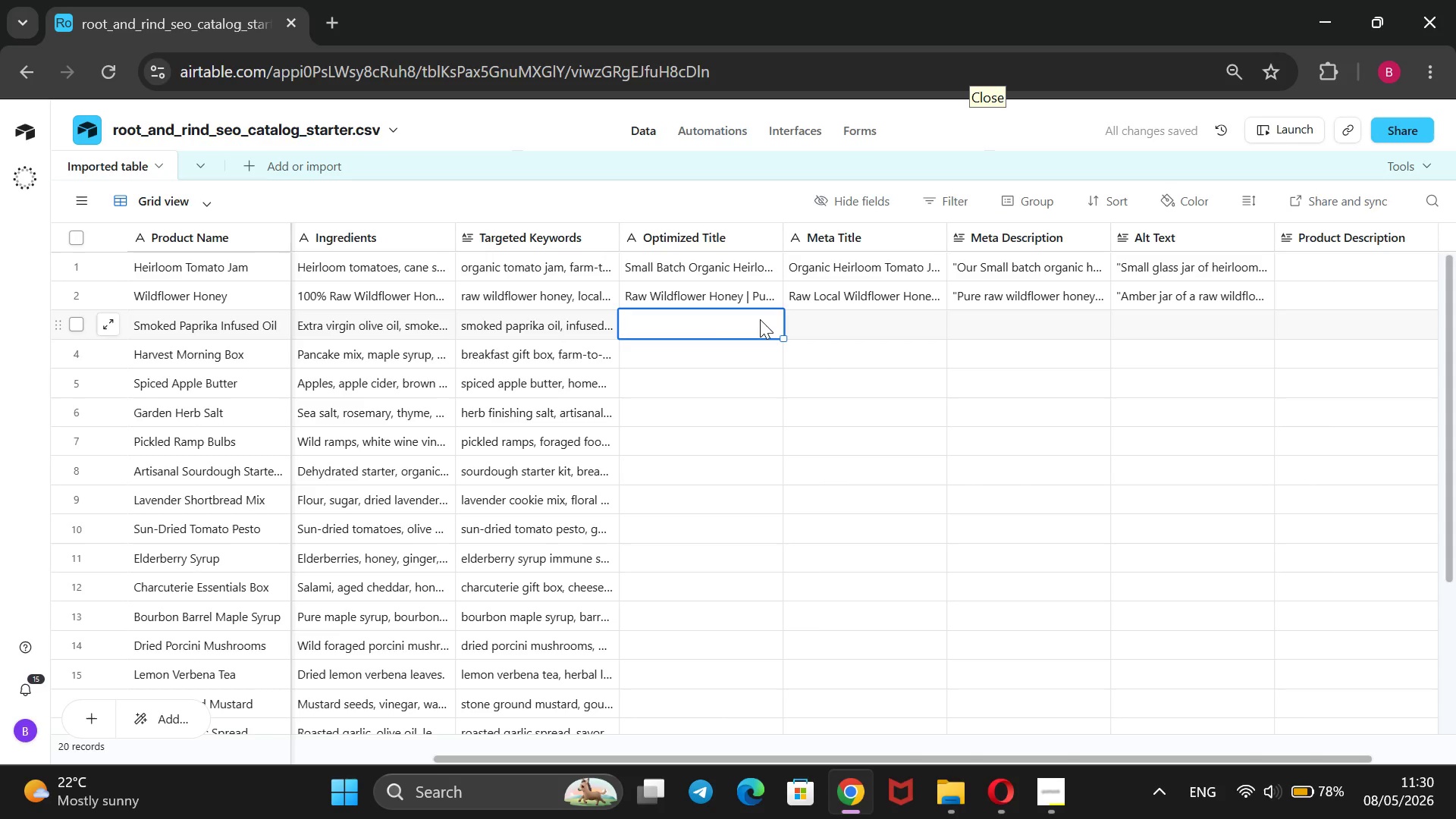 
type(Smoked Par)
key(Backspace)
type(prike )
key(Backspace)
key(Backspace)
type(A )
key(Backspace)
key(Backspace)
type(a o)
key(Backspace)
type(Infused Olicw)
key(Backspace)
type(e)
key(Backspace)
key(Backspace)
type(ve Oil | Small Batch Gourmet Finishing Oil | The Root & Rinf)
key(Backspace)
type(d)
 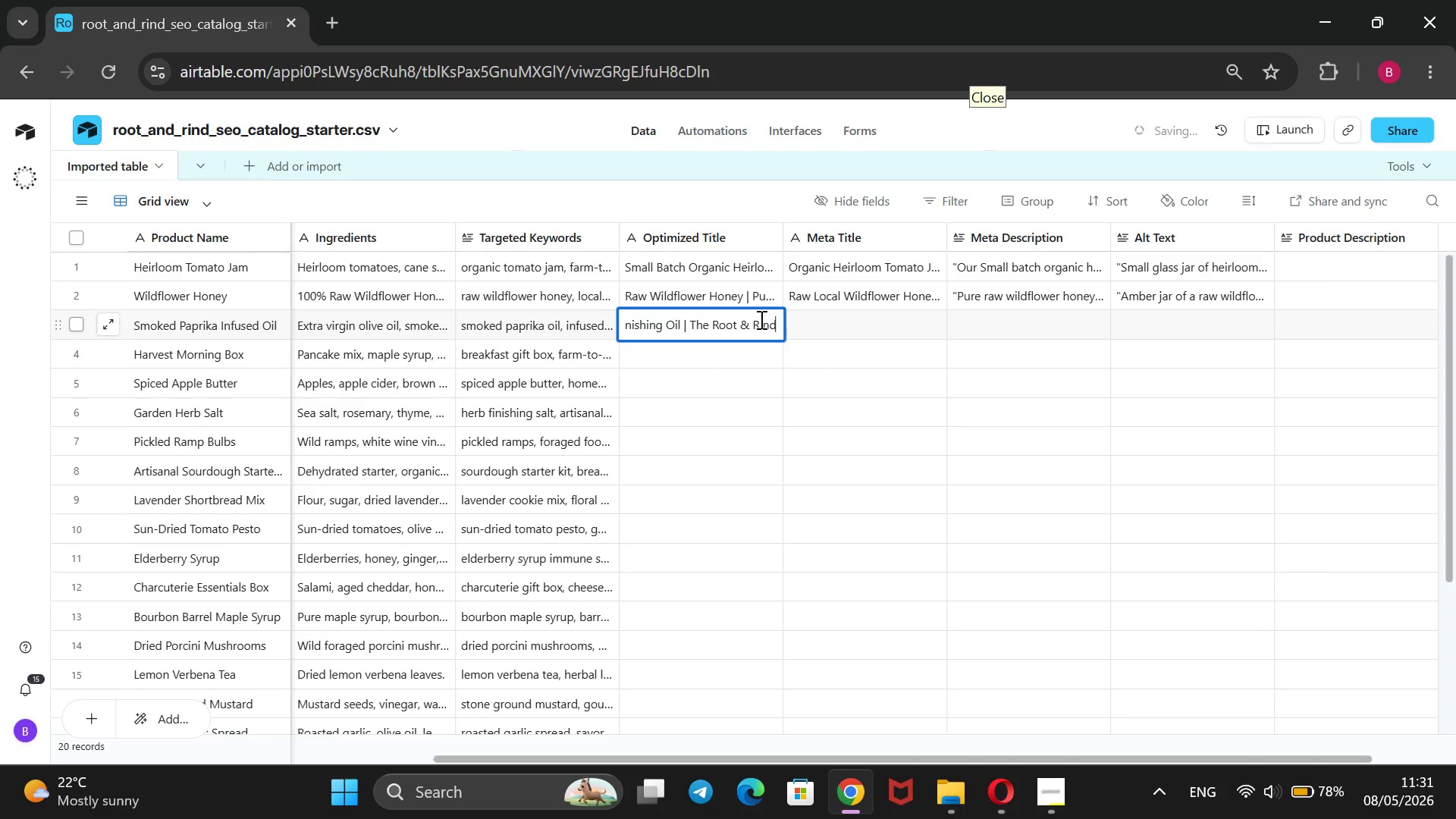 
key(Enter)
 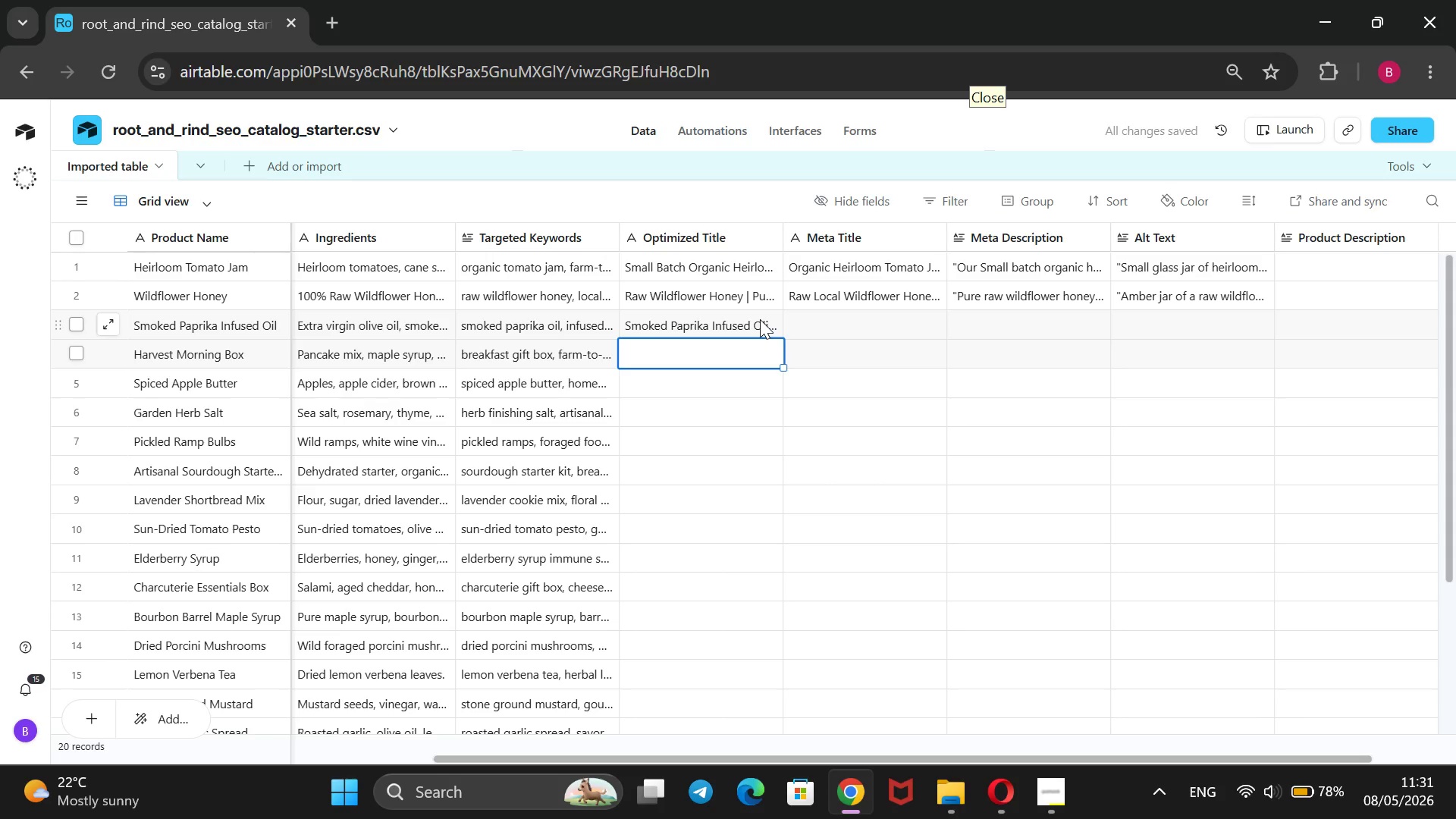 
type(Harvest Morning Experience Box | Farm-o=)
key(Backspace)
key(Backspace)
type(to=Table Breakfase)
key(Backspace)
type(t Gift Set | The Root & Rinf)
key(Backspace)
type(d)
 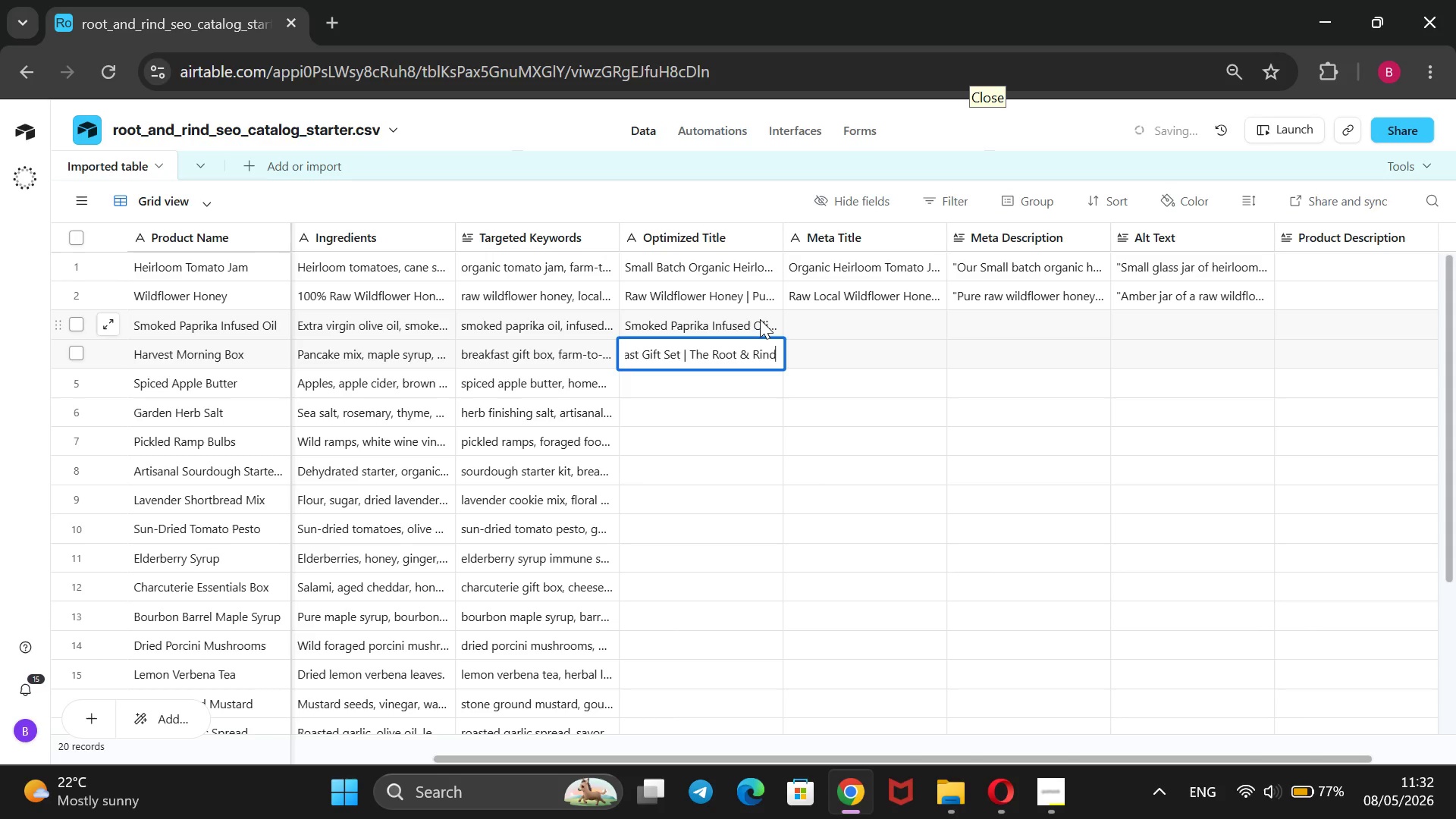 
key(ArrowRight)
 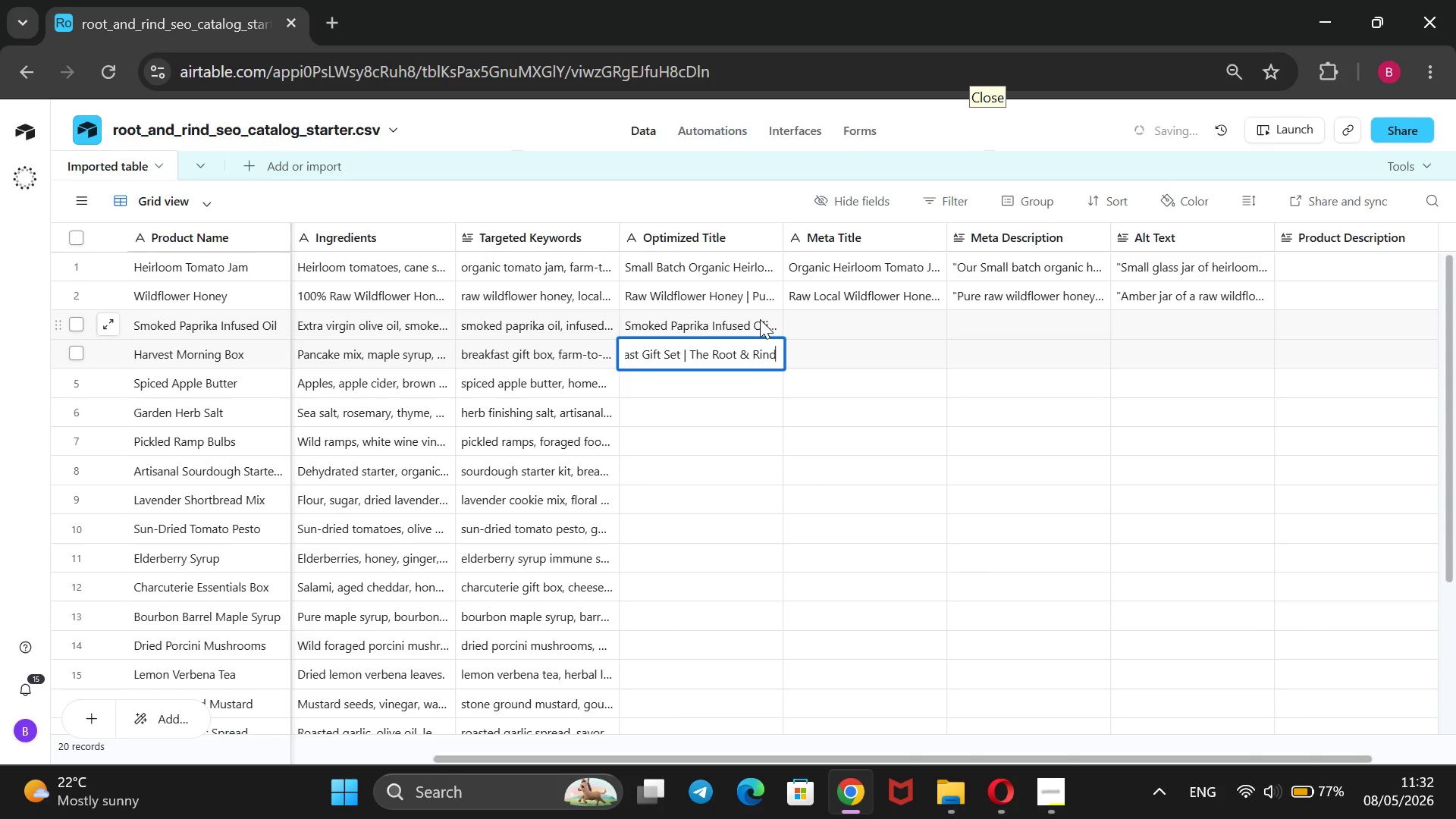 
key(Enter)
 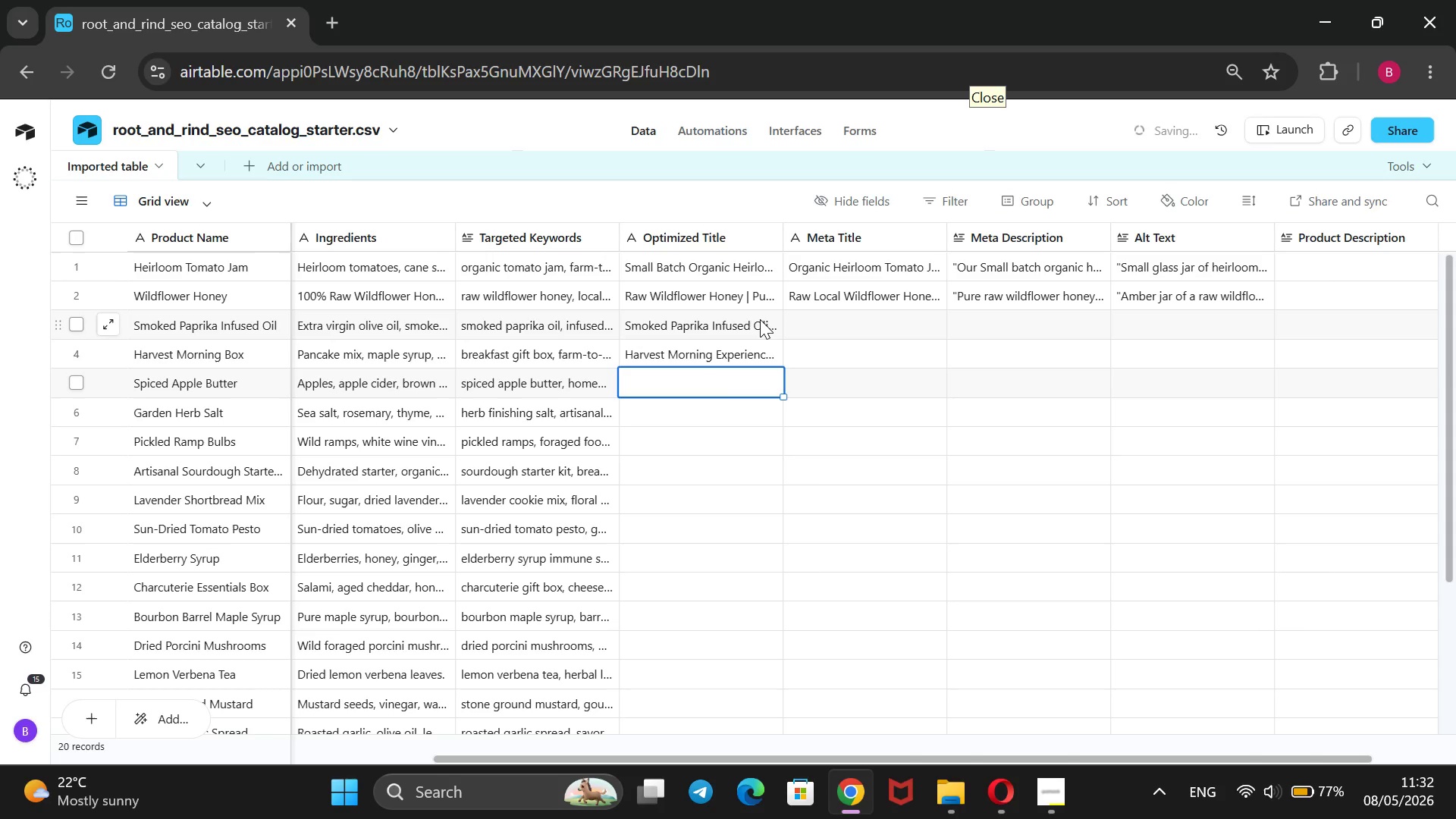 
key(ArrowRight)
 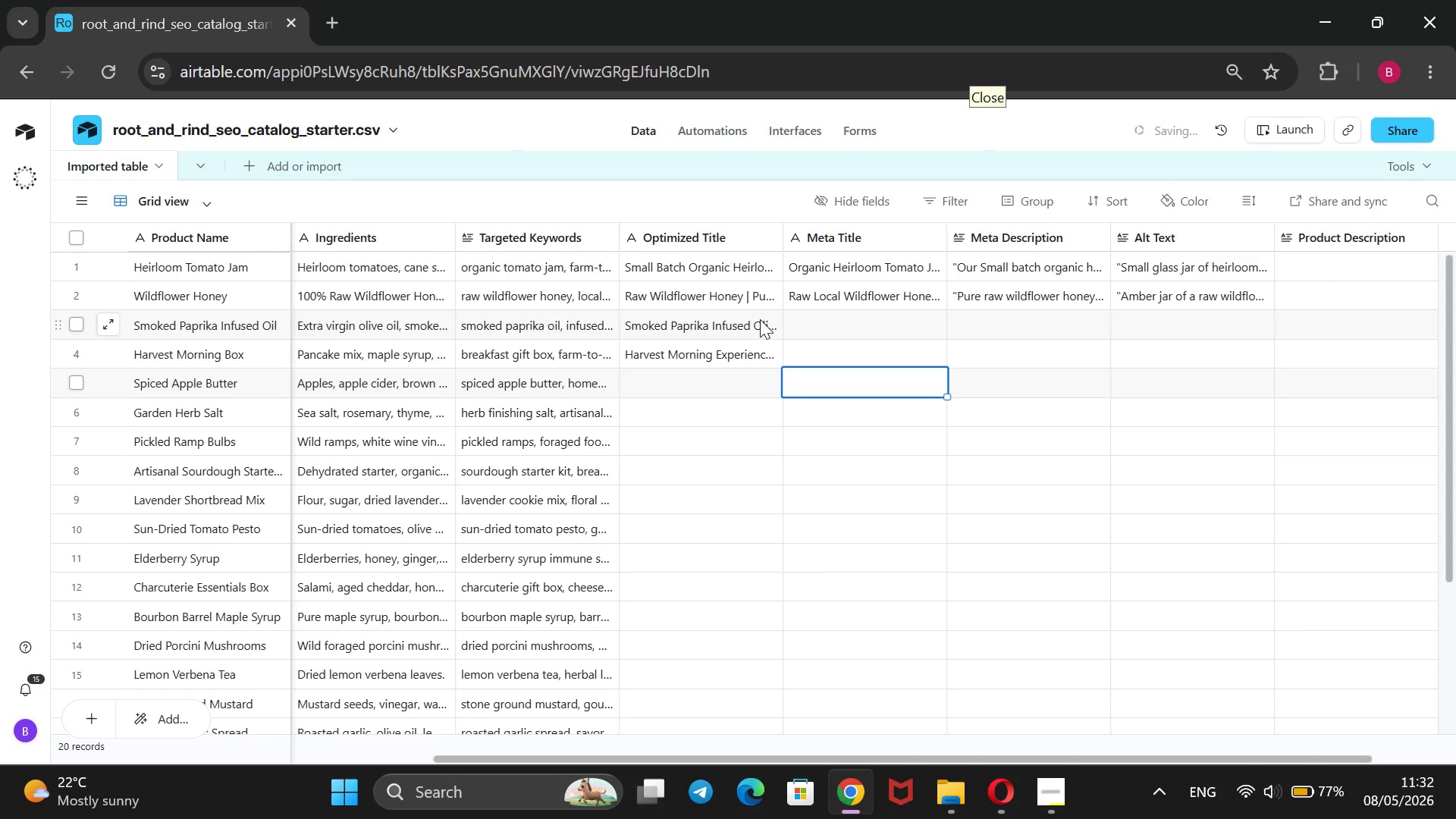 
key(ArrowUp)
 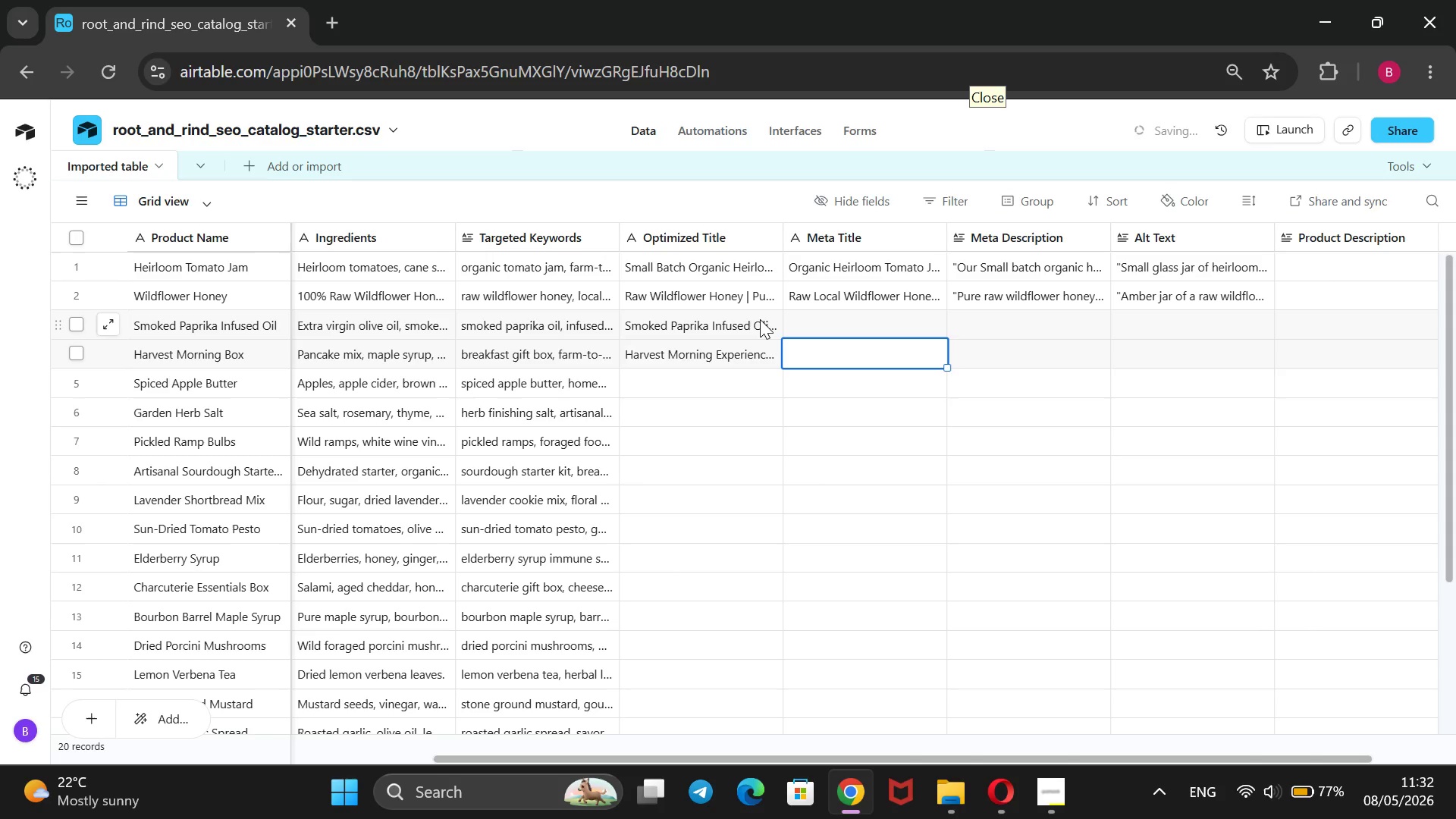 
key(ArrowUp)
 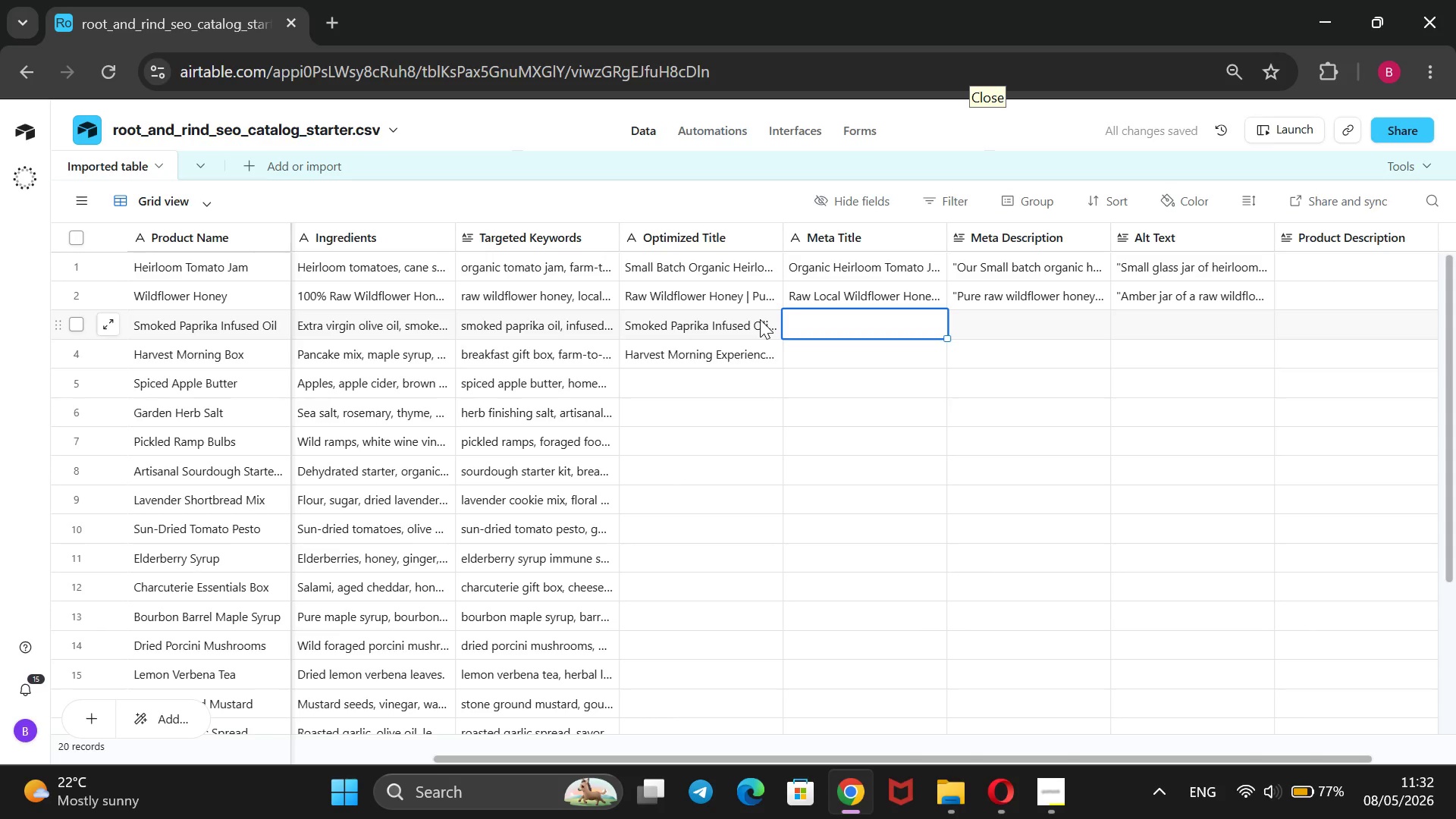 
type(Smoked Paprki)
key(Backspace)
key(Backspace)
type(ika Infused Oil | The Root & Rind)
 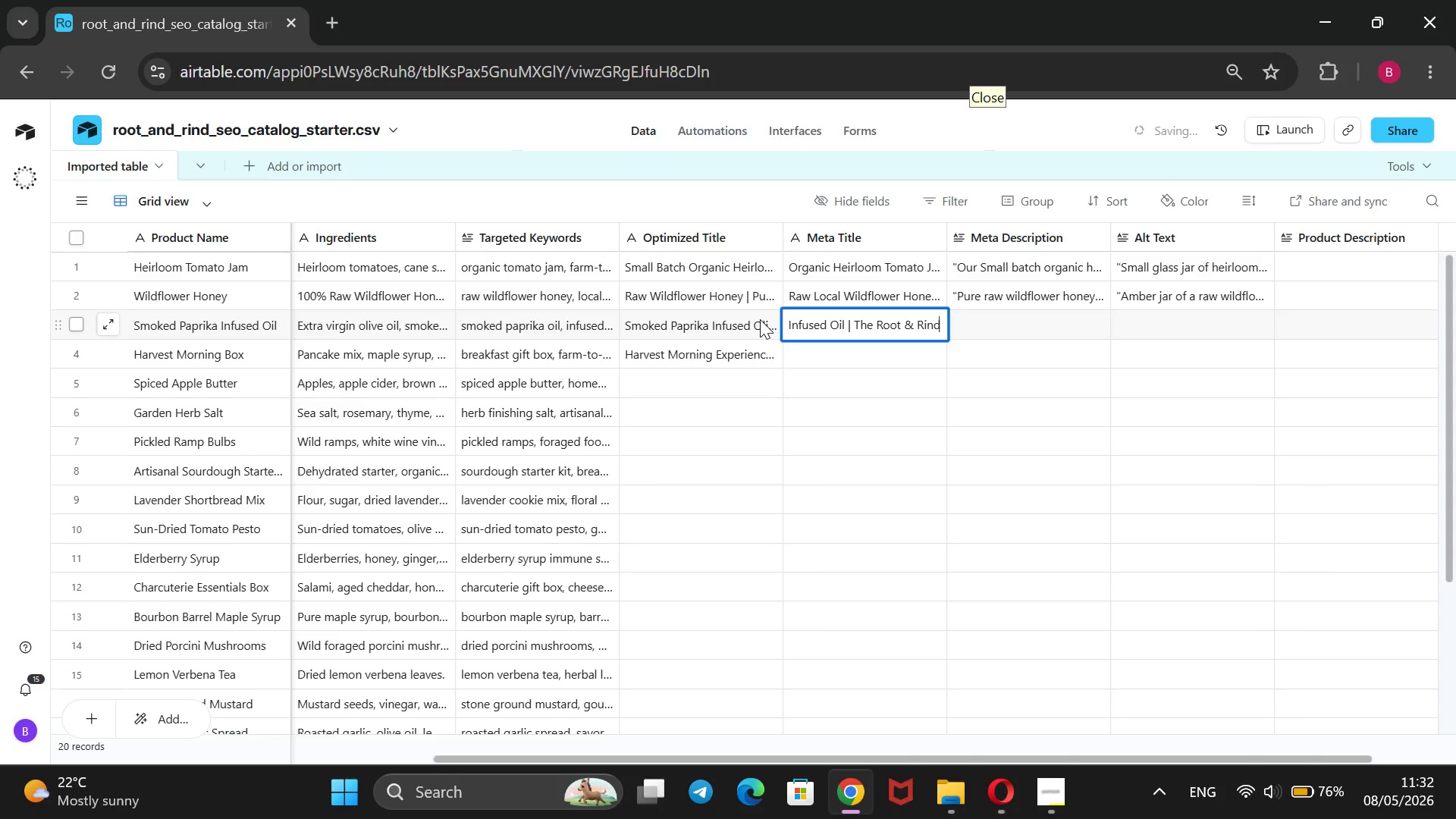 
key(Enter)
 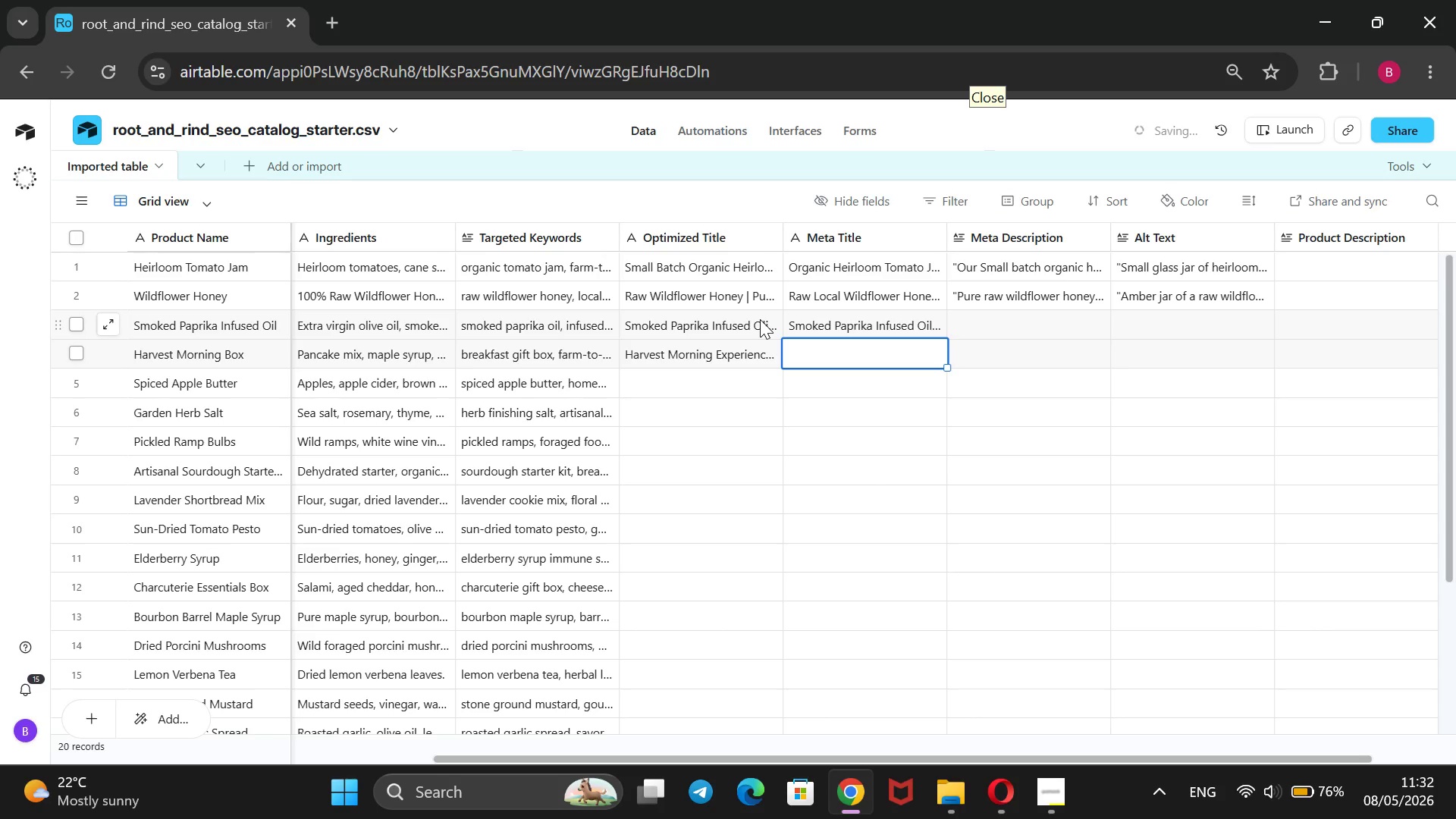 
type(Farm Breakfast Gift Box | The Root & Ring)
key(Backspace)
type(d)
 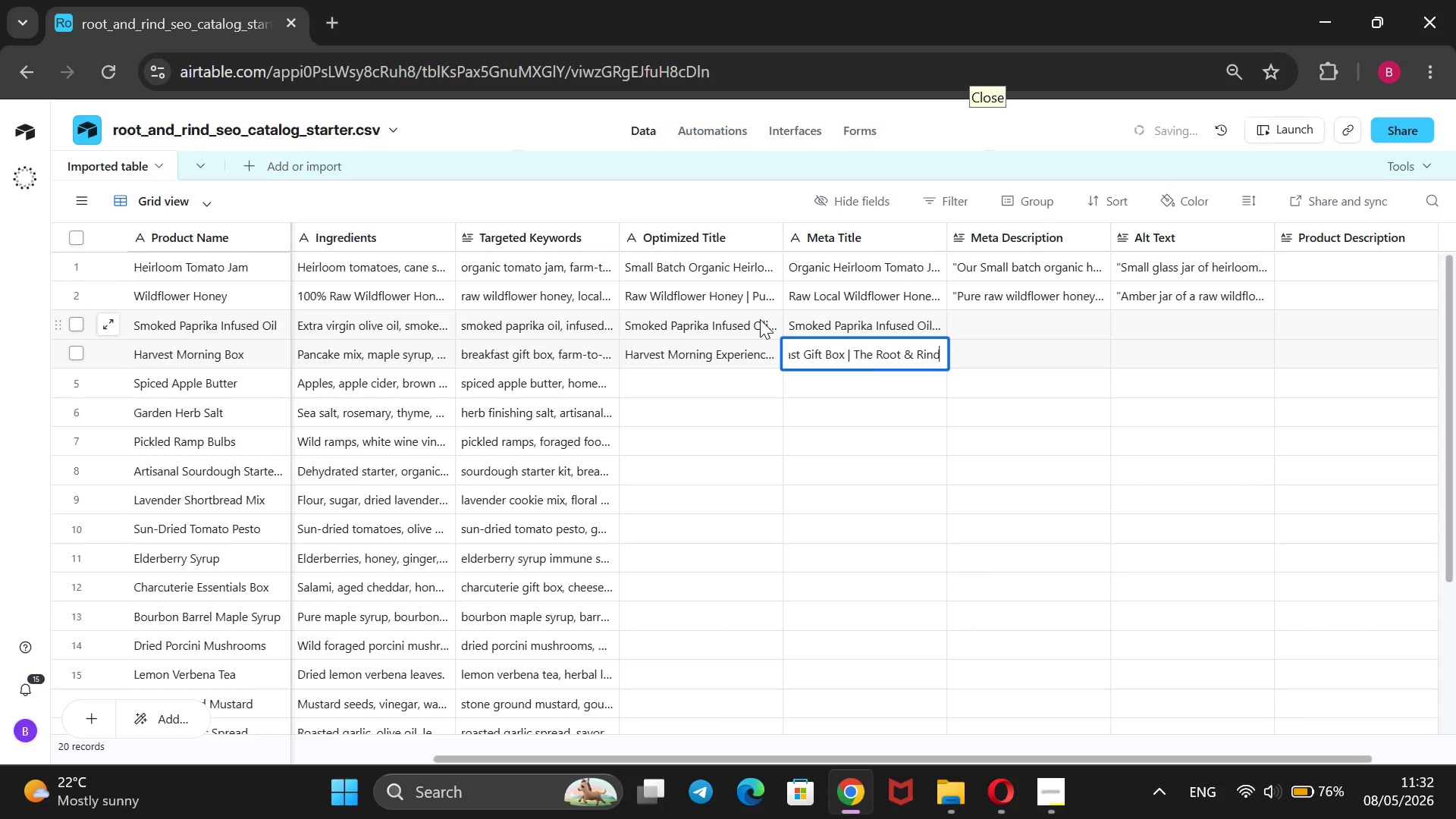 
key(Enter)
 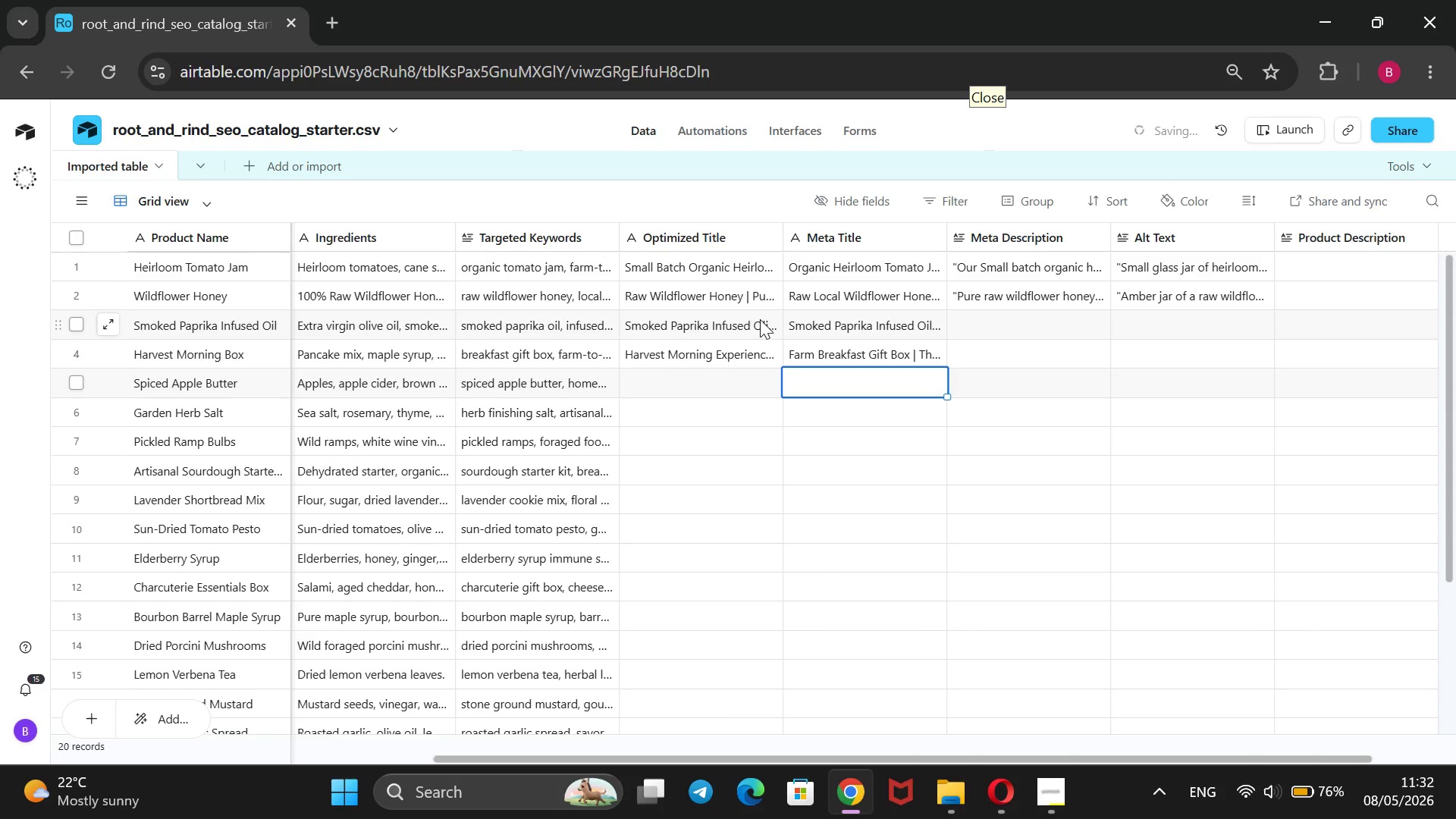 
key(ArrowRight)
 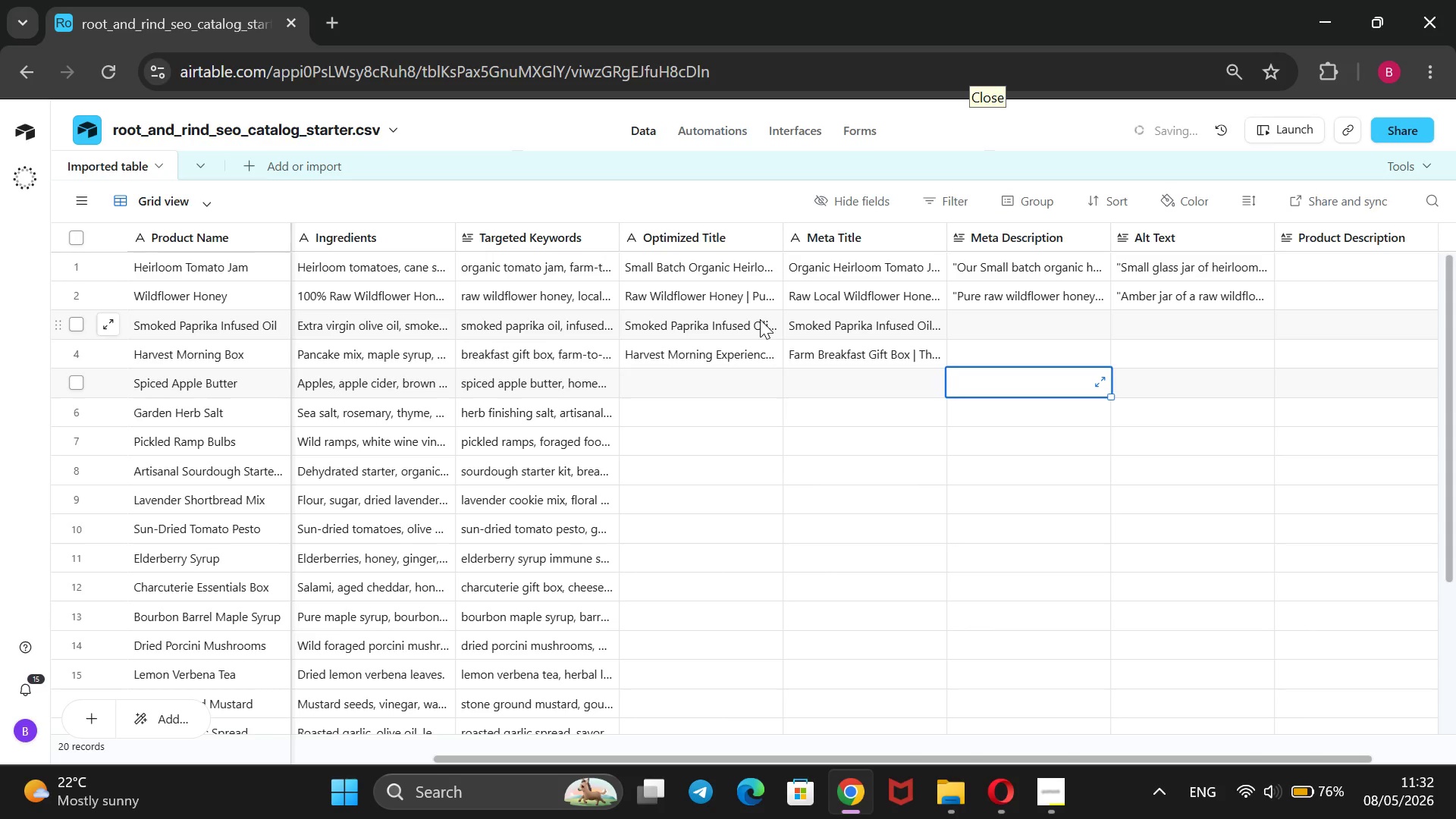 
key(ArrowUp)
 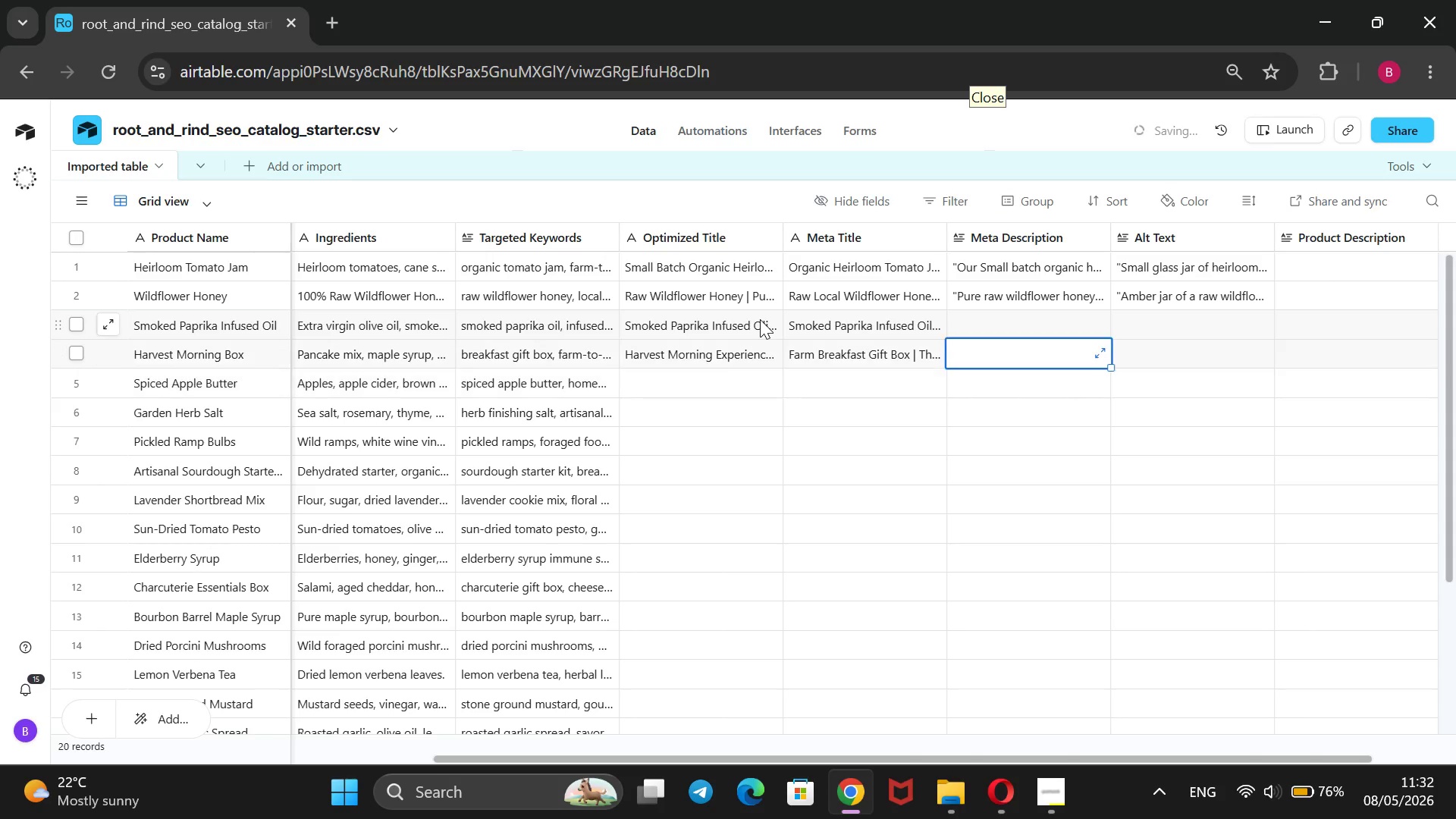 
key(ArrowUp)
 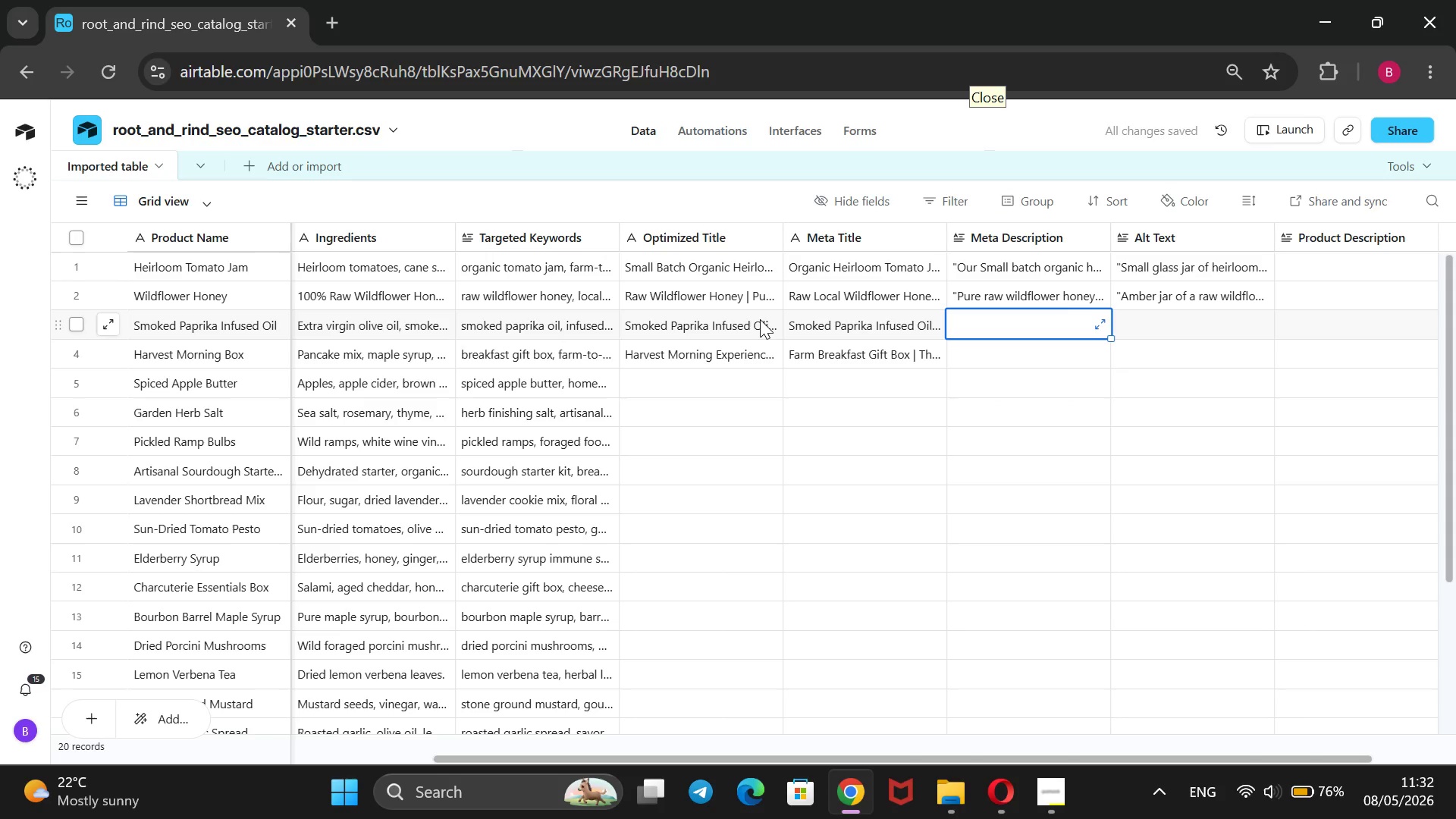 
type(@@)
 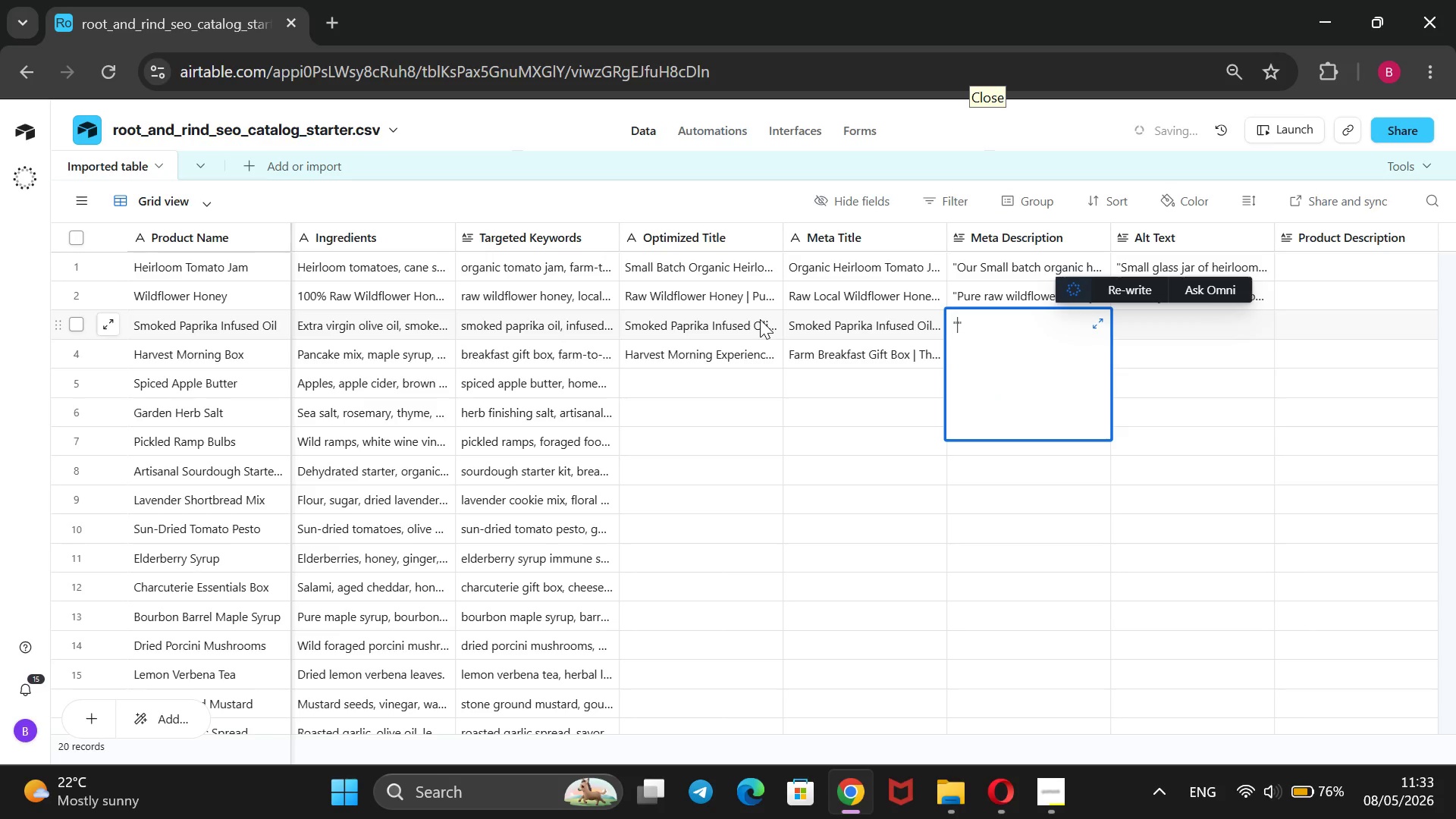 
 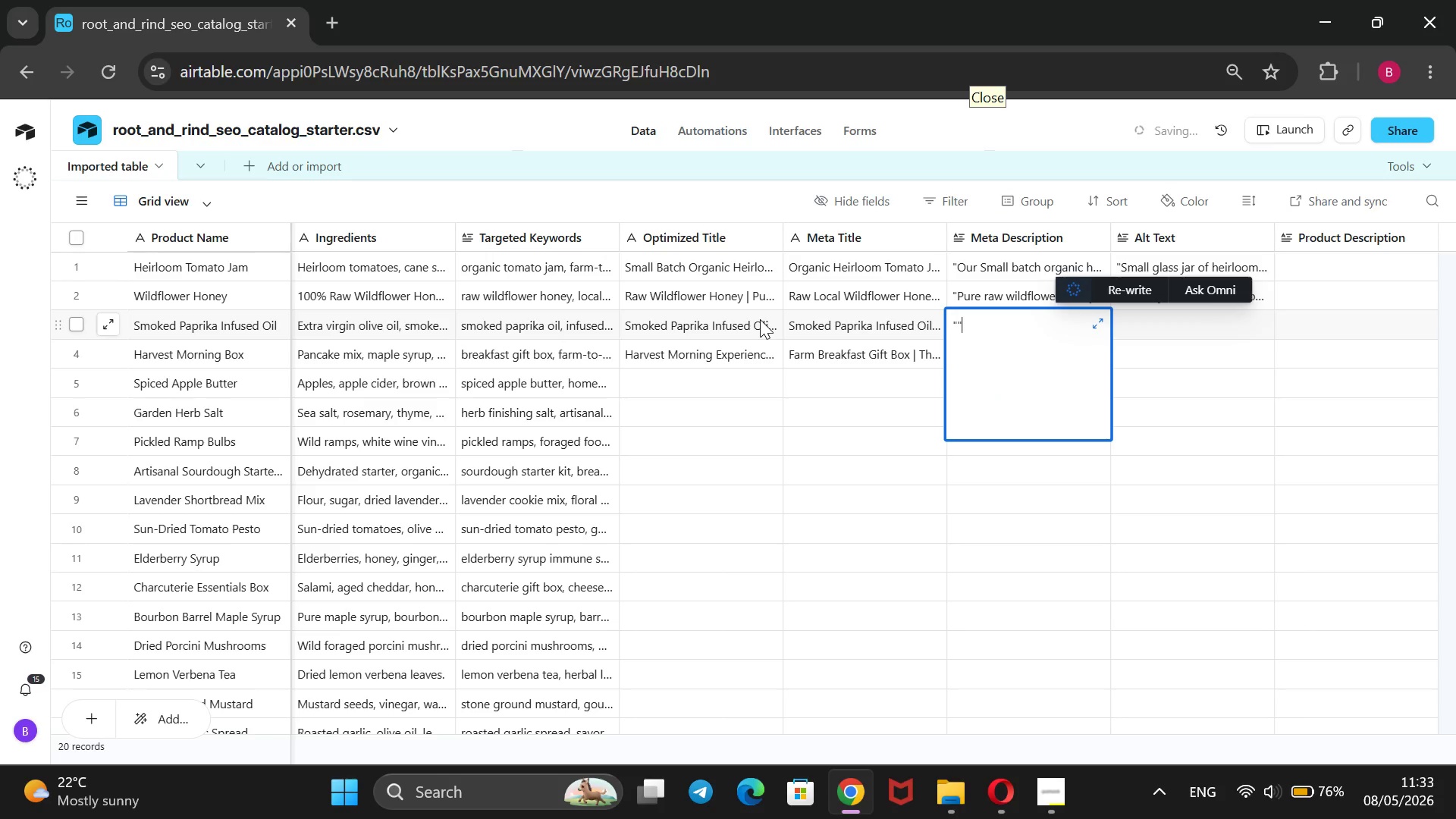 
key(ArrowLeft)
 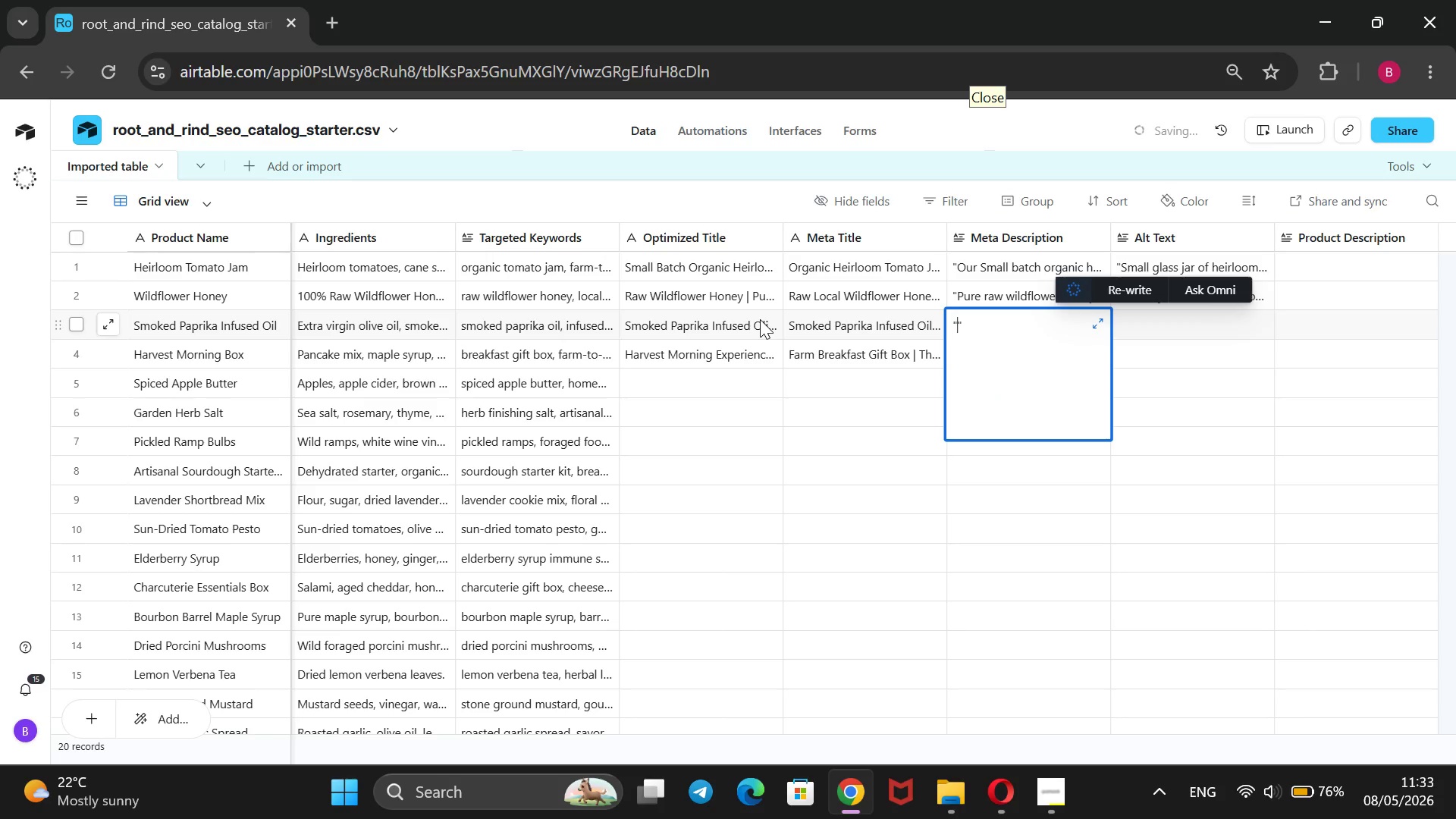 
type(Hand )
 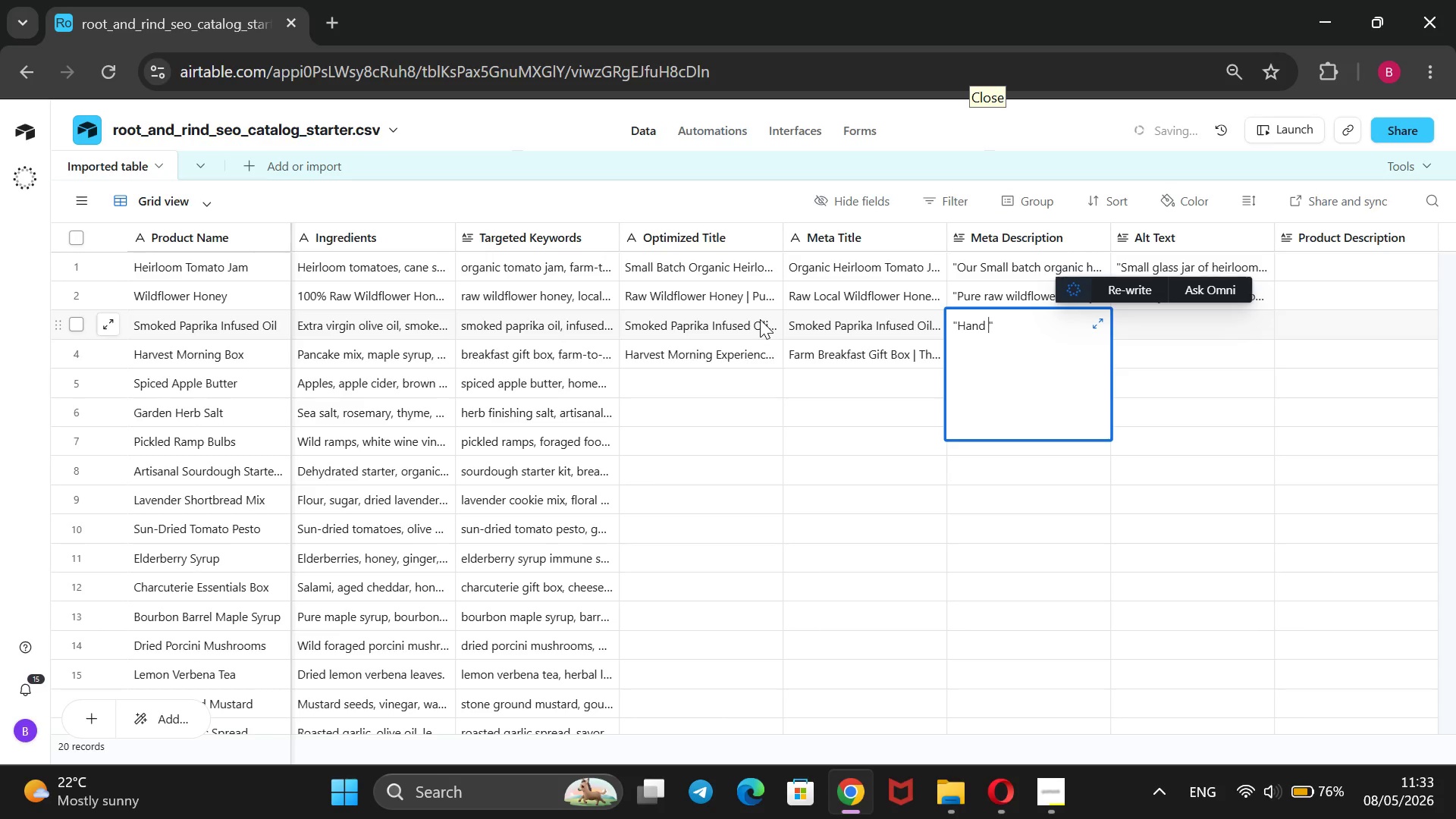 
type(-ca)
key(Backspace)
type(rafted smoked paprika infused extra virgin olive oil adds a bold, smoky finish to grilled meats, roasted vegetables, n)
key(Backspace)
type(anf)
key(Backspace)
type(d all your favourite gourme)
key(Backspace)
type(et dishes)
 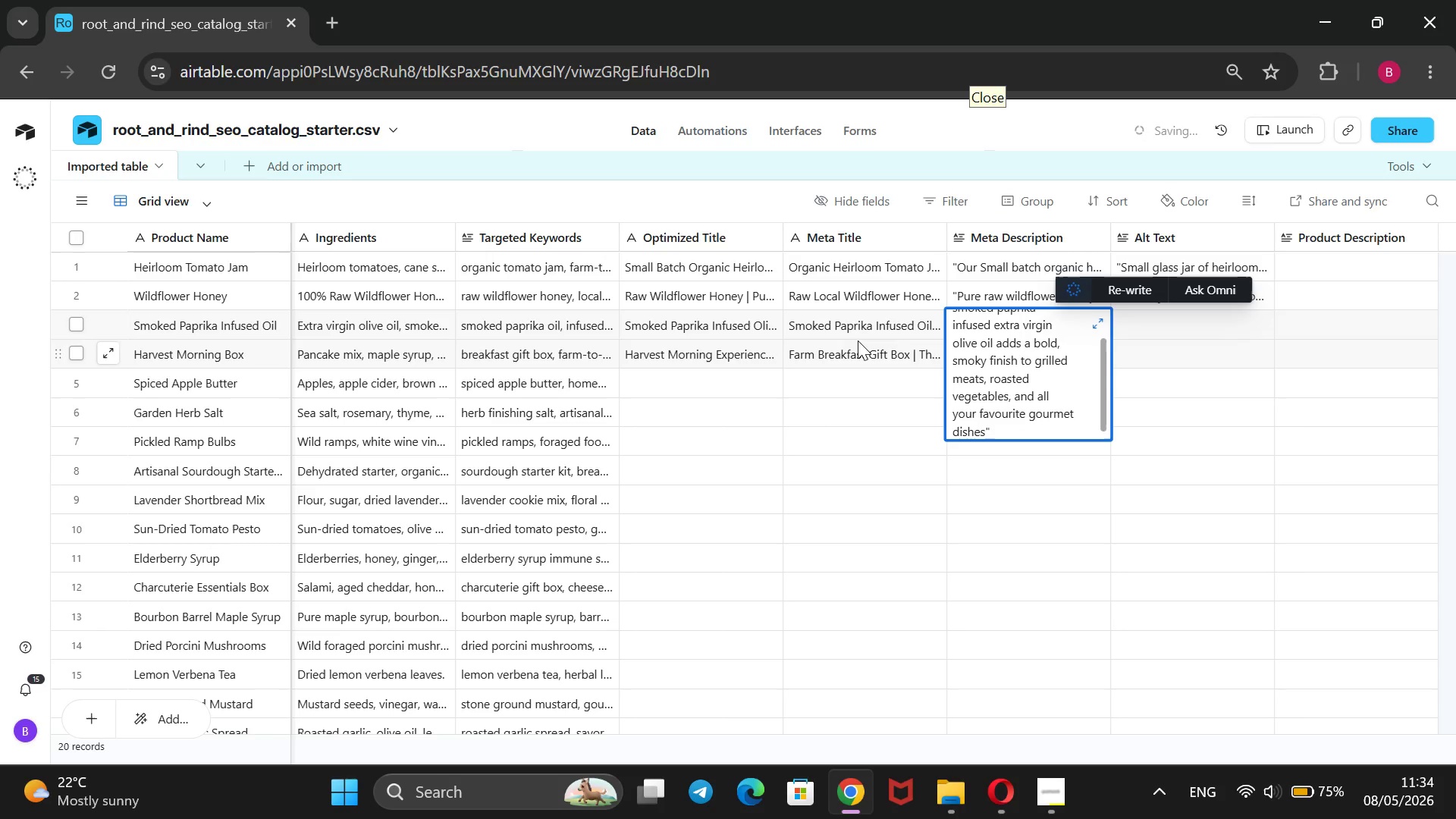 
wait(5.22)
 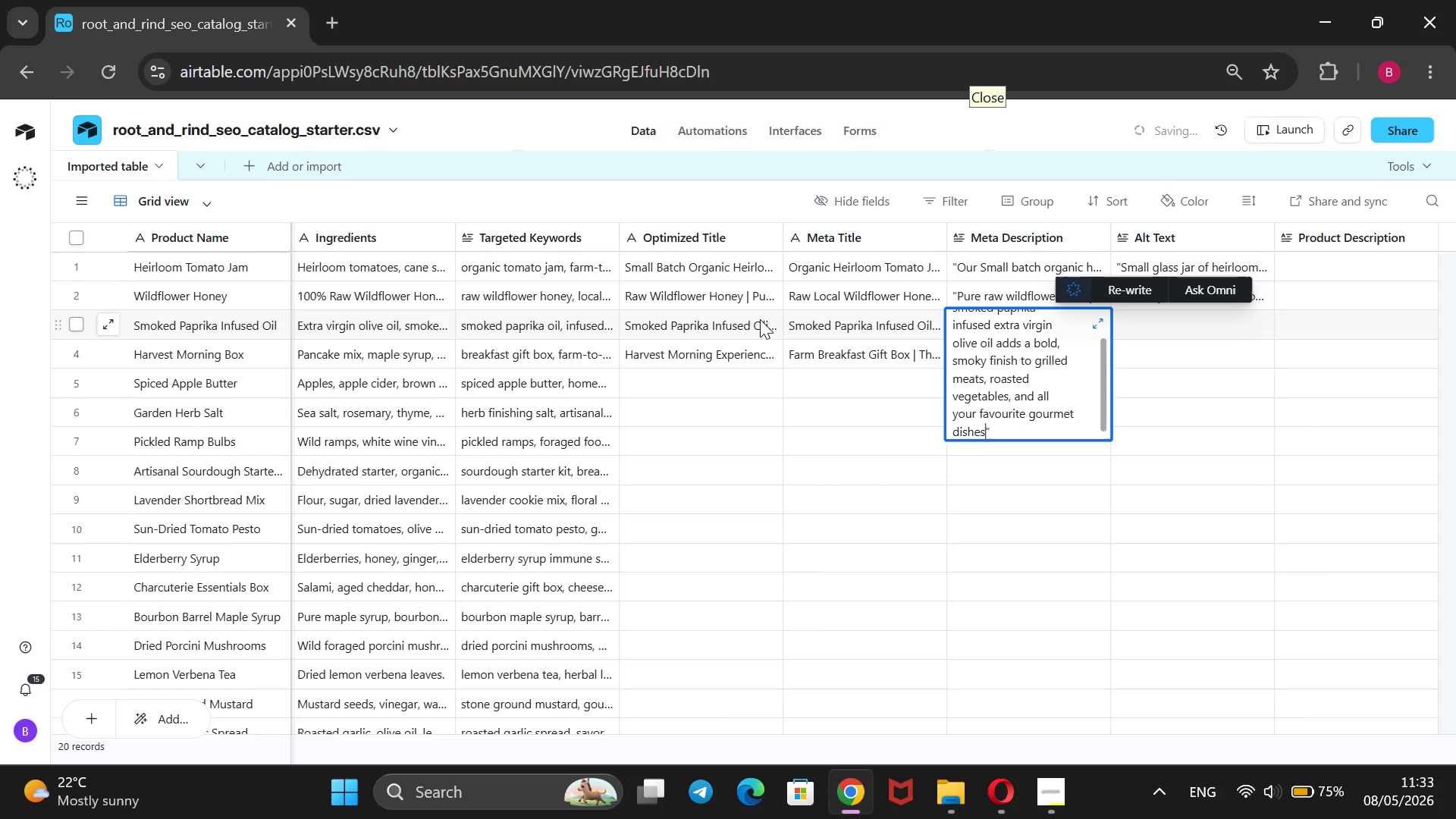 
left_click([1144, 311])
 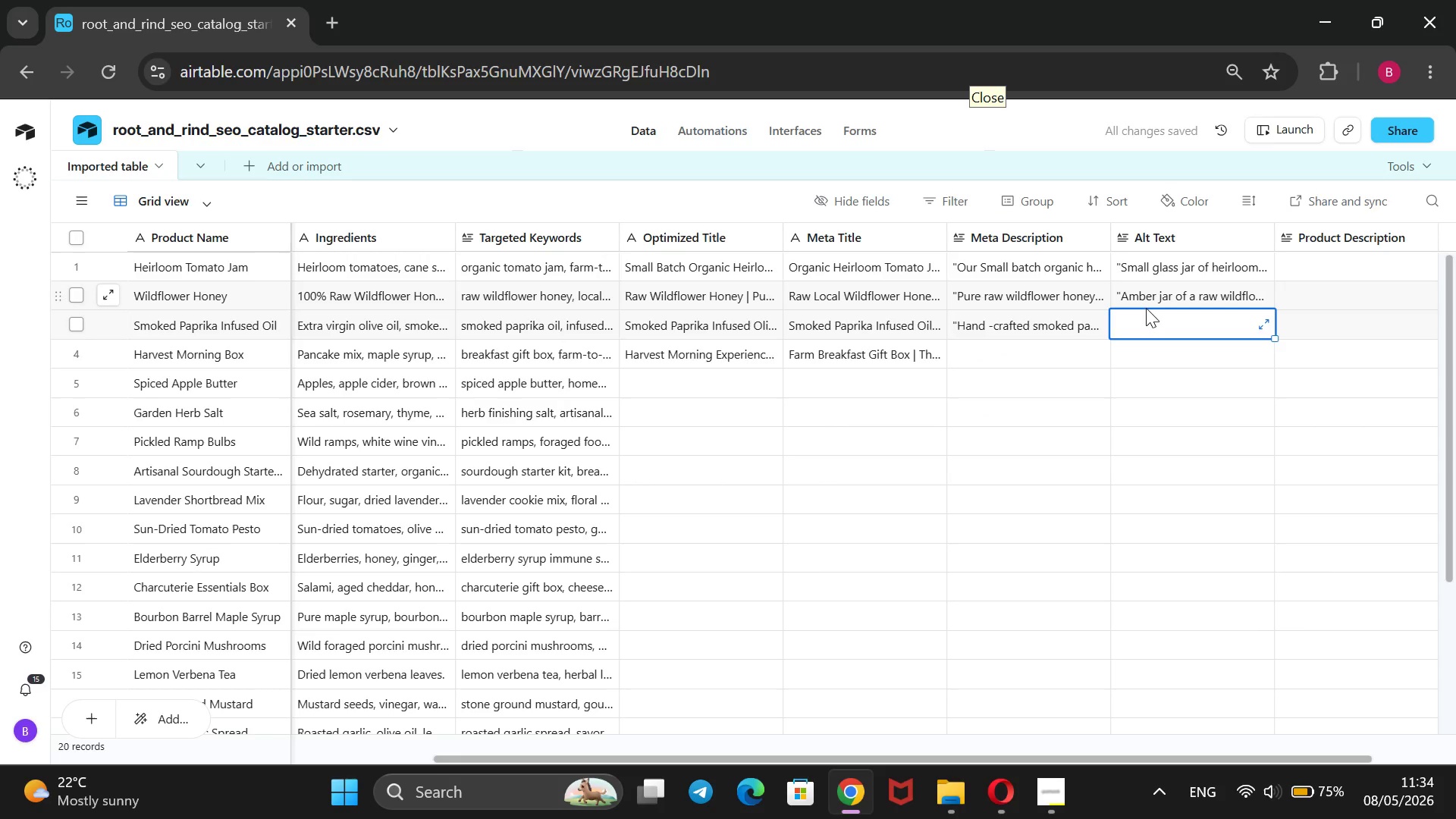 
key(CapsLock)
 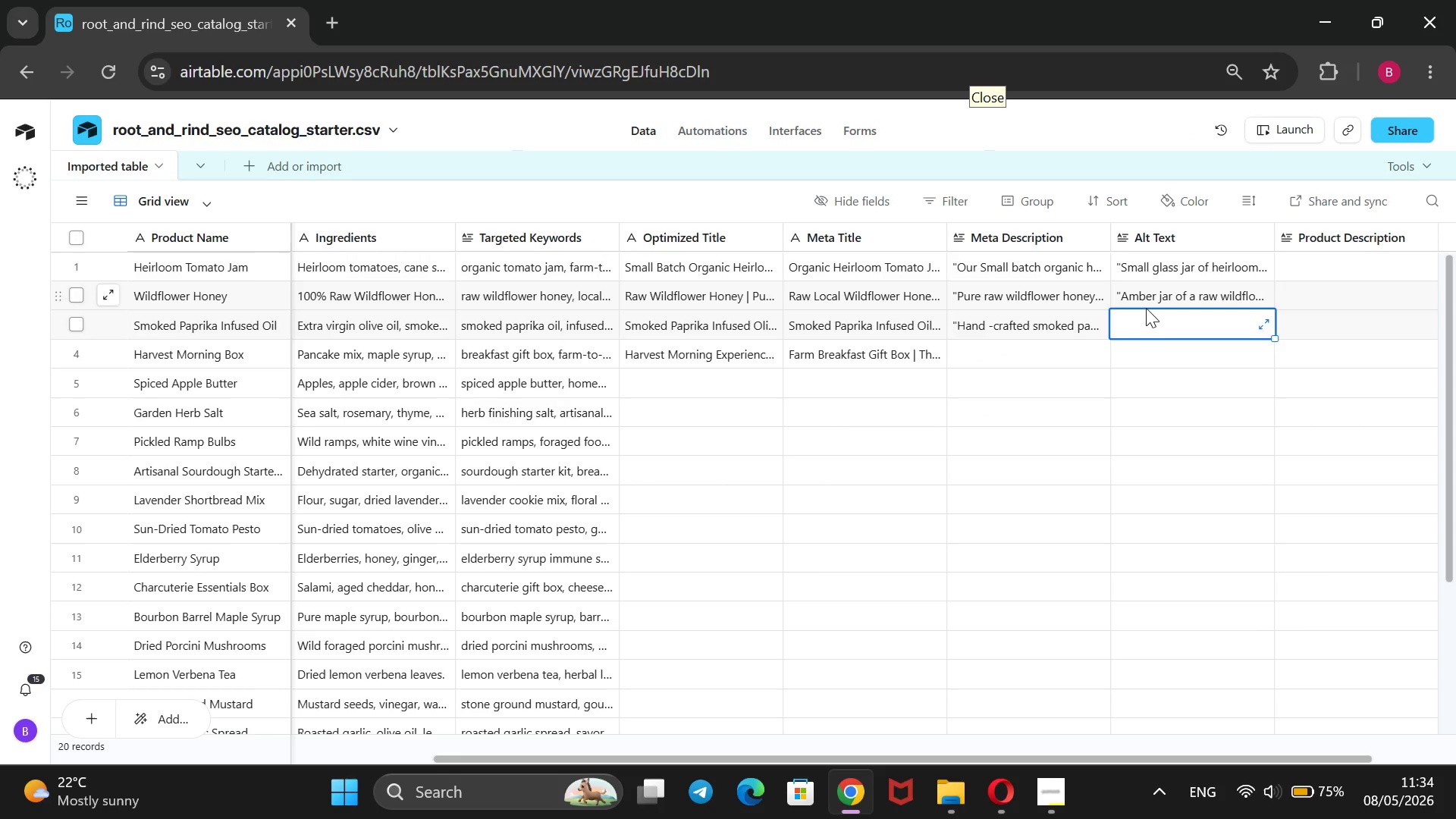 
wait(5.31)
 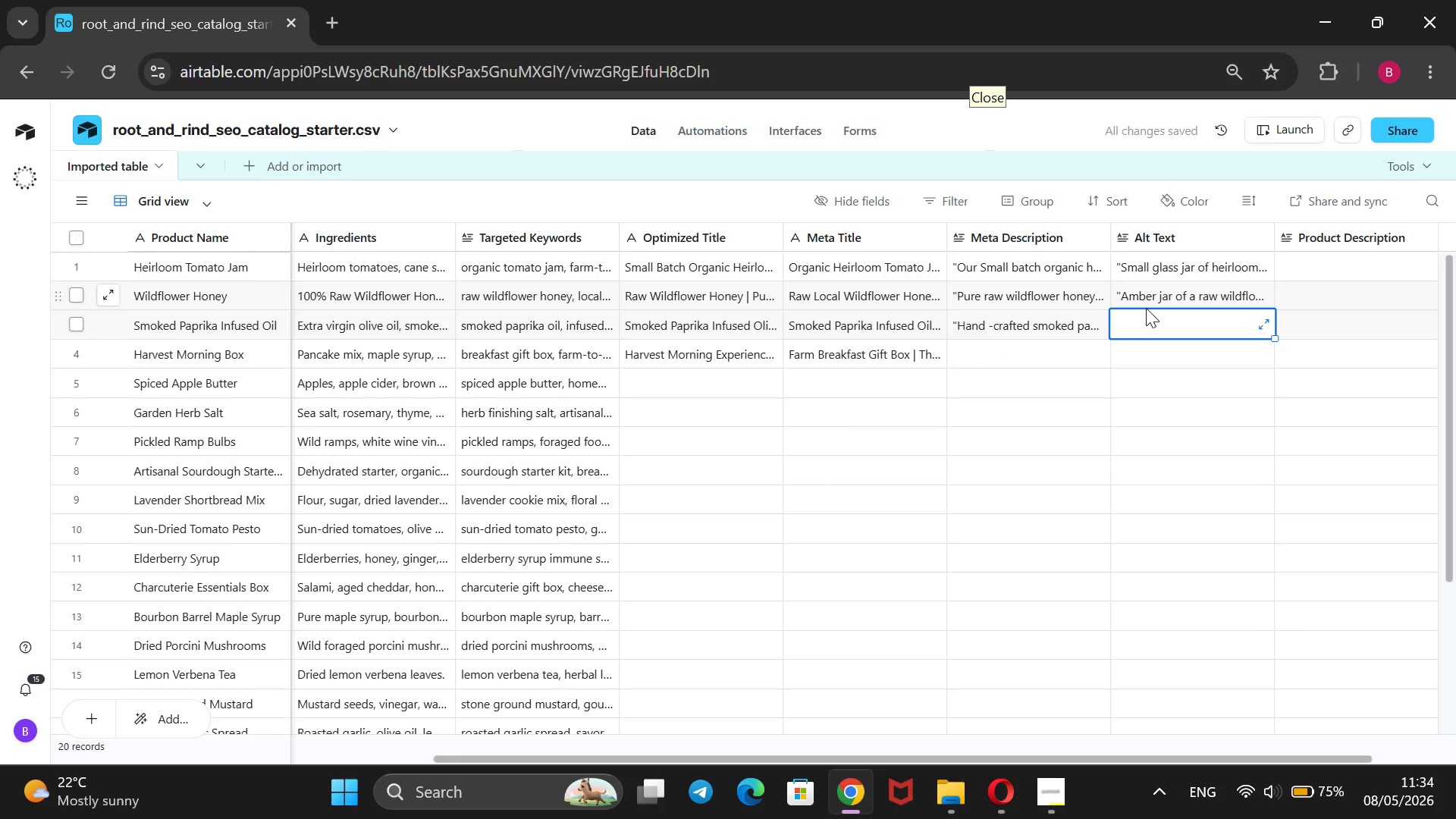 
type(Dark amber bottle of smoked paprika infused olive oil with a cork )
 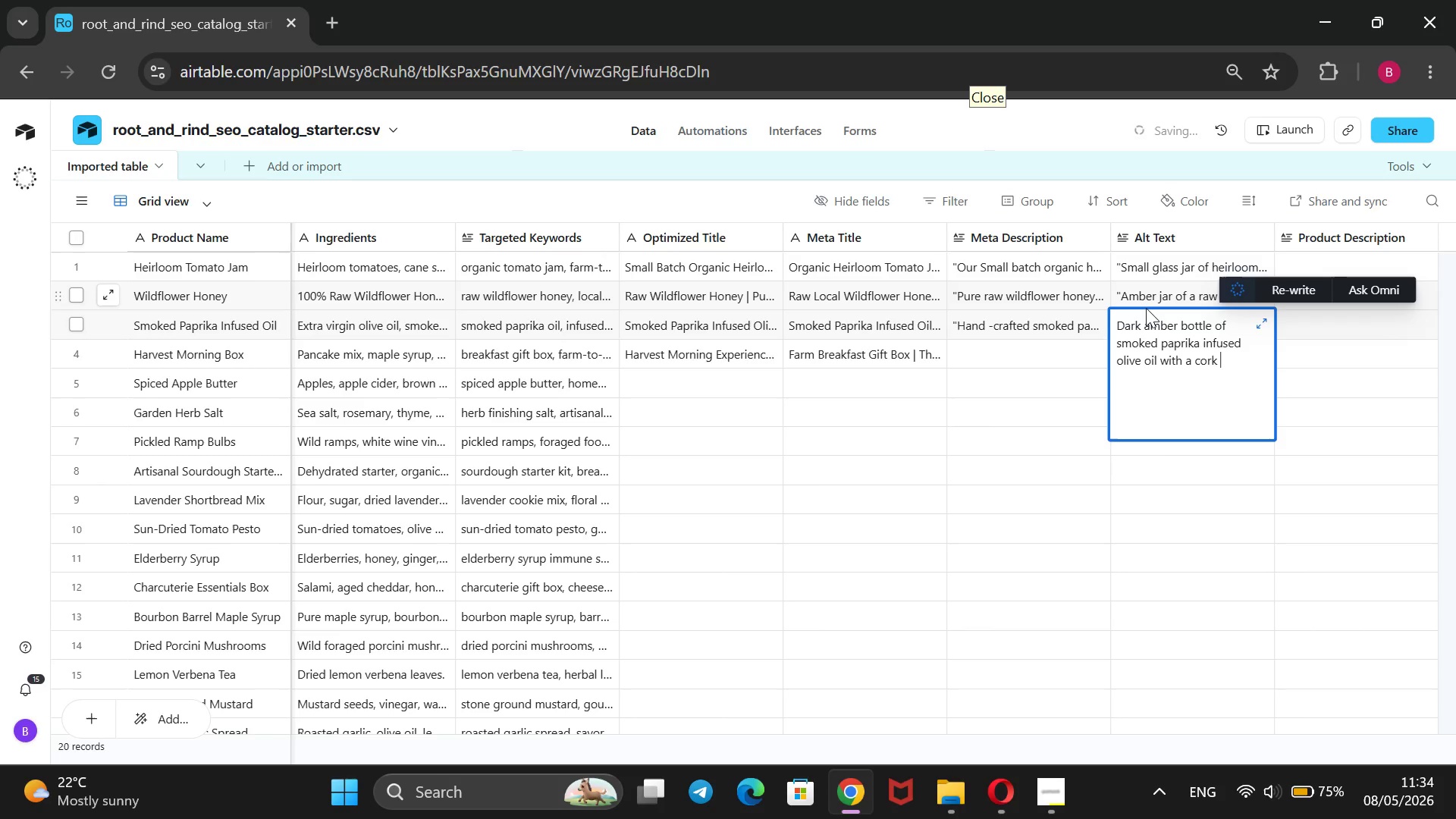 
type(stoppe )
key(Backspace)
type(r and craft )
 